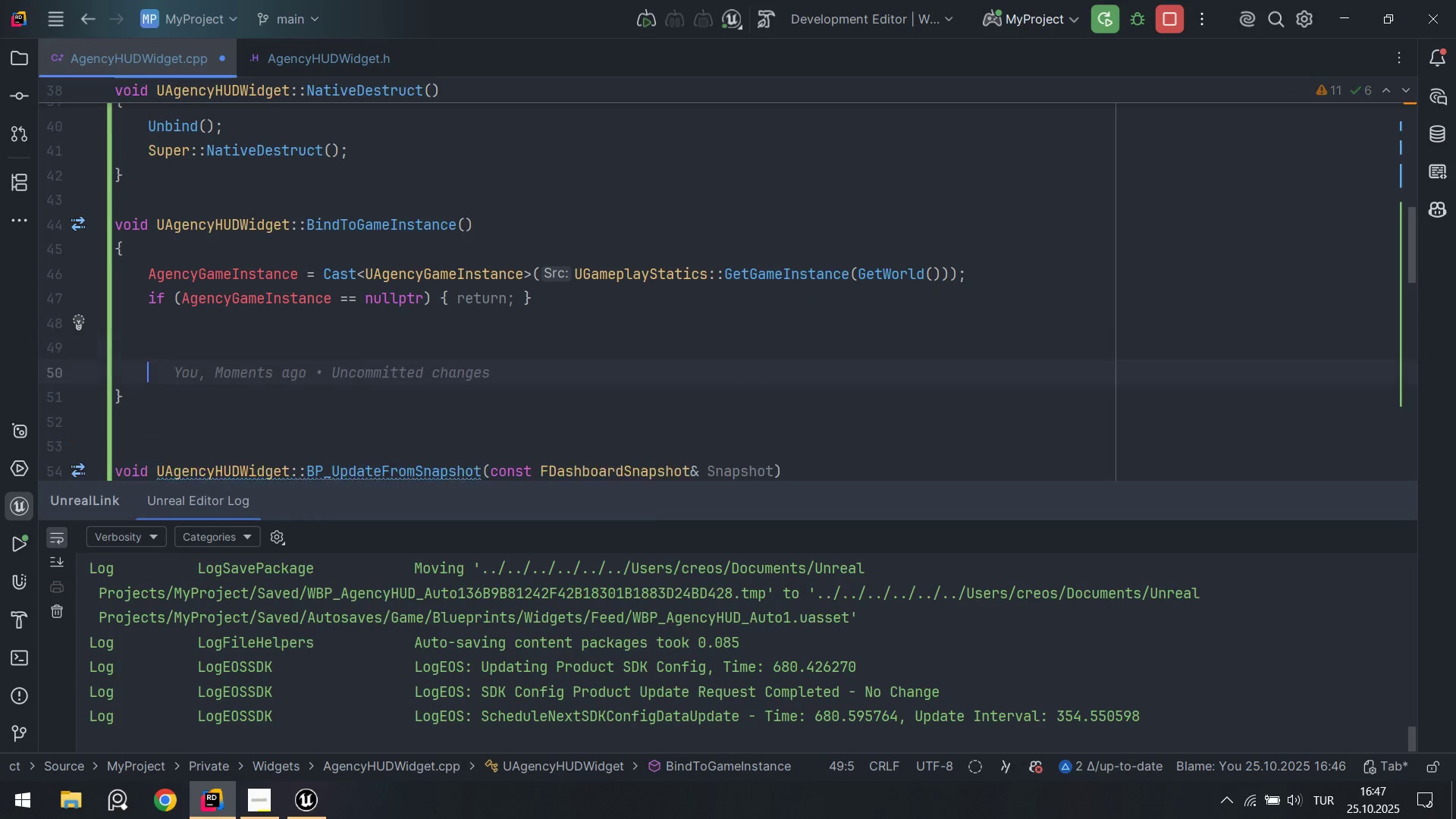 
key(ArrowUp)
 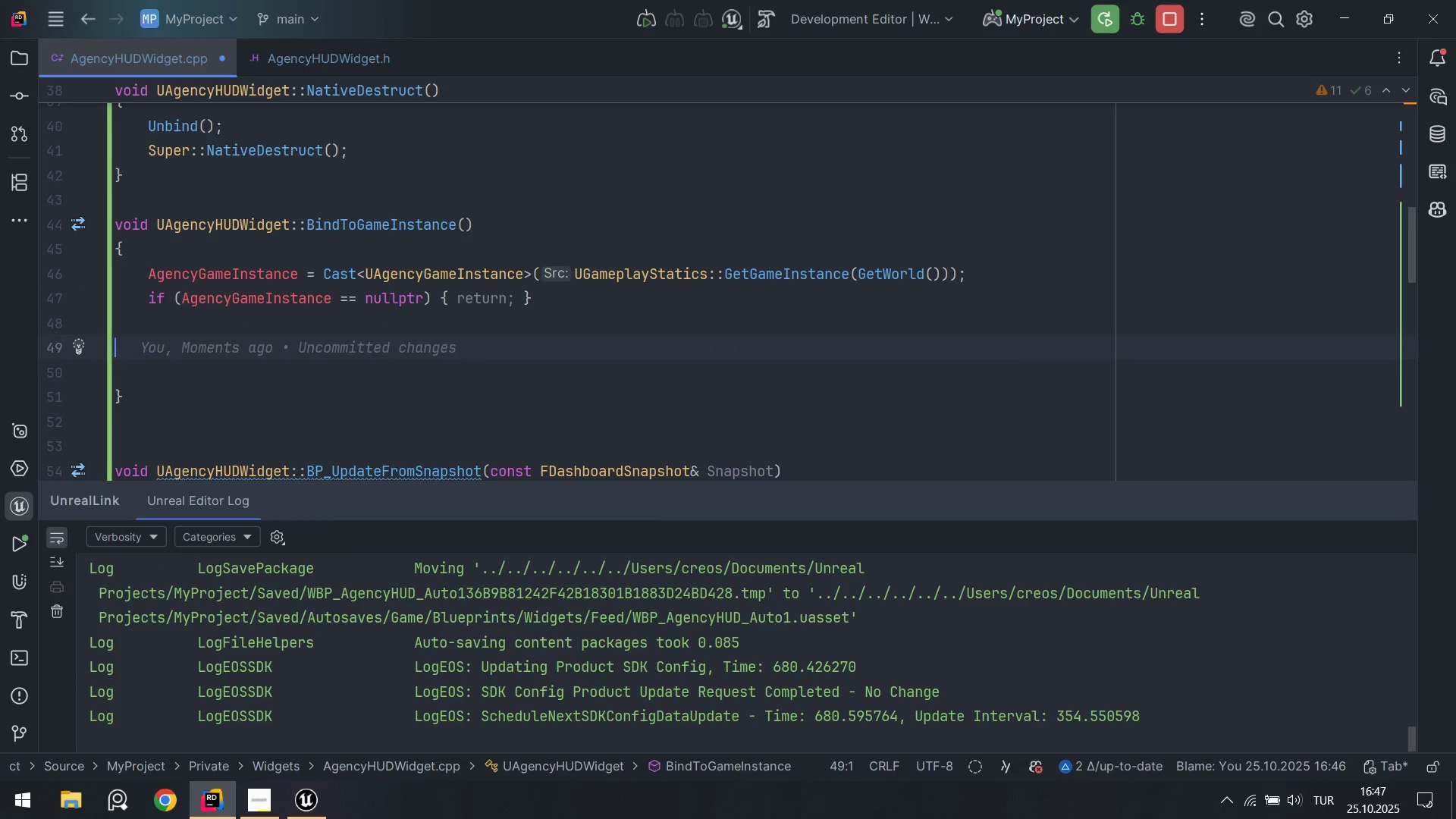 
key(Tab)
 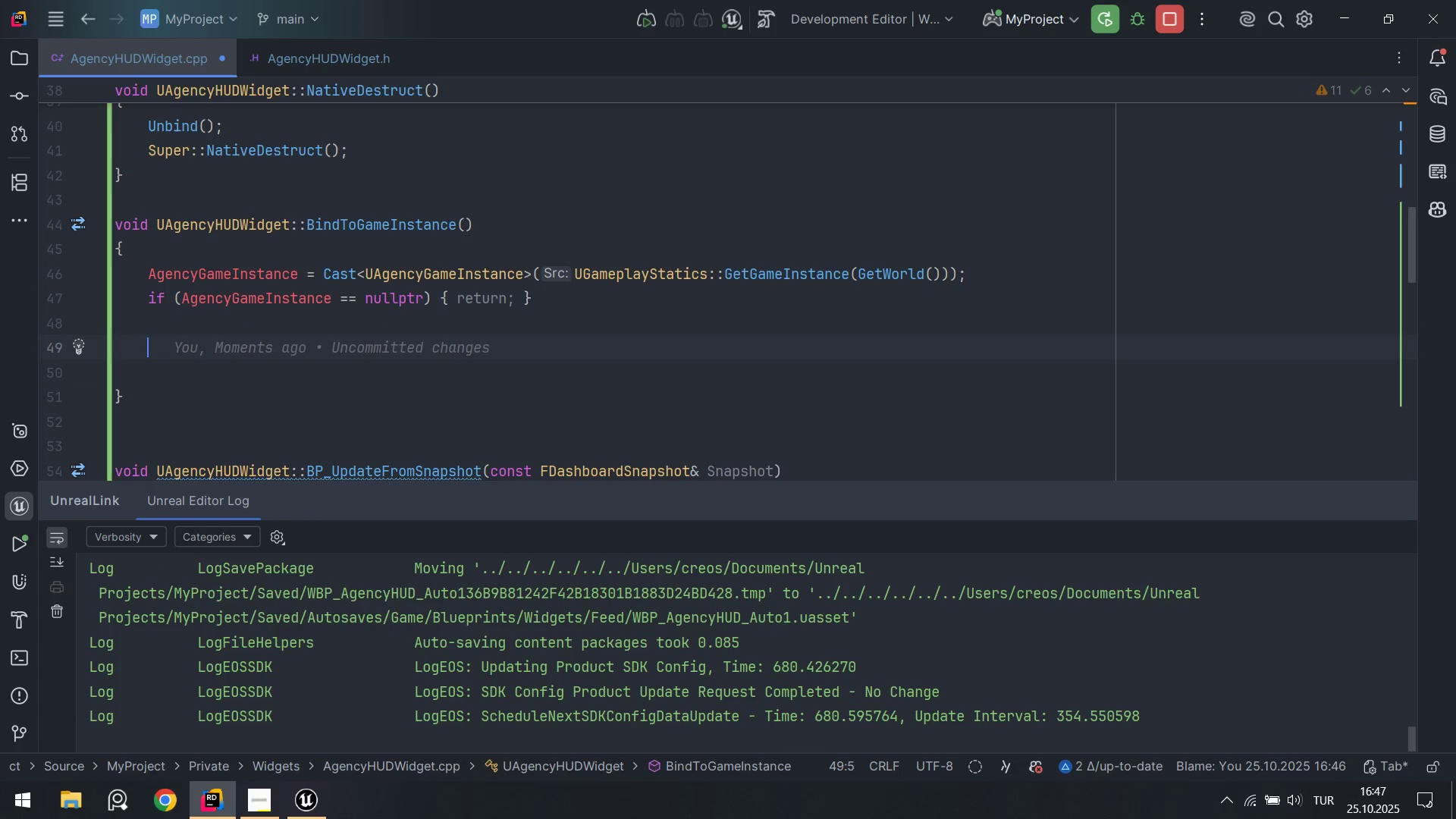 
key(Control+ControlLeft)
 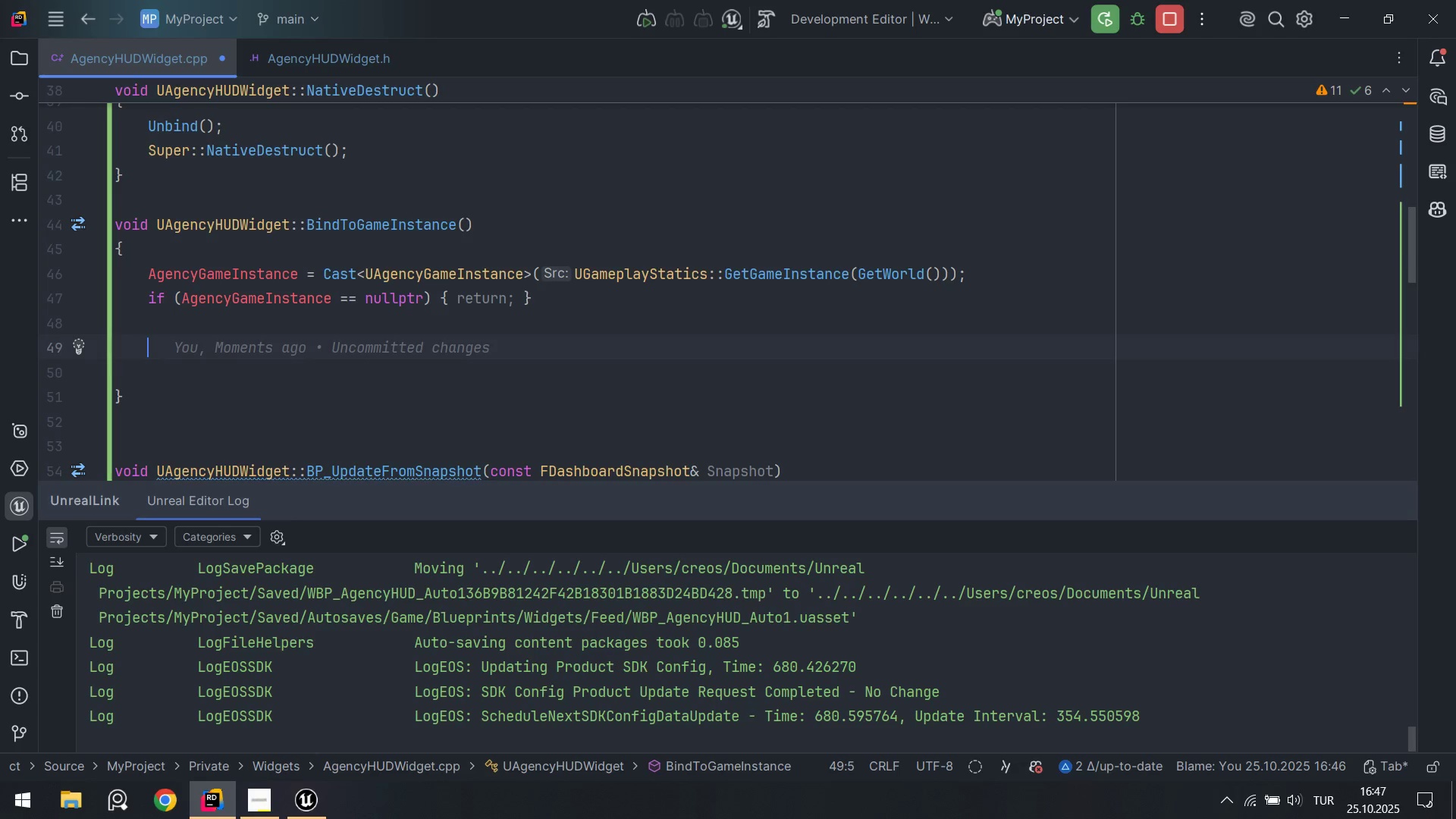 
key(Control+S)
 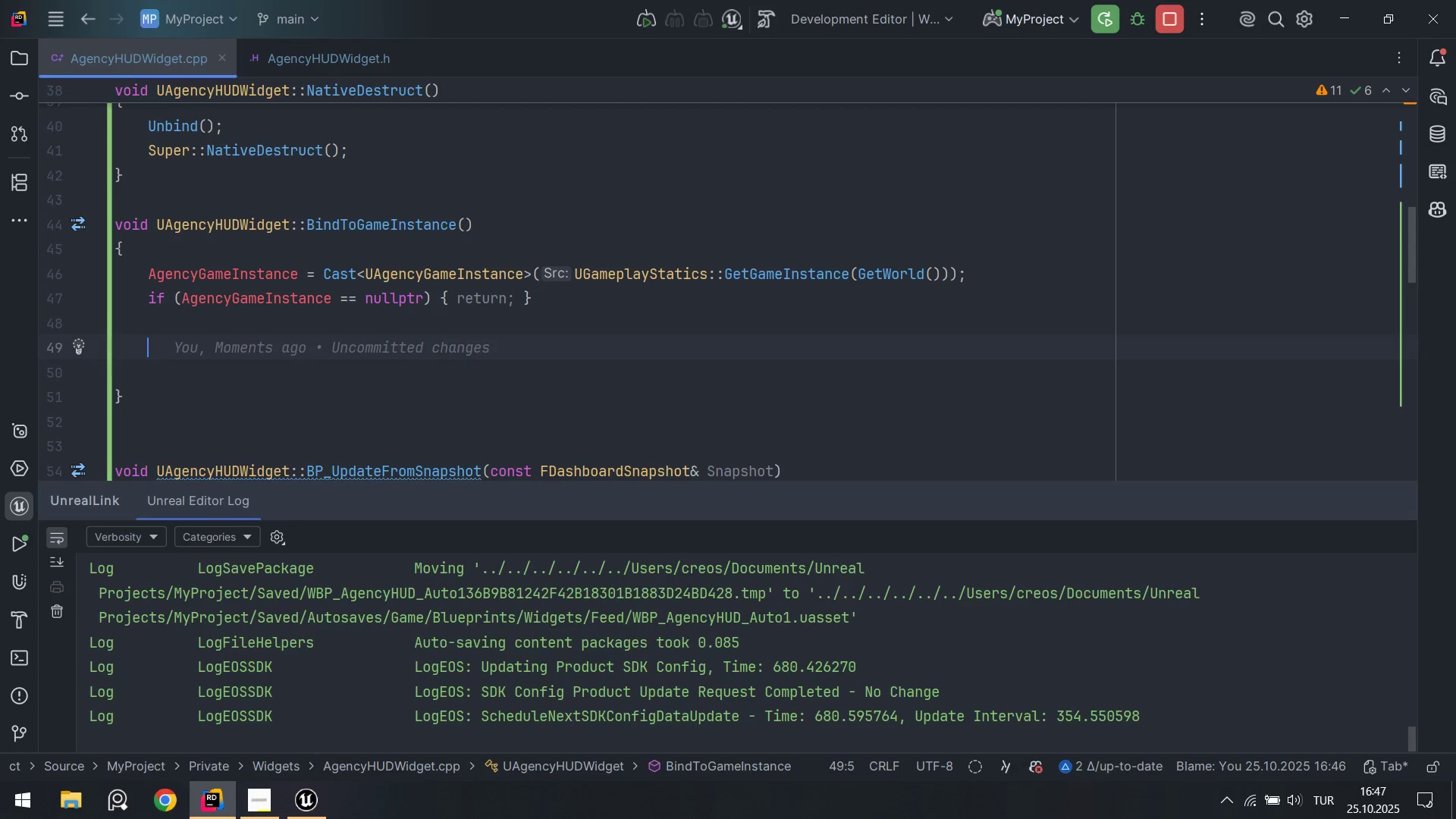 
type(Dash)
key(Tab)
type( ) Agen)
key(Tab)
type(.getsub)
 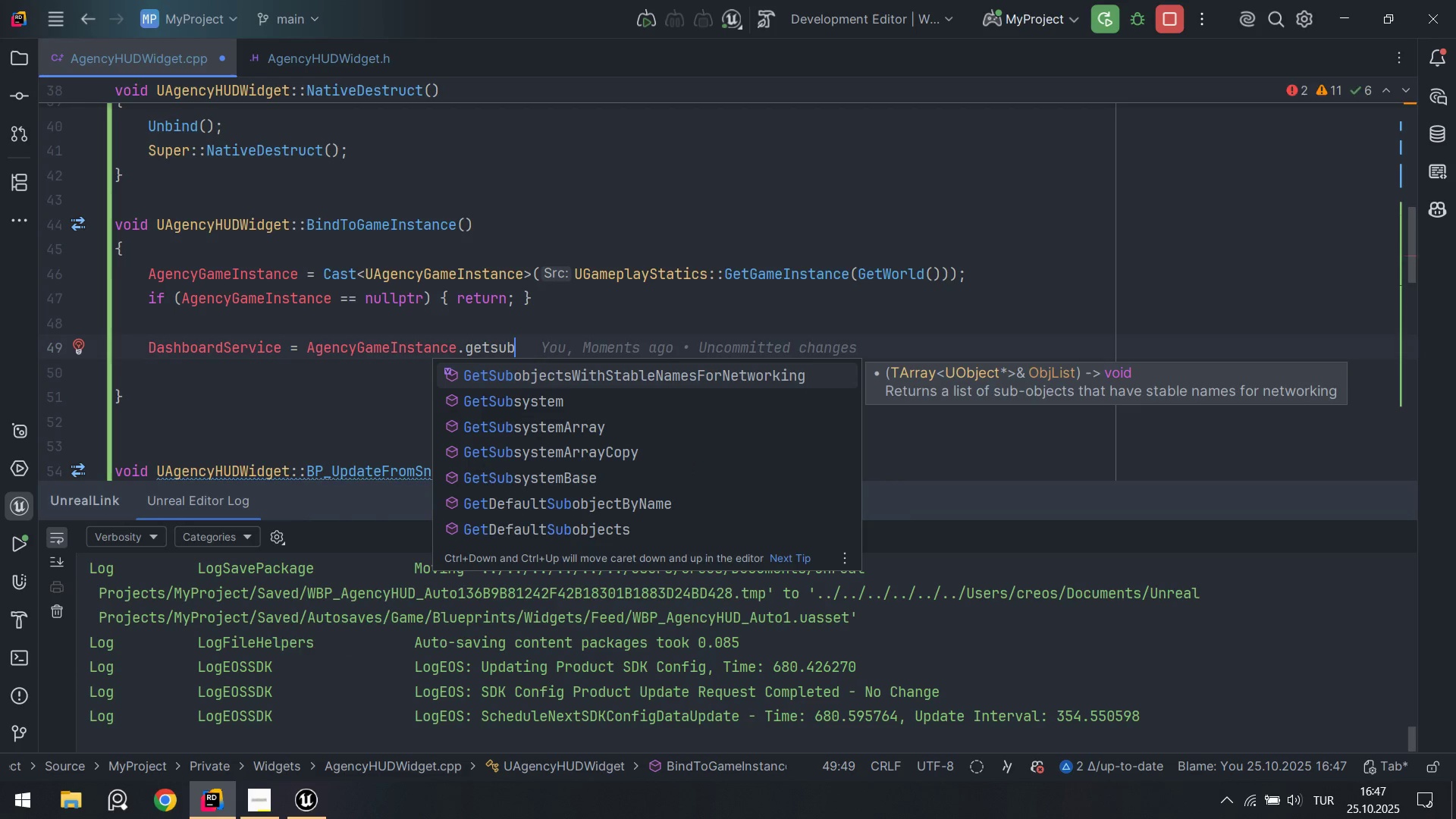 
key(ArrowDown)
 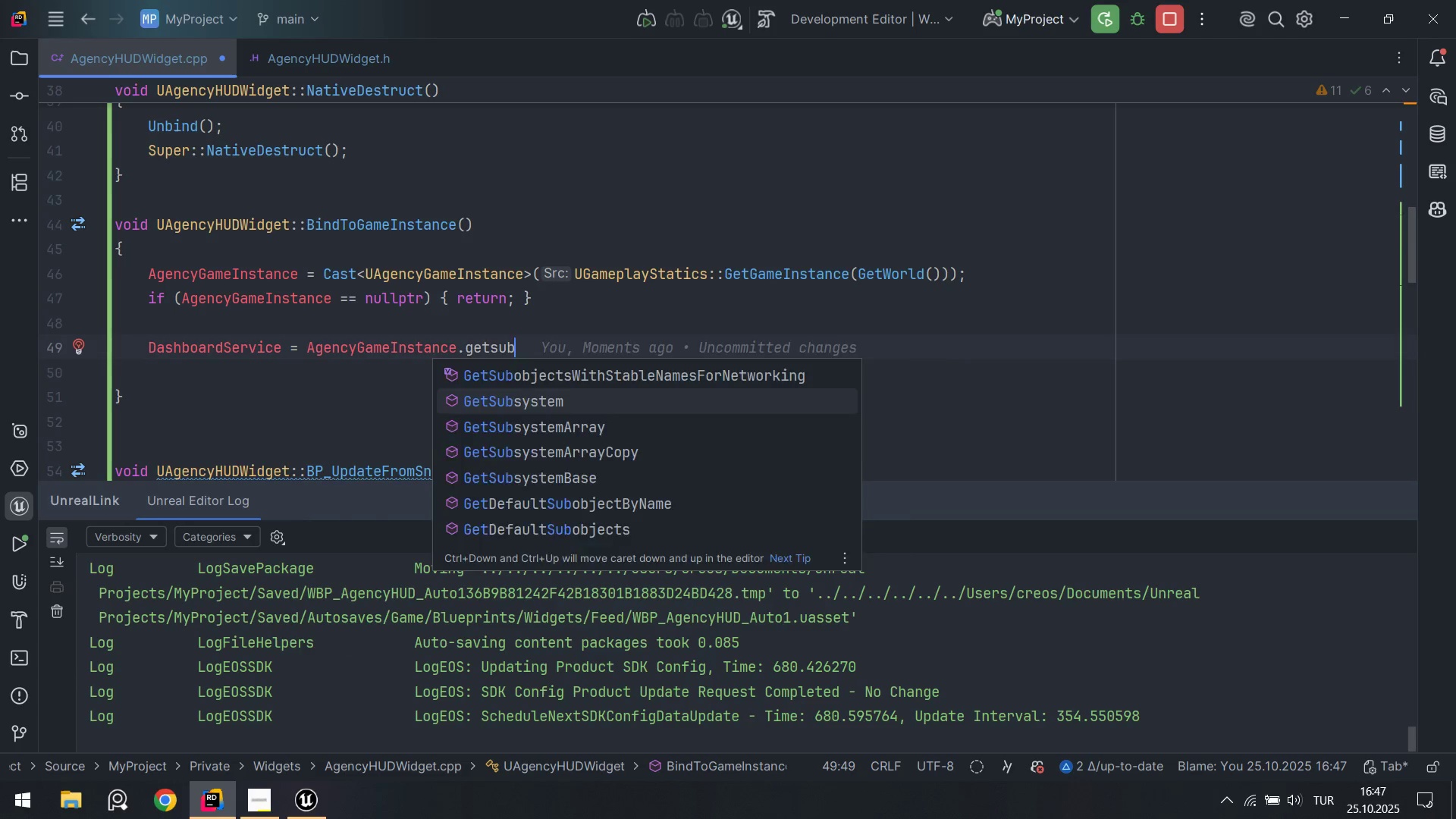 
key(Enter)
 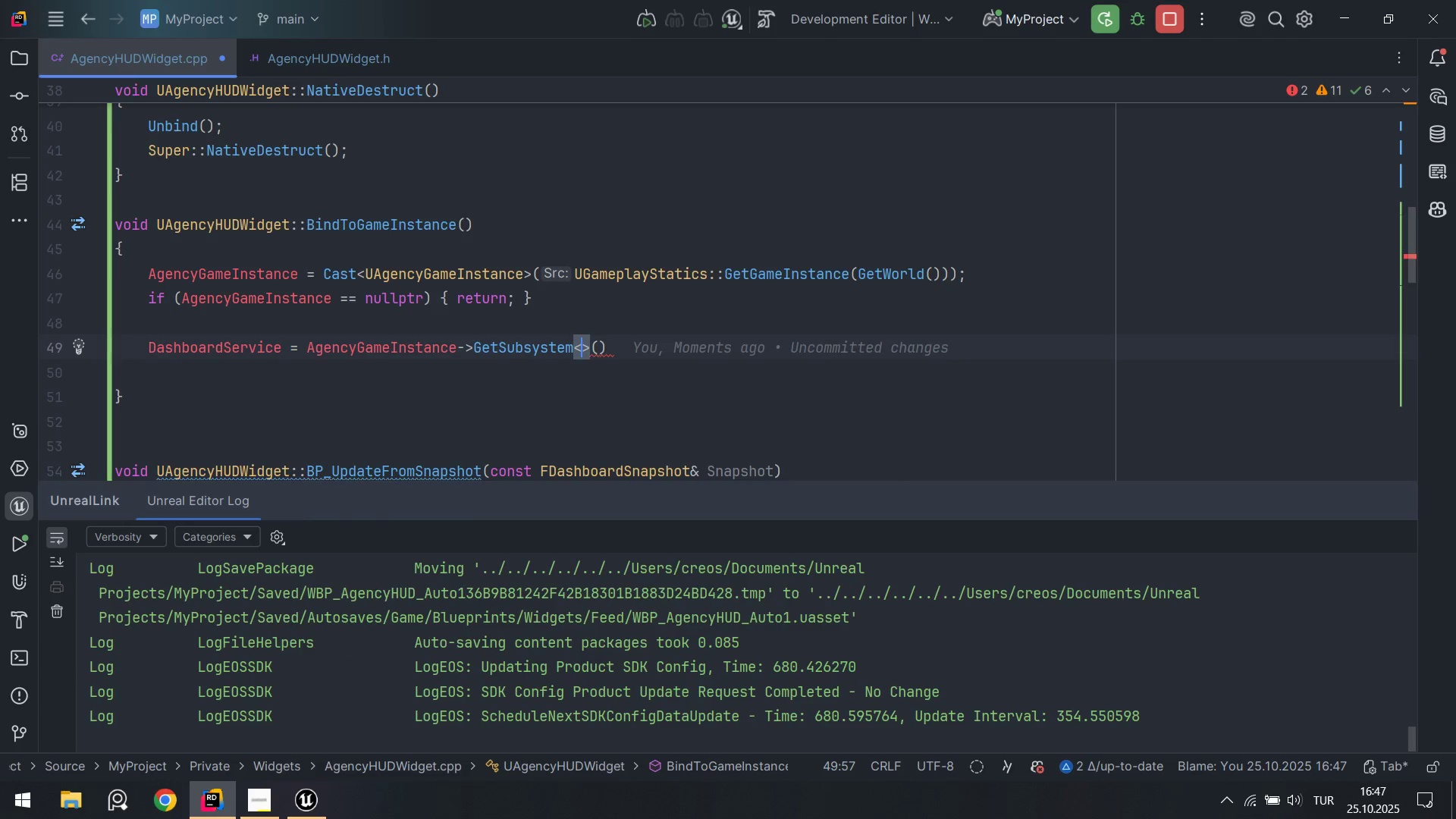 
type(US)
key(Backspace)
type(Das)
 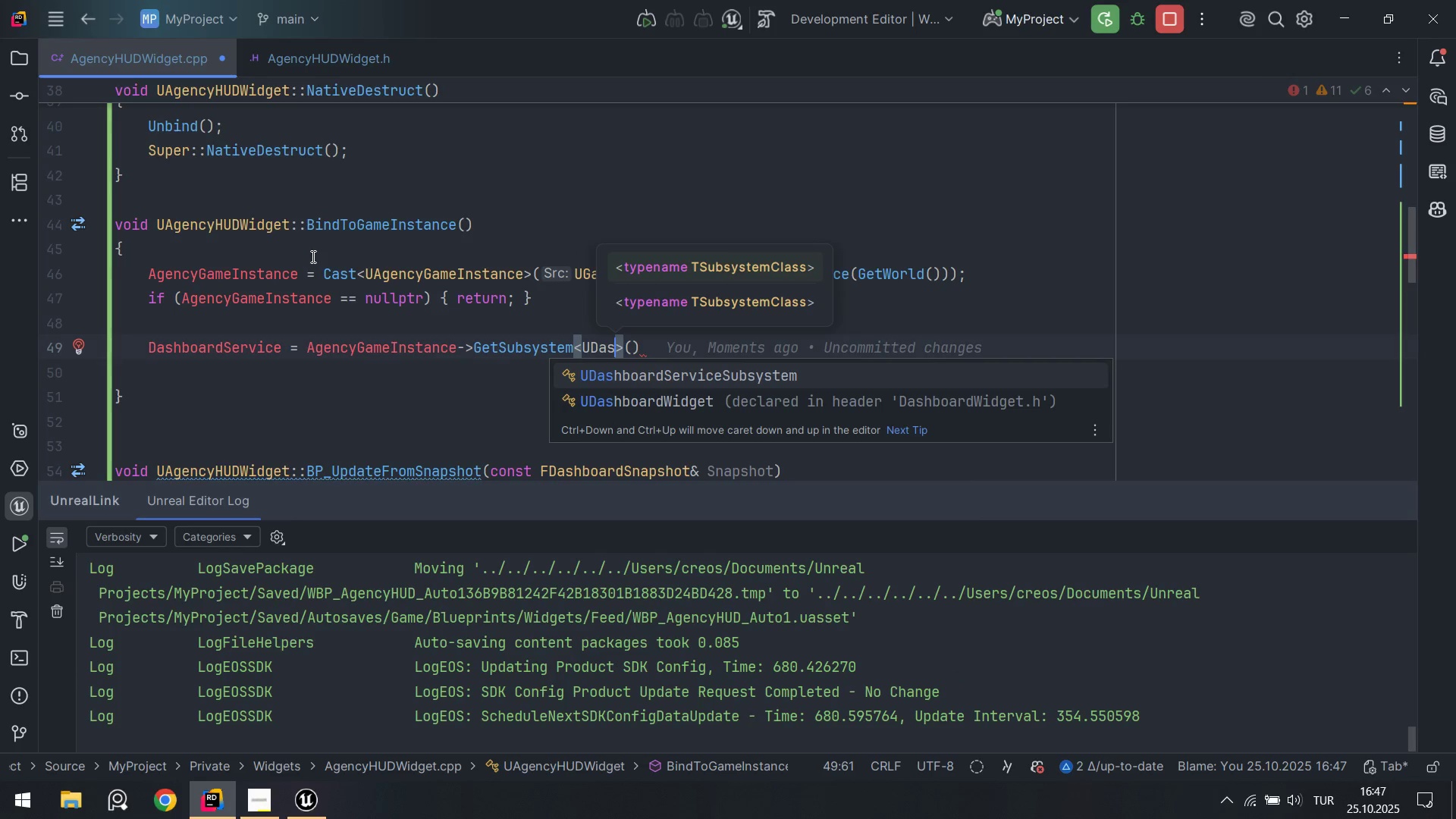 
key(Enter)
 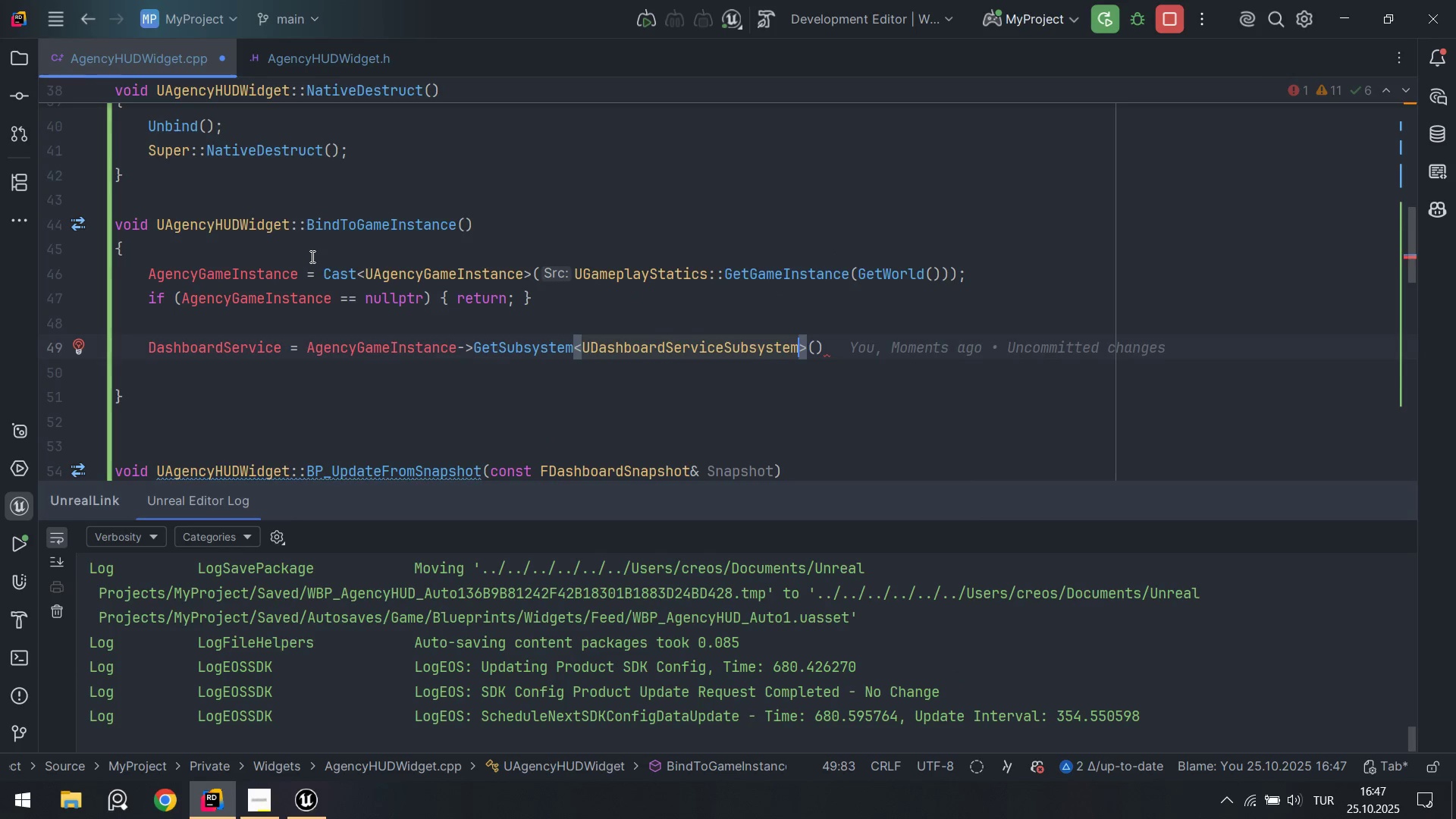 
key(ArrowRight)
 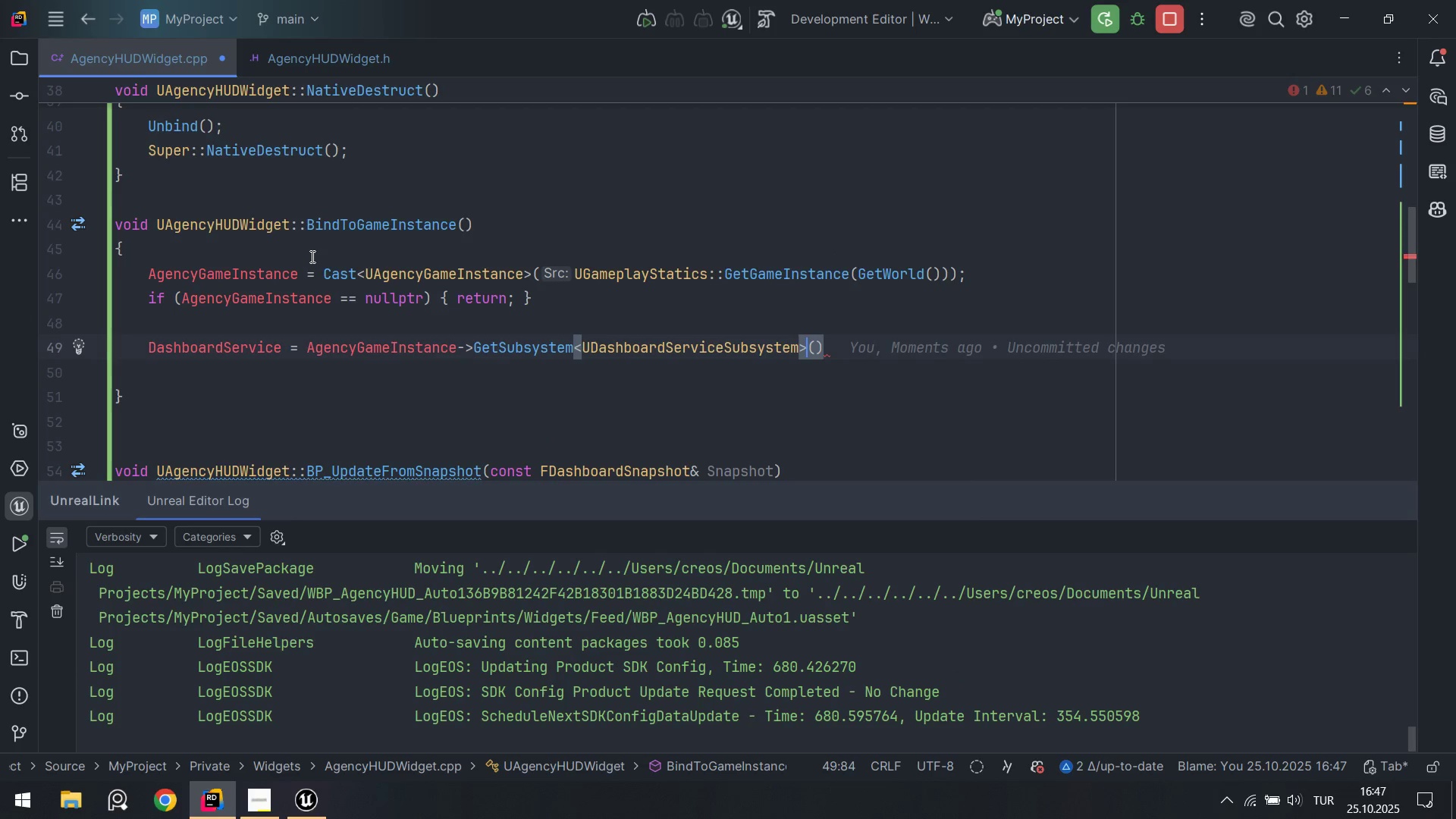 
key(ArrowRight)
 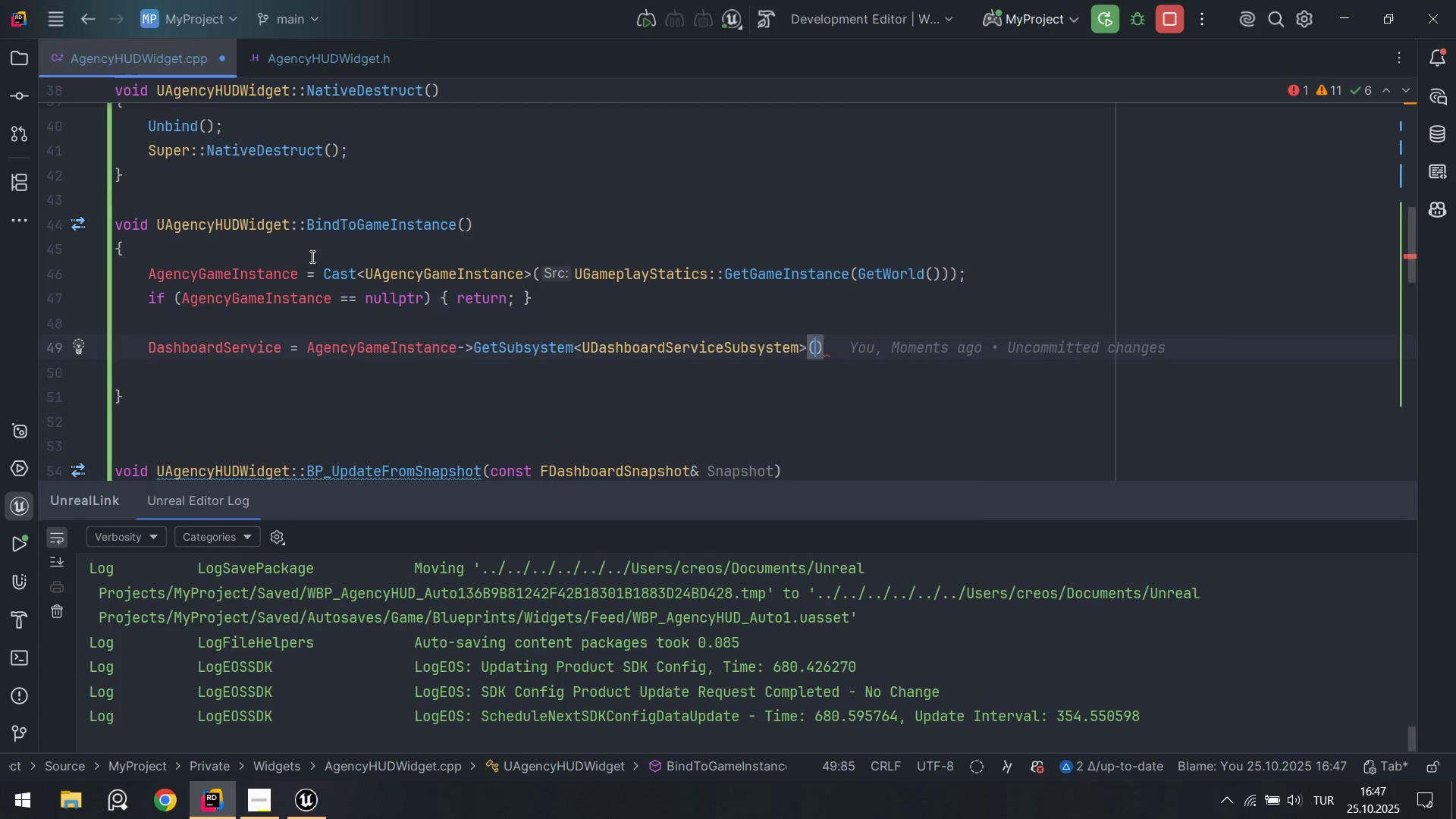 
key(ArrowRight)
 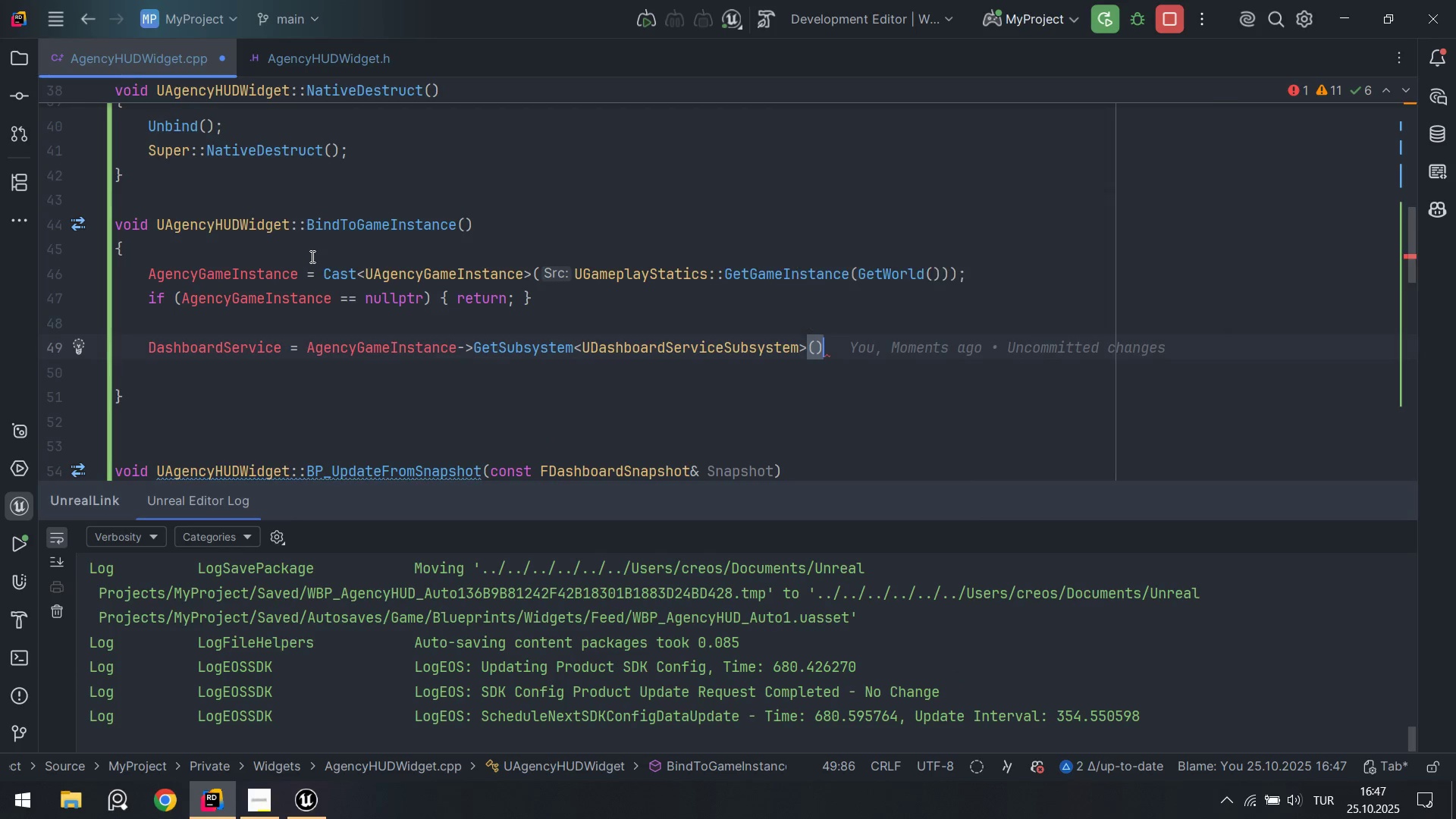 
key(Alt+Numpad5)
 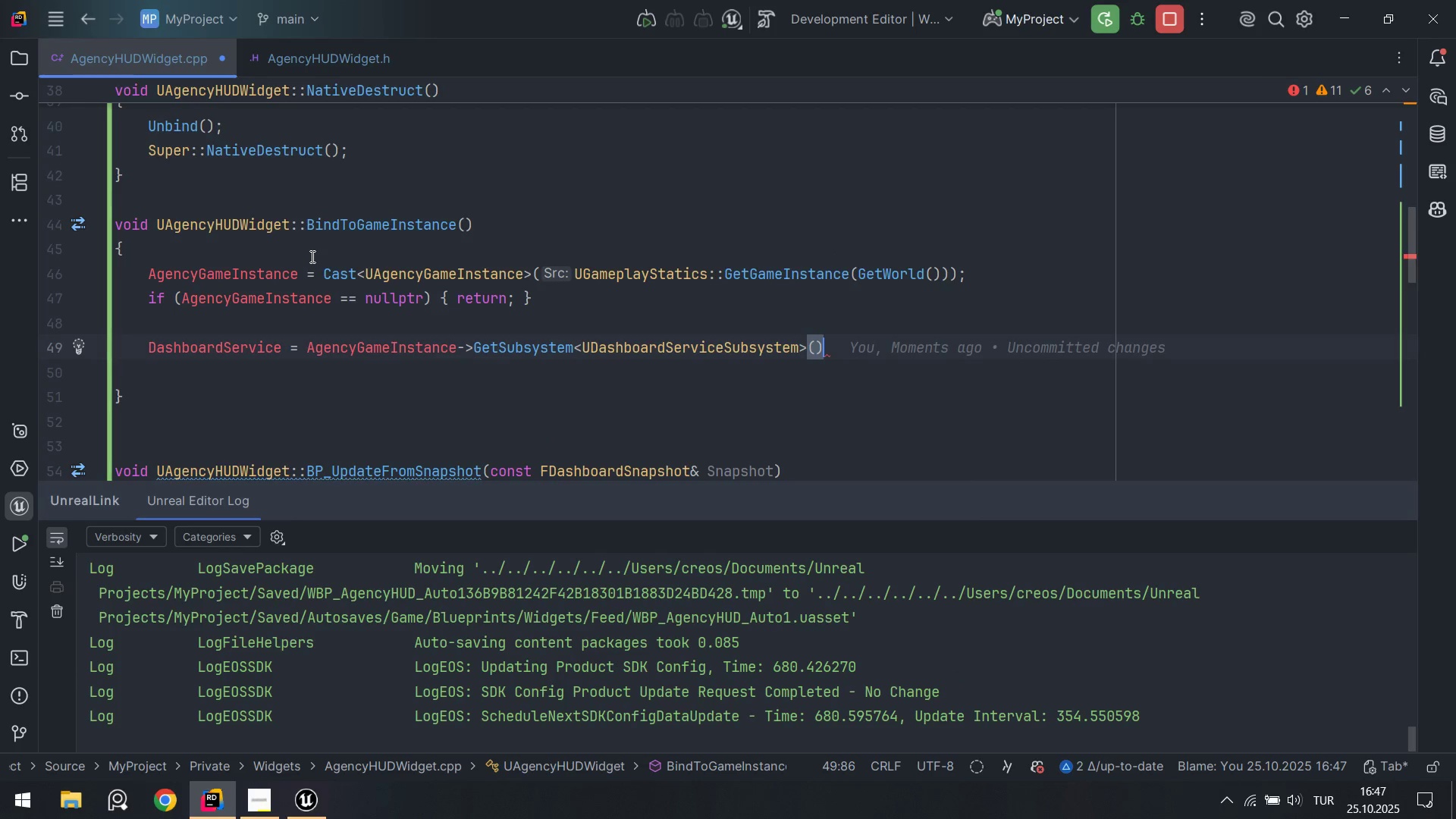 
key(Alt+Numpad9)
 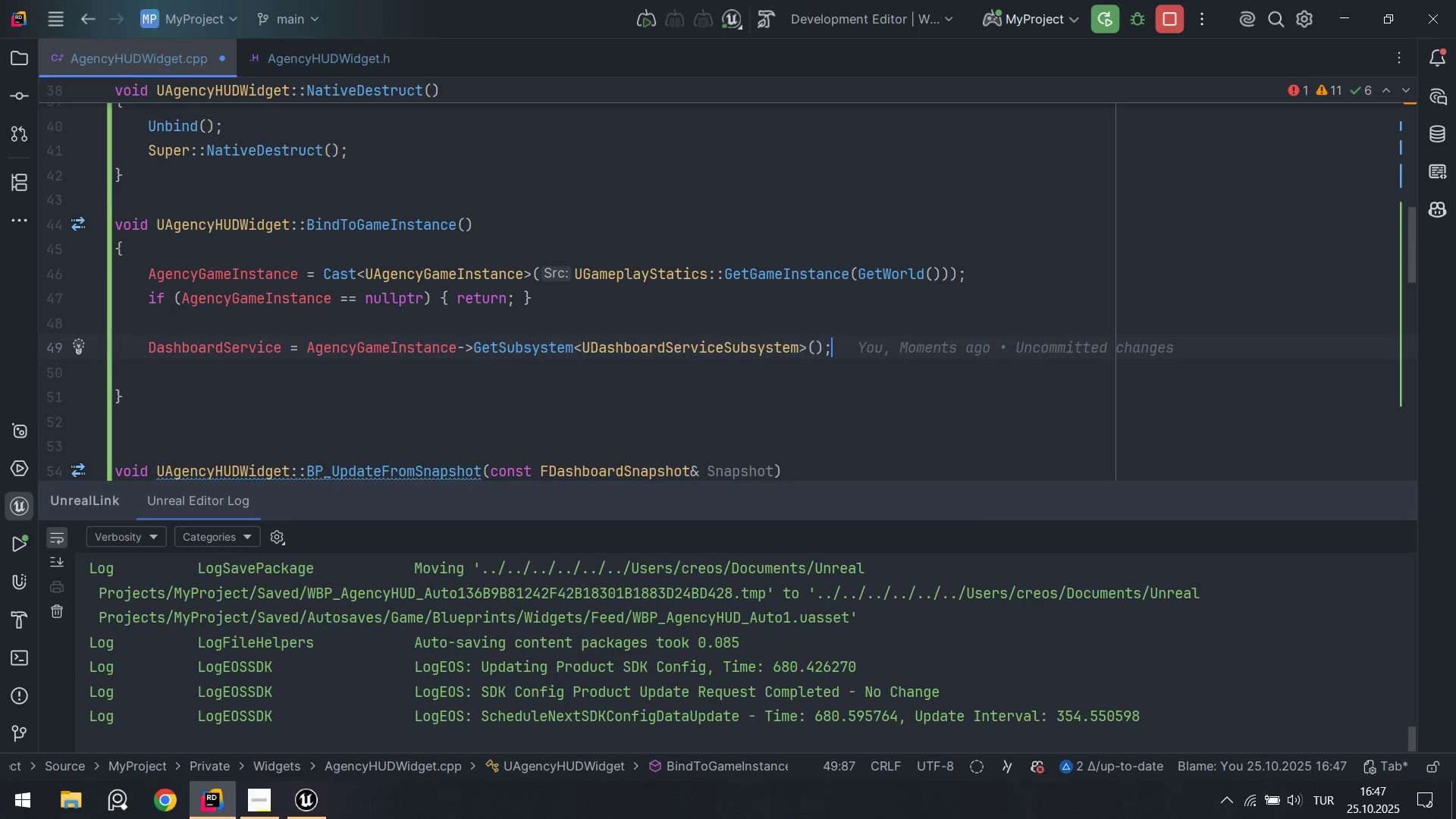 
key(Enter)
 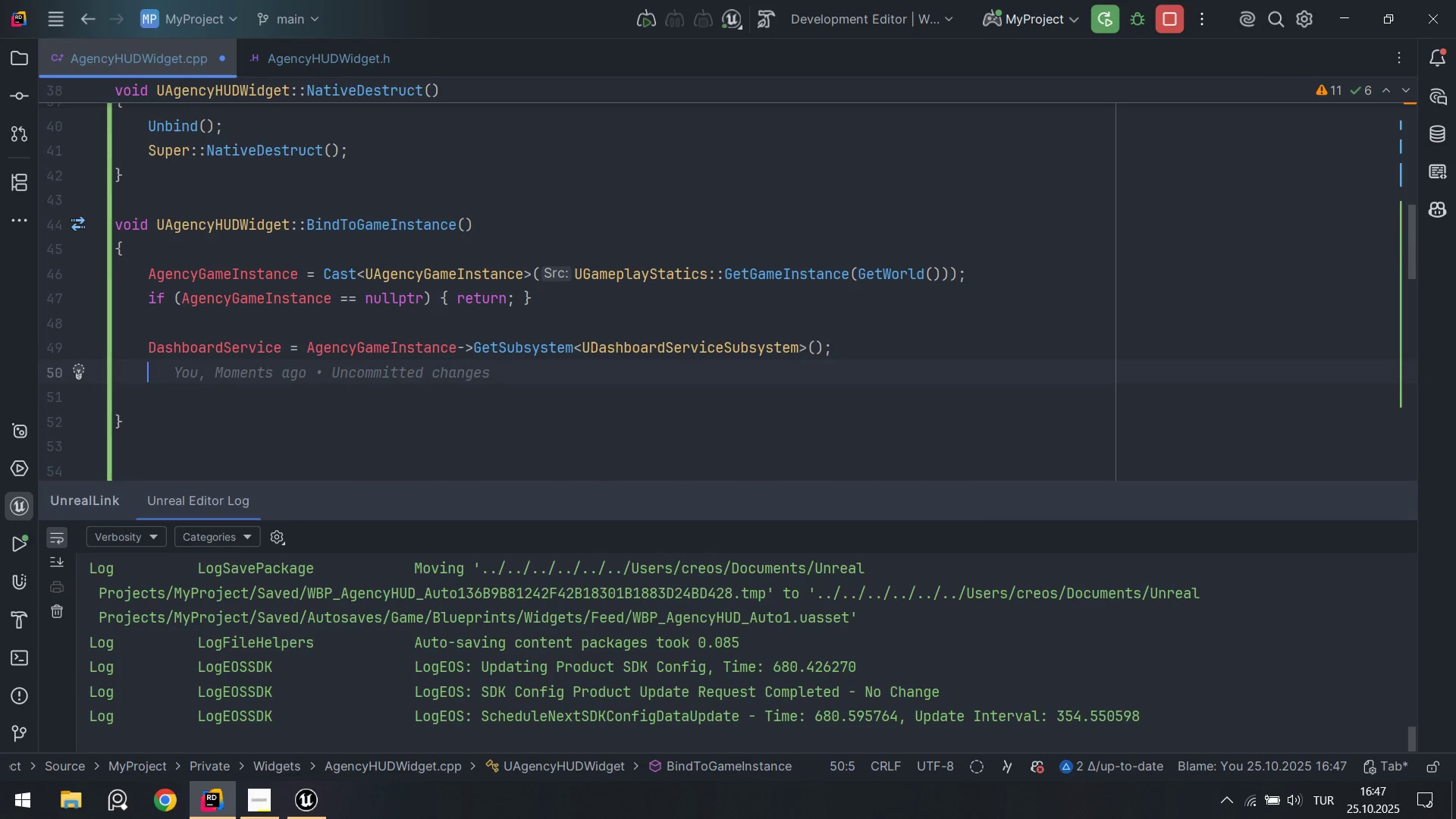 
type('f*Dash)
 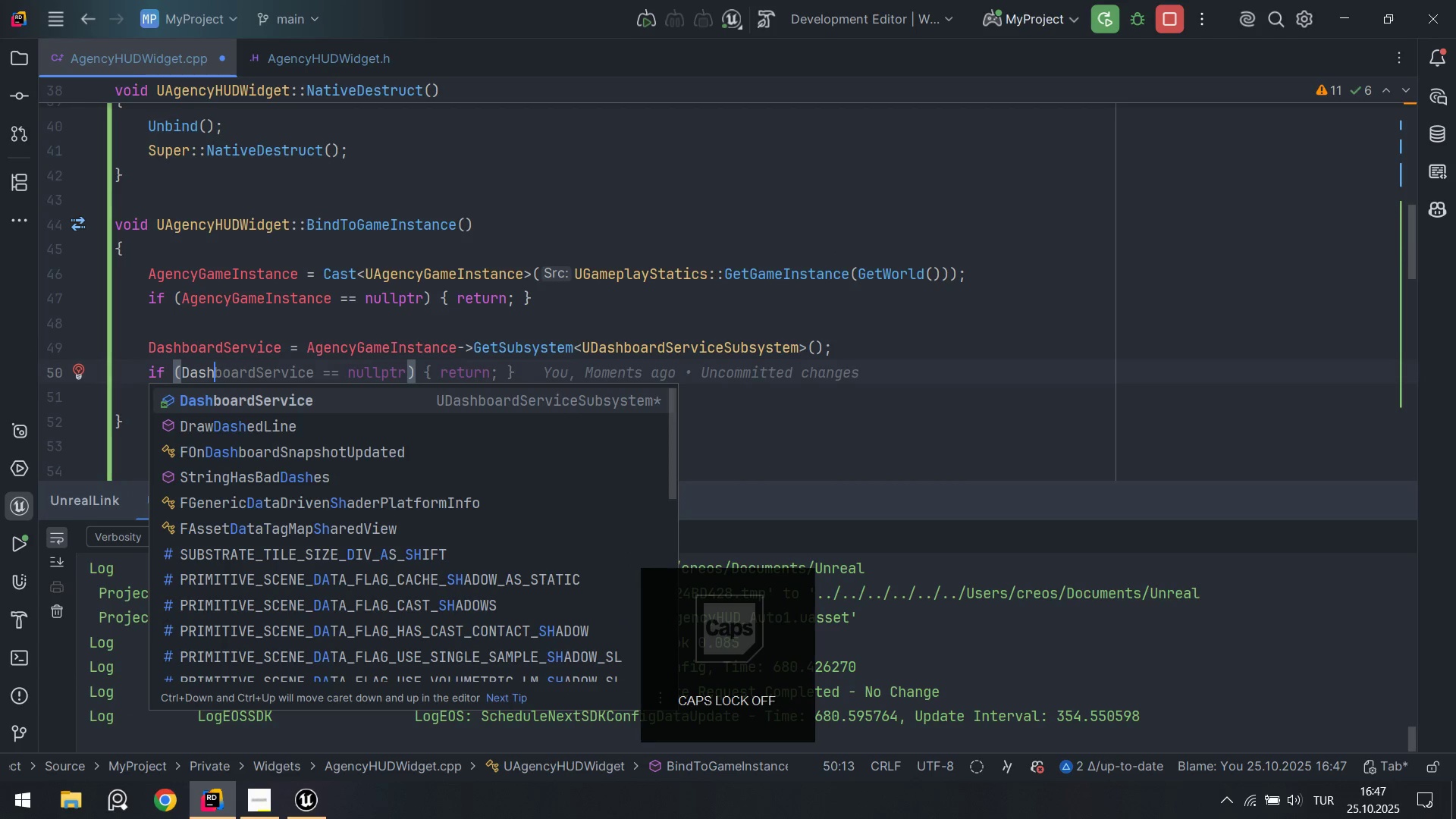 
key(Enter)
 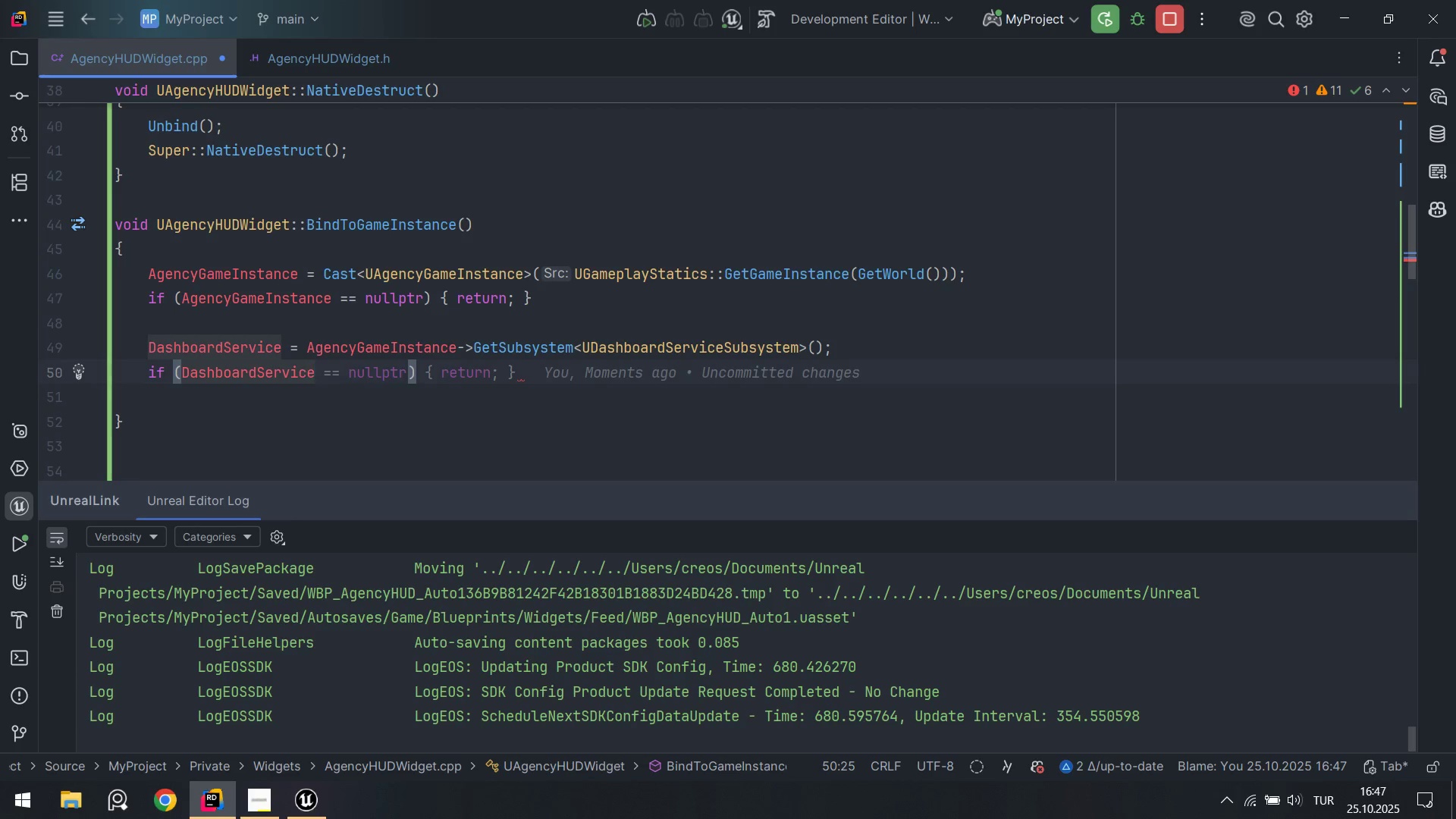 
key(ArrowRight)
 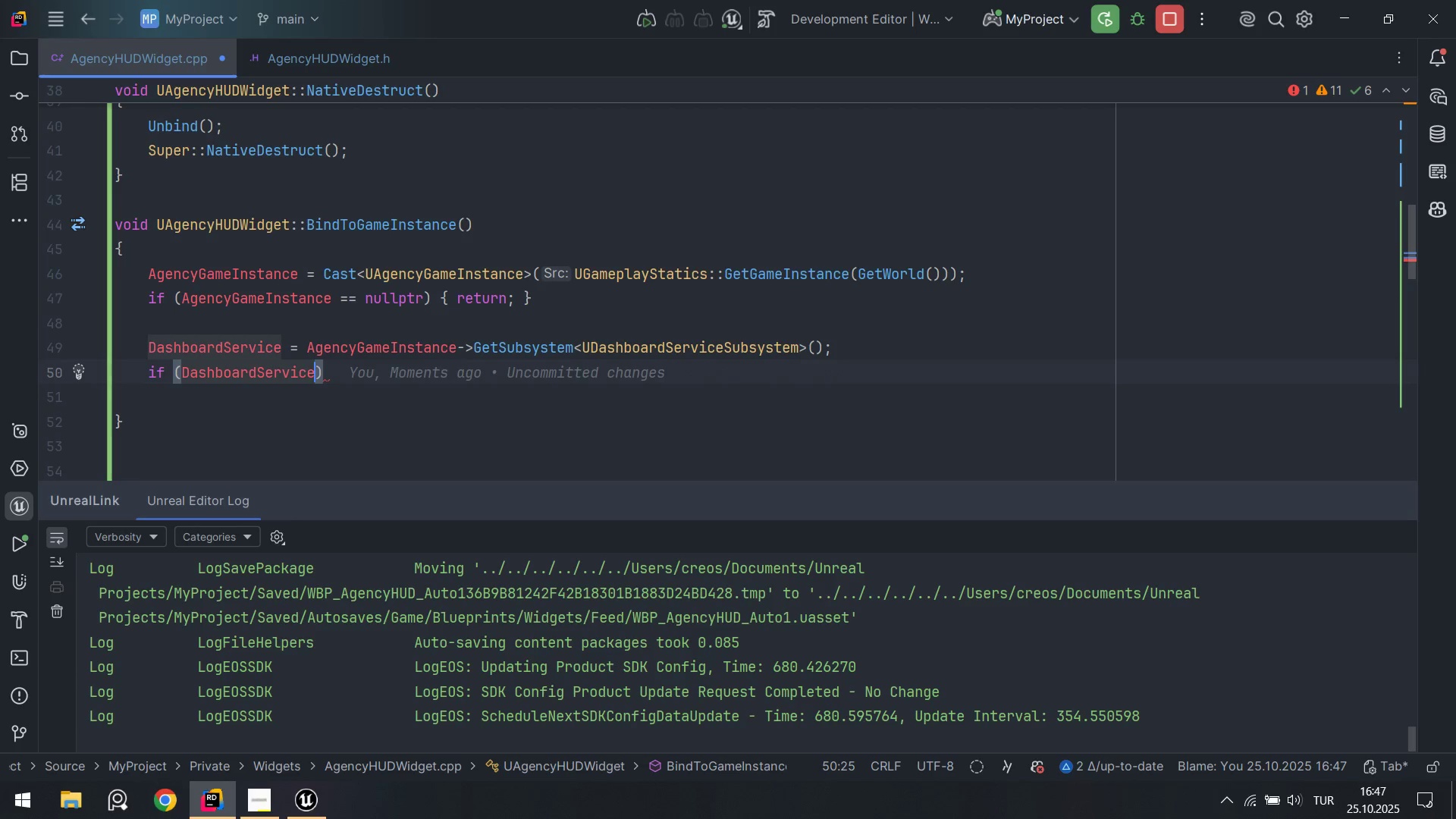 
key(ArrowRight)
 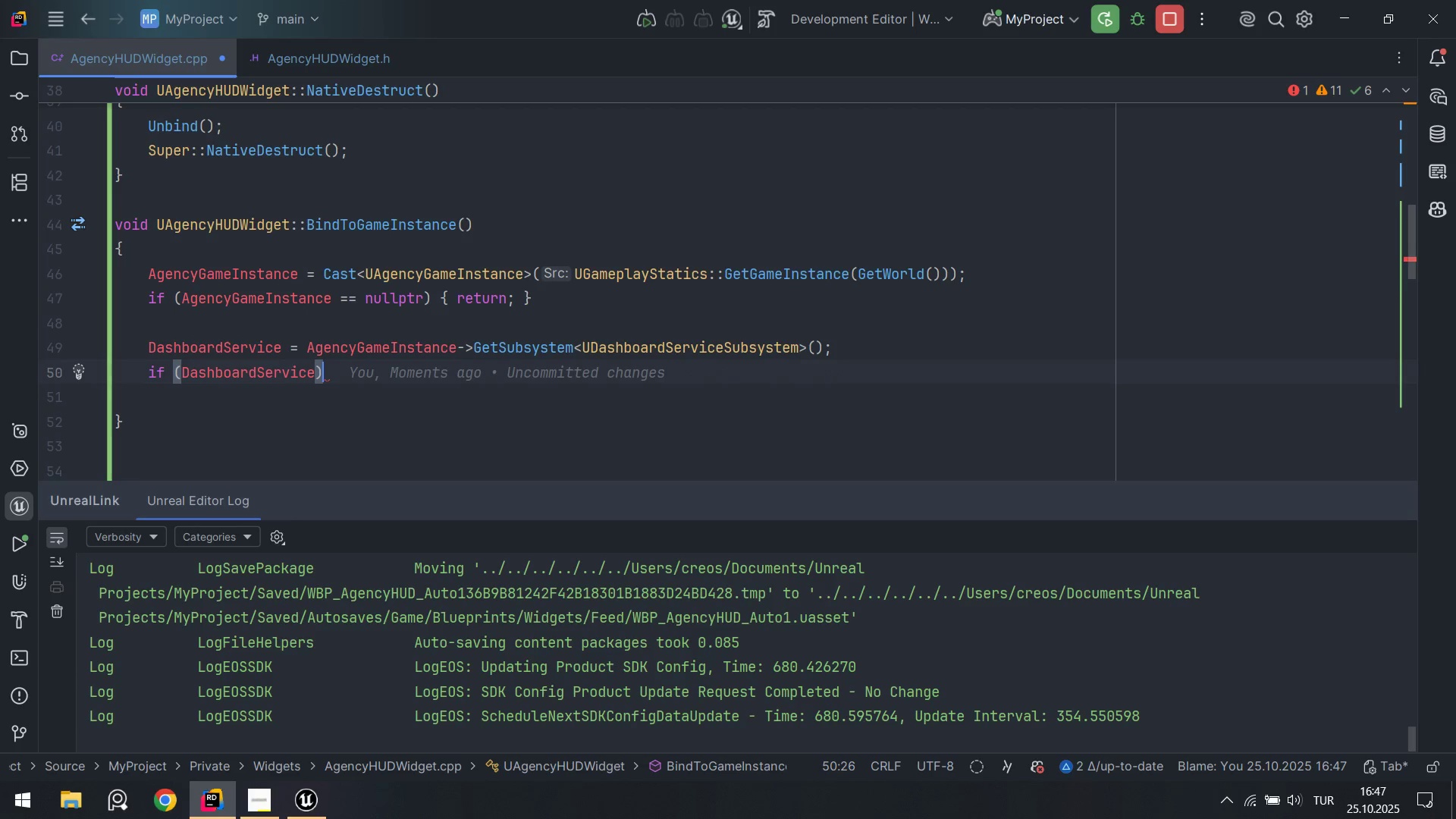 
key(Alt+Control+AltRight)
 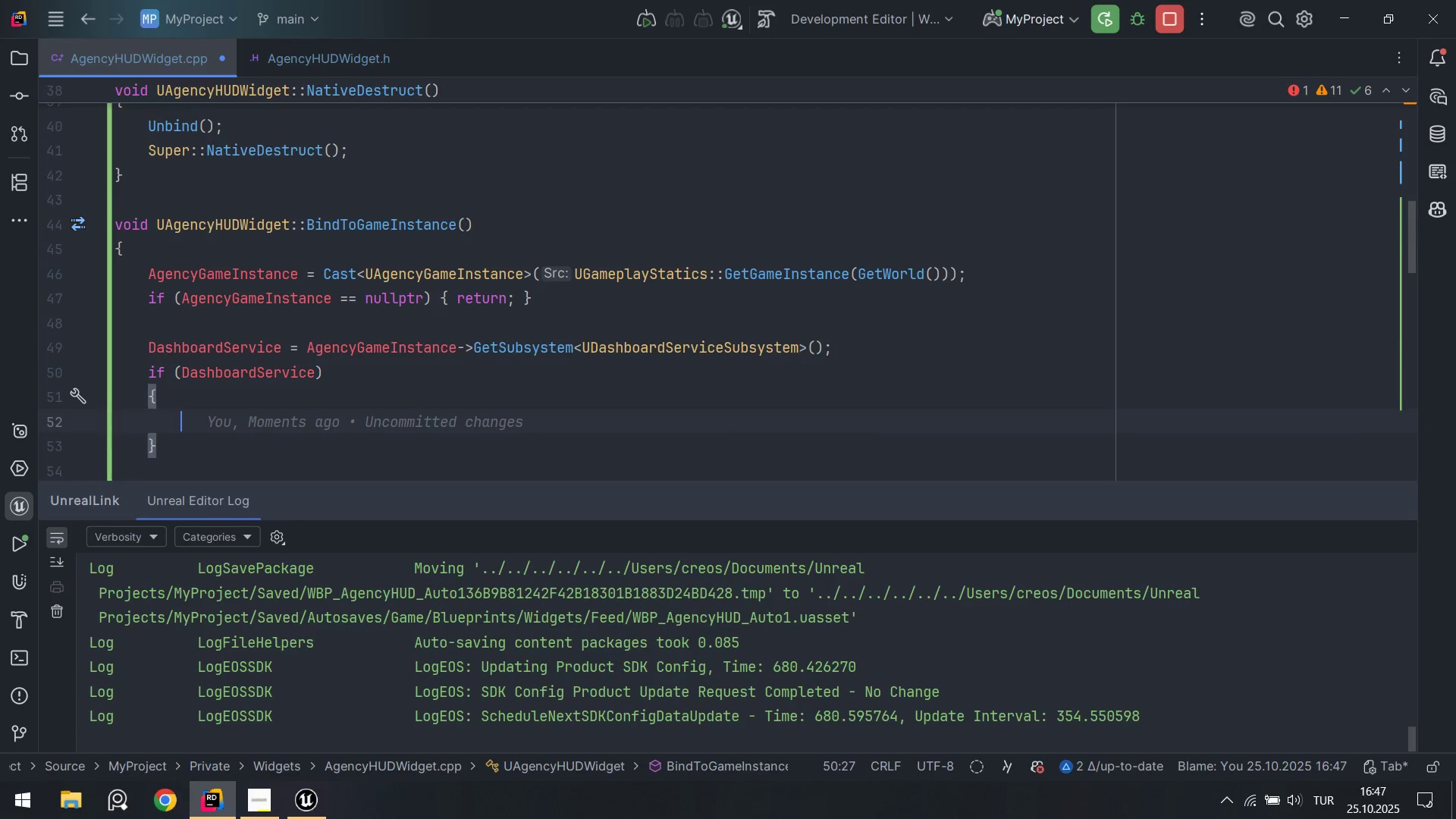 
key(Control+ControlLeft)
 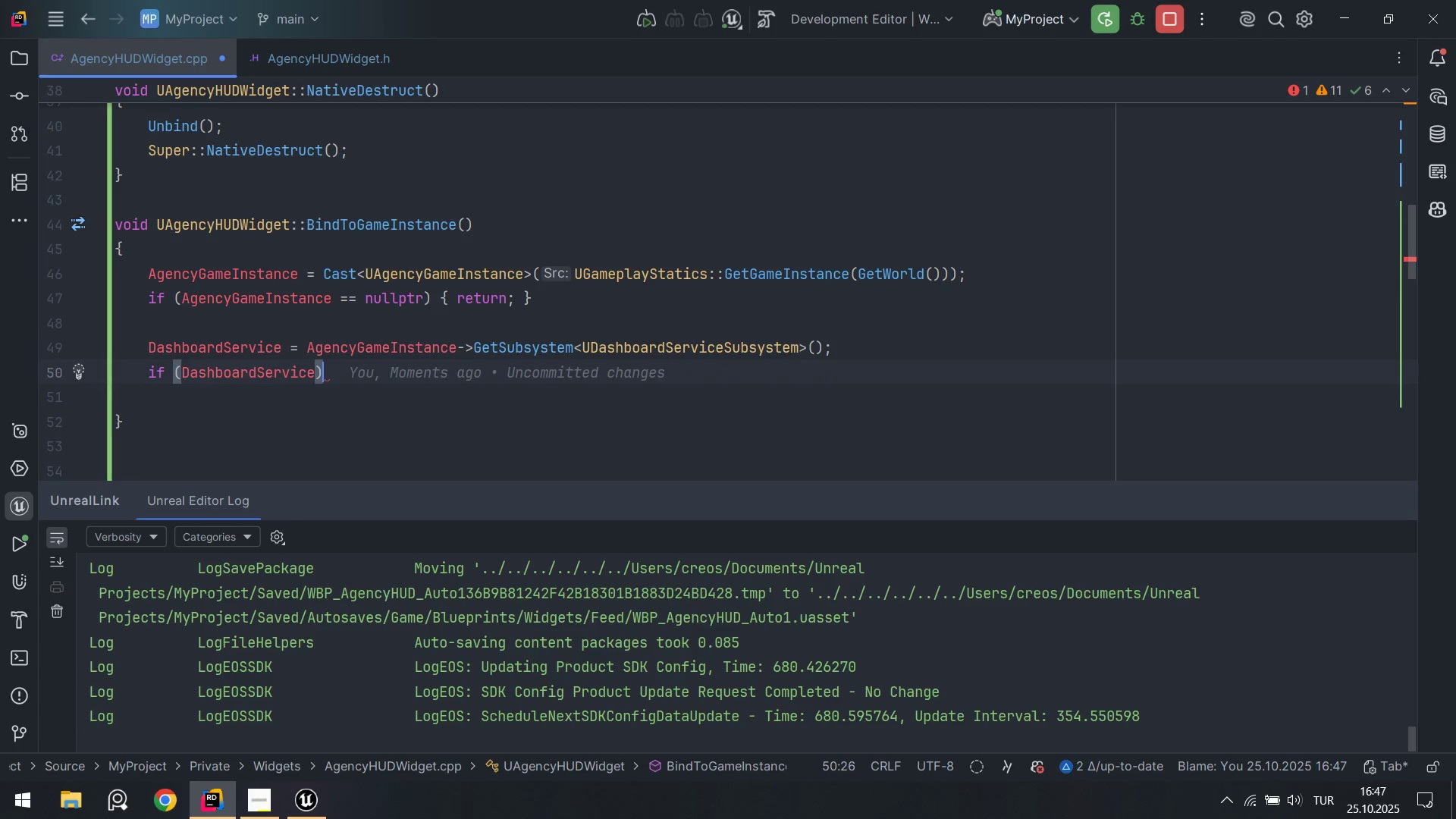 
key(Alt+Control+7)
 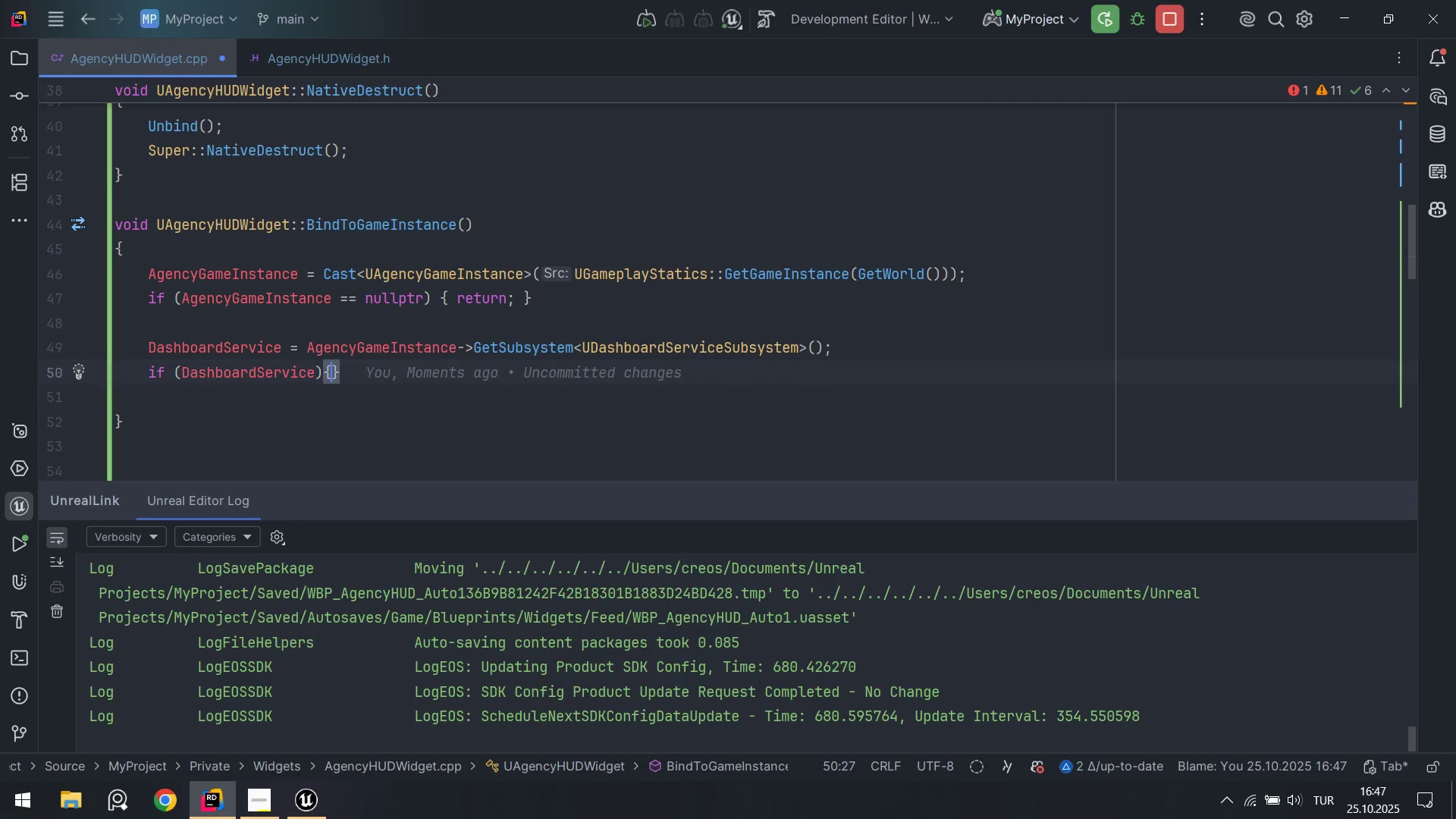 
key(Enter)
 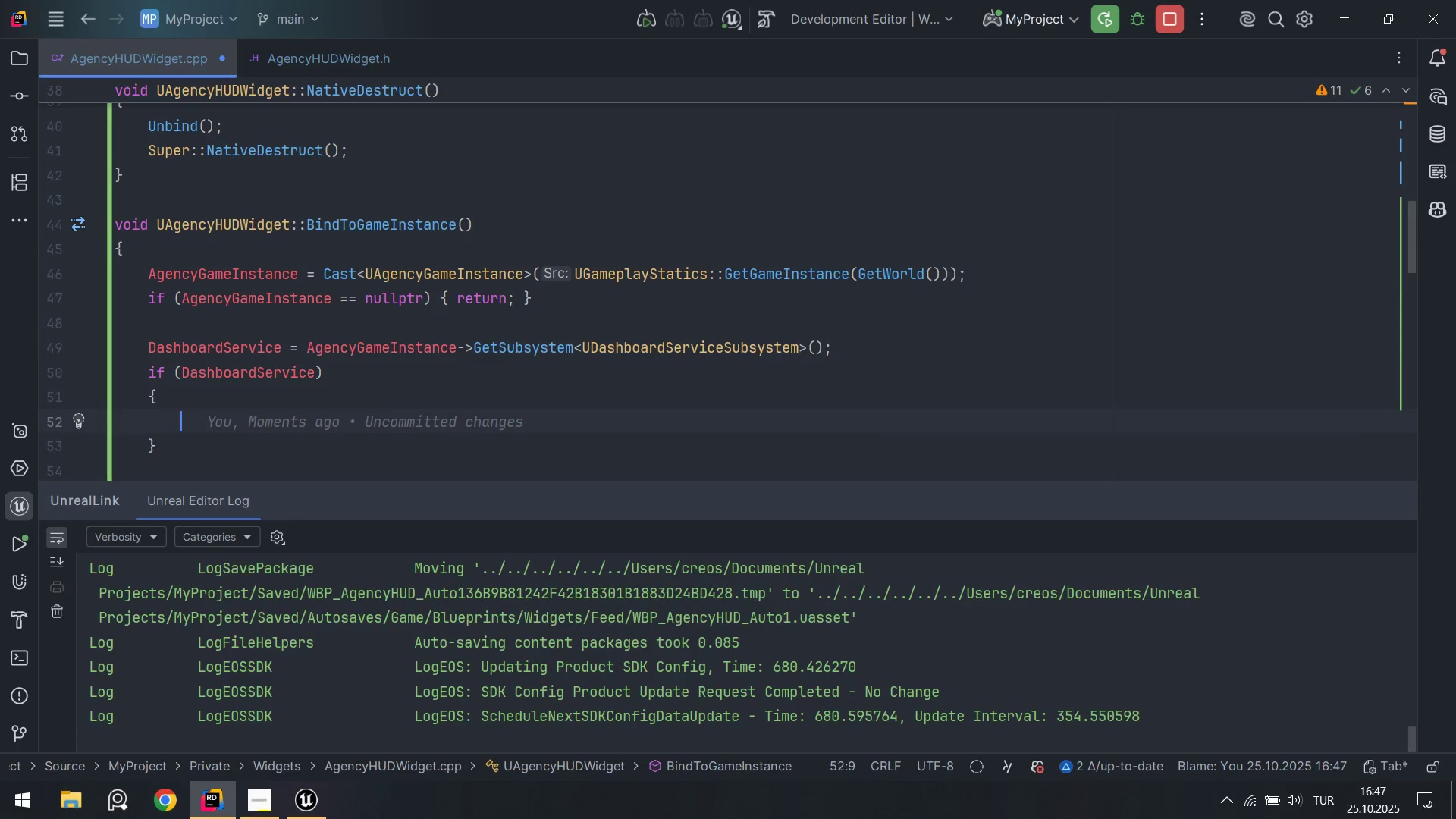 
type(Dash)
key(Tab)
type(.ons)
 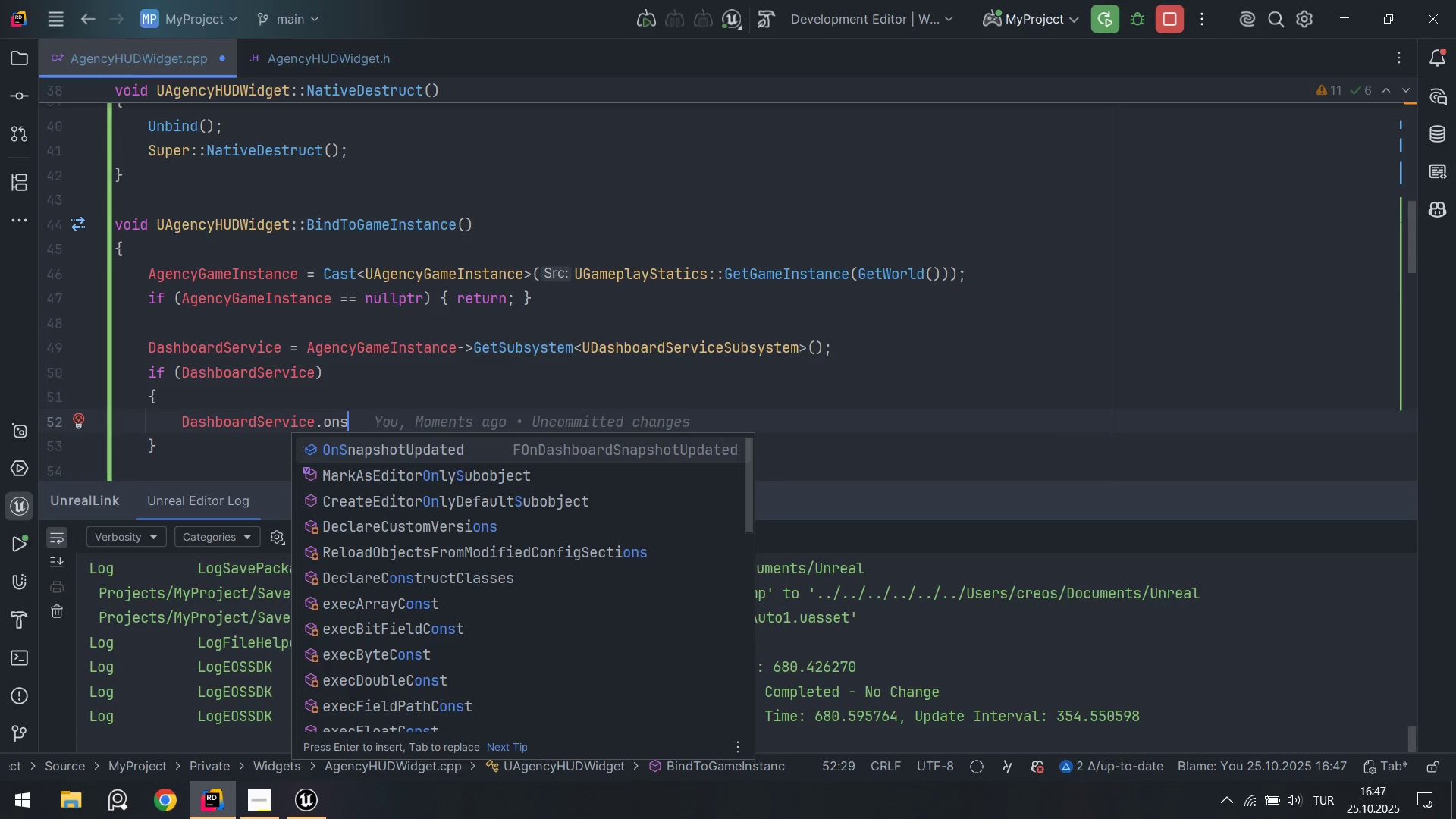 
key(Enter)
 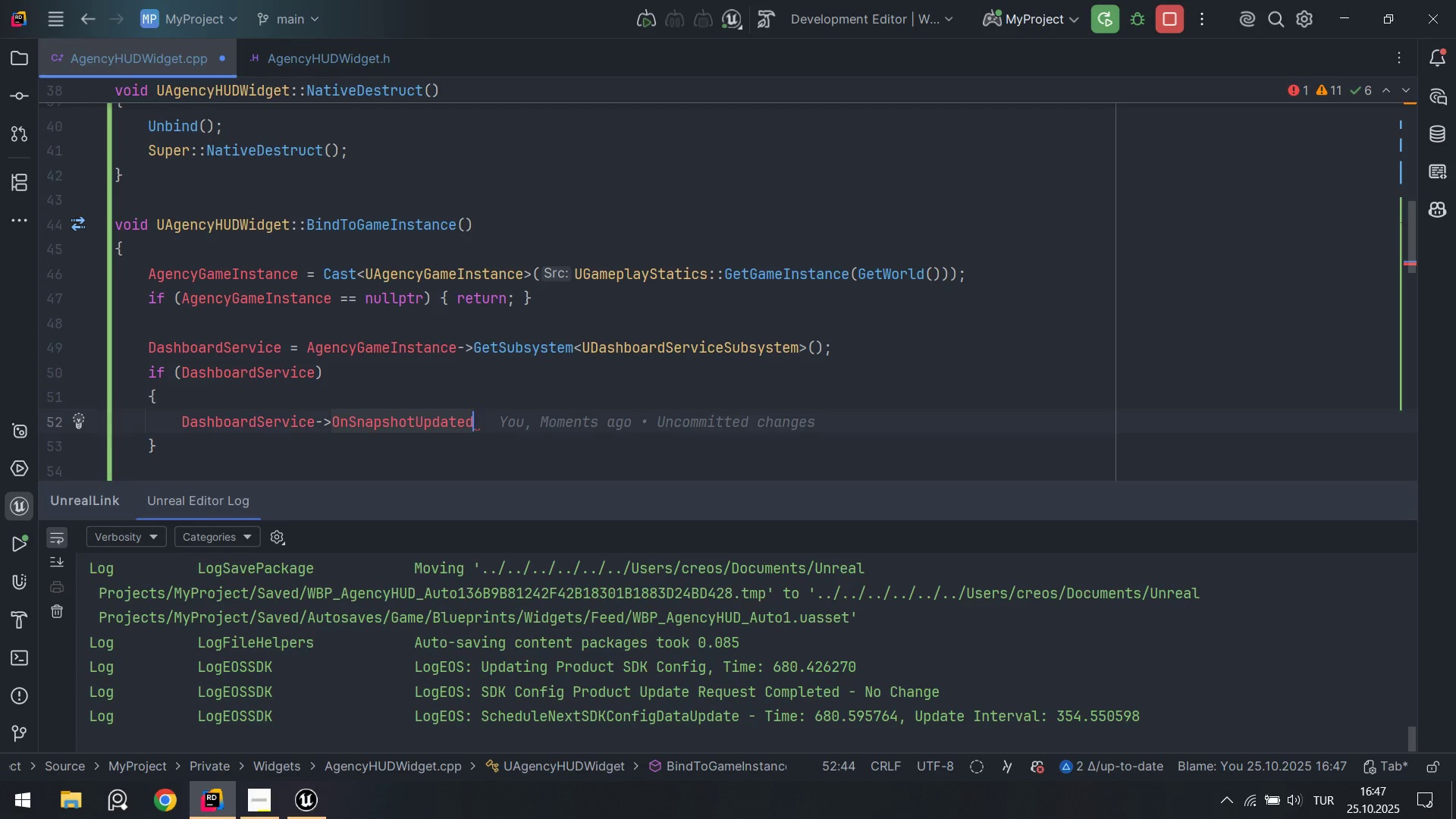 
type(.addd)
 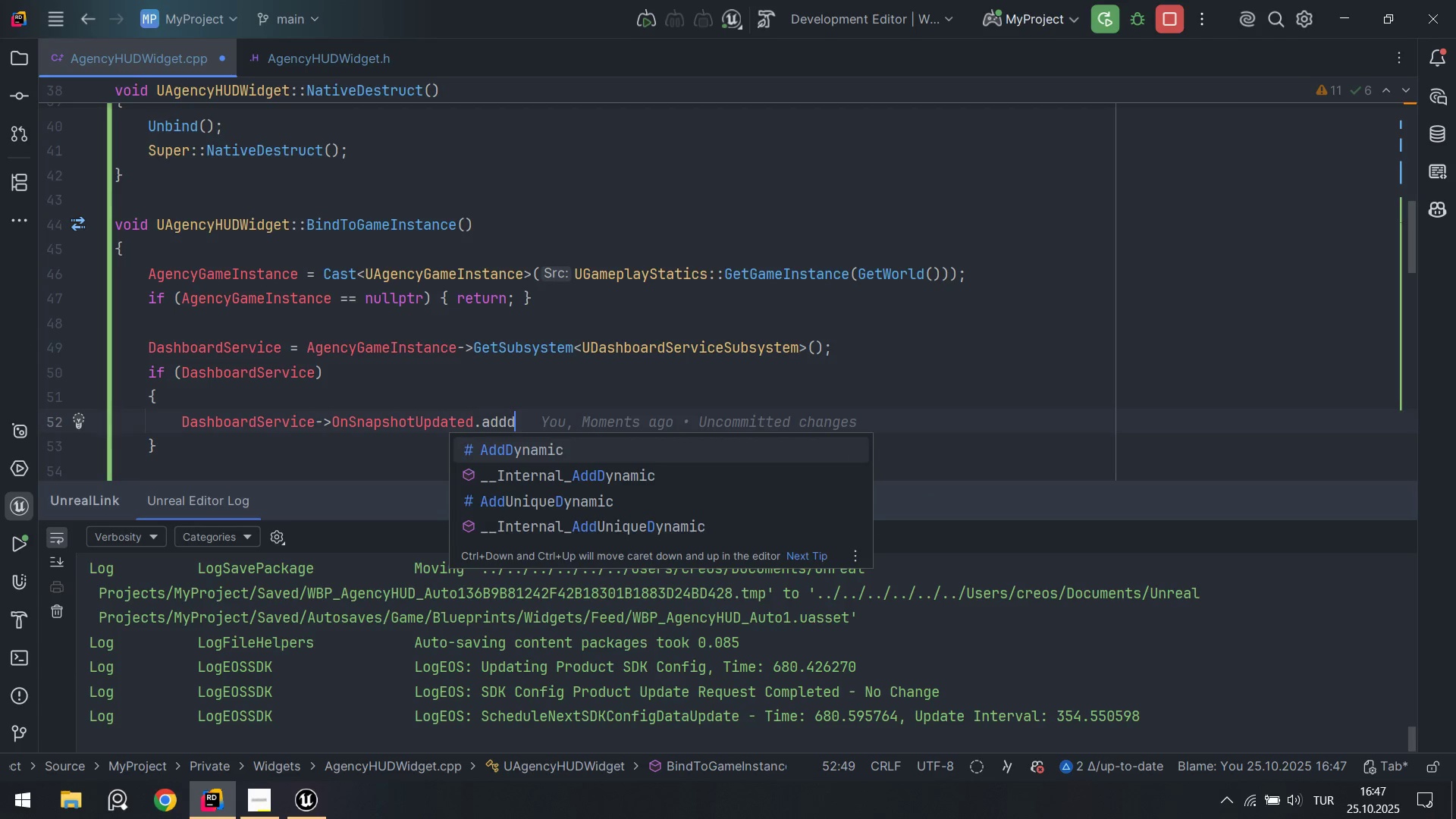 
key(Enter)
 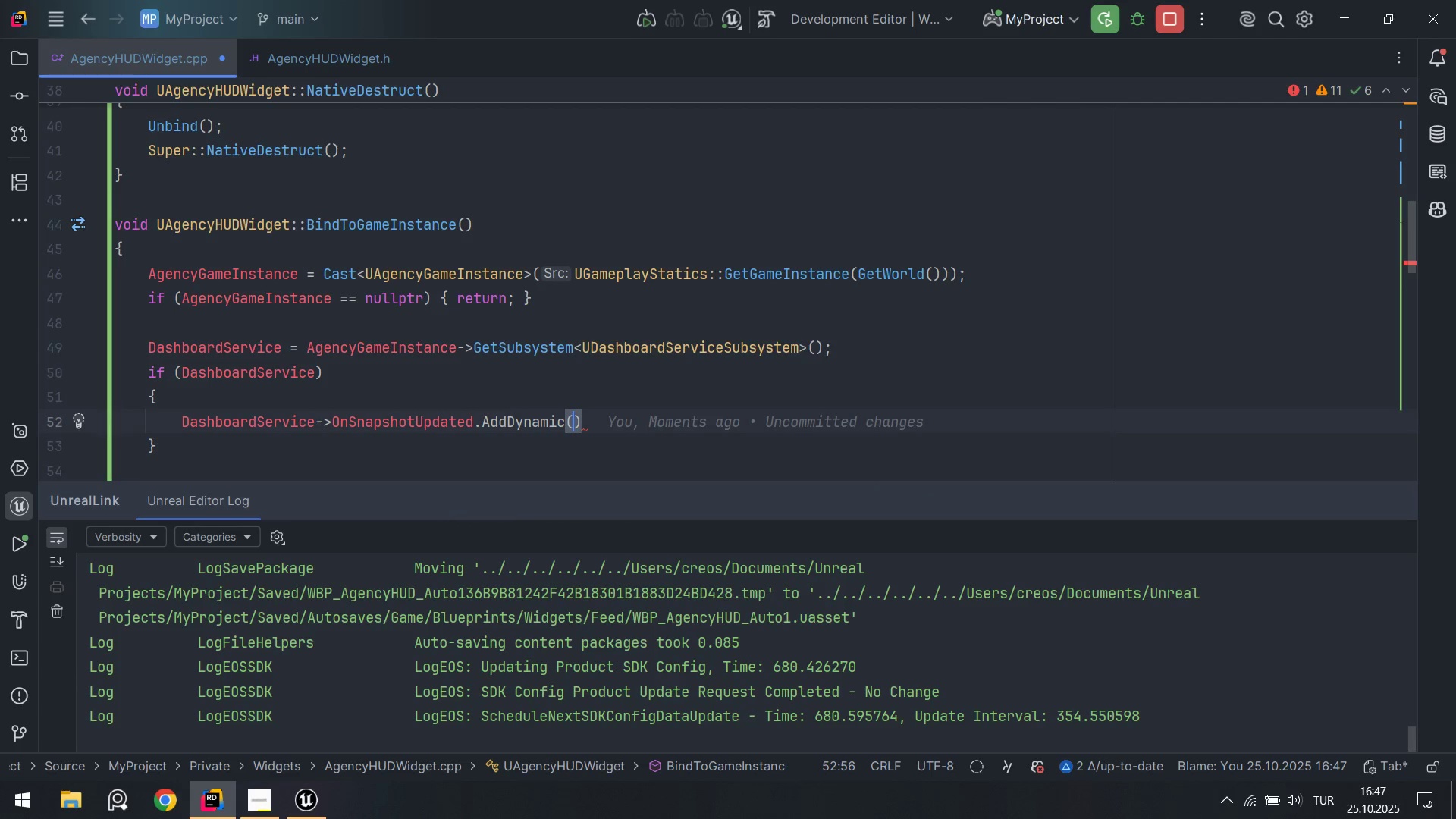 
type(th's. ^)
key(Backspace)
type(&)
key(Backspace)
type(%)
key(Backspace)
type($)
key(Backspace)
type(^)
 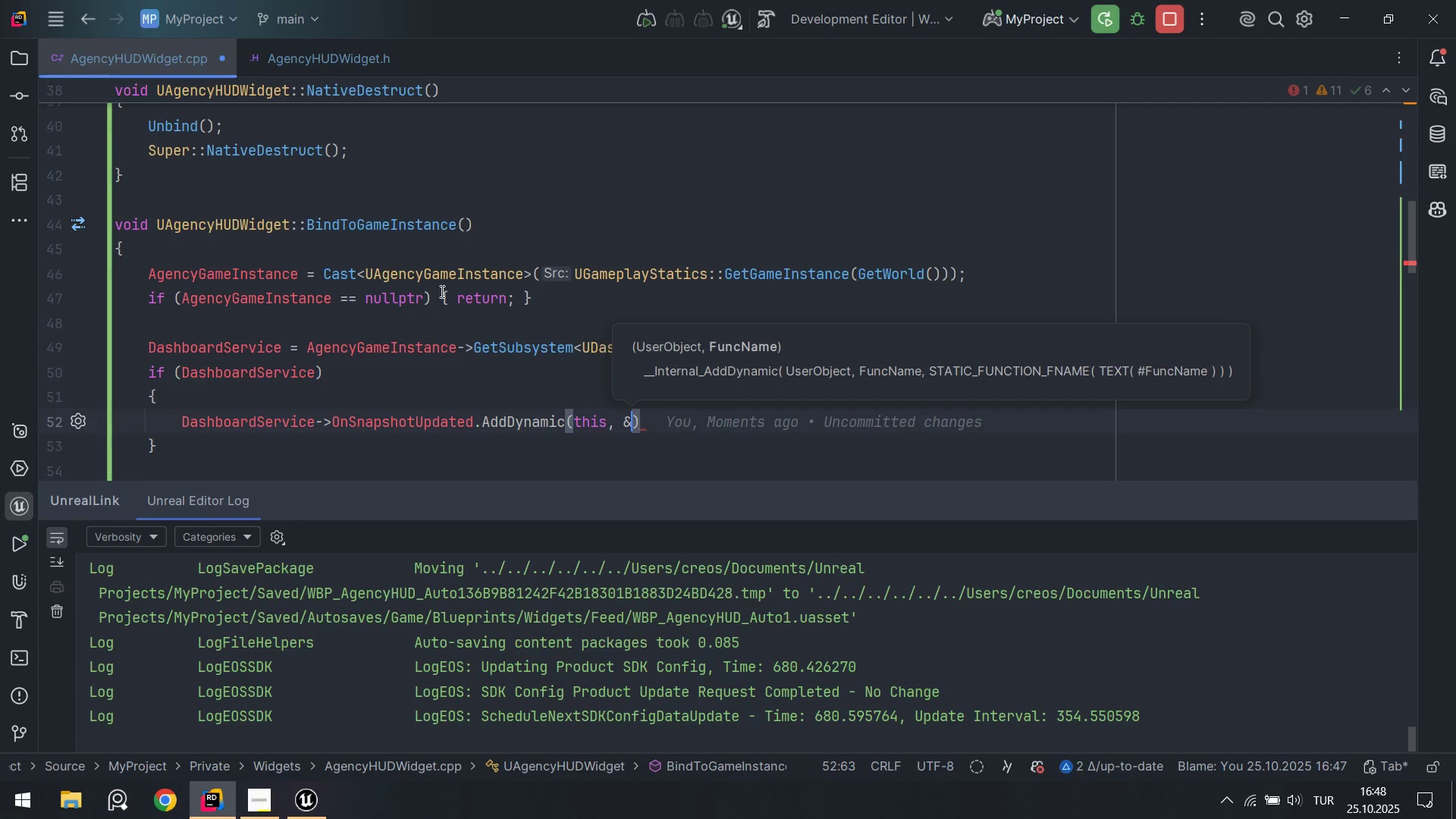 
left_click([303, 43])
 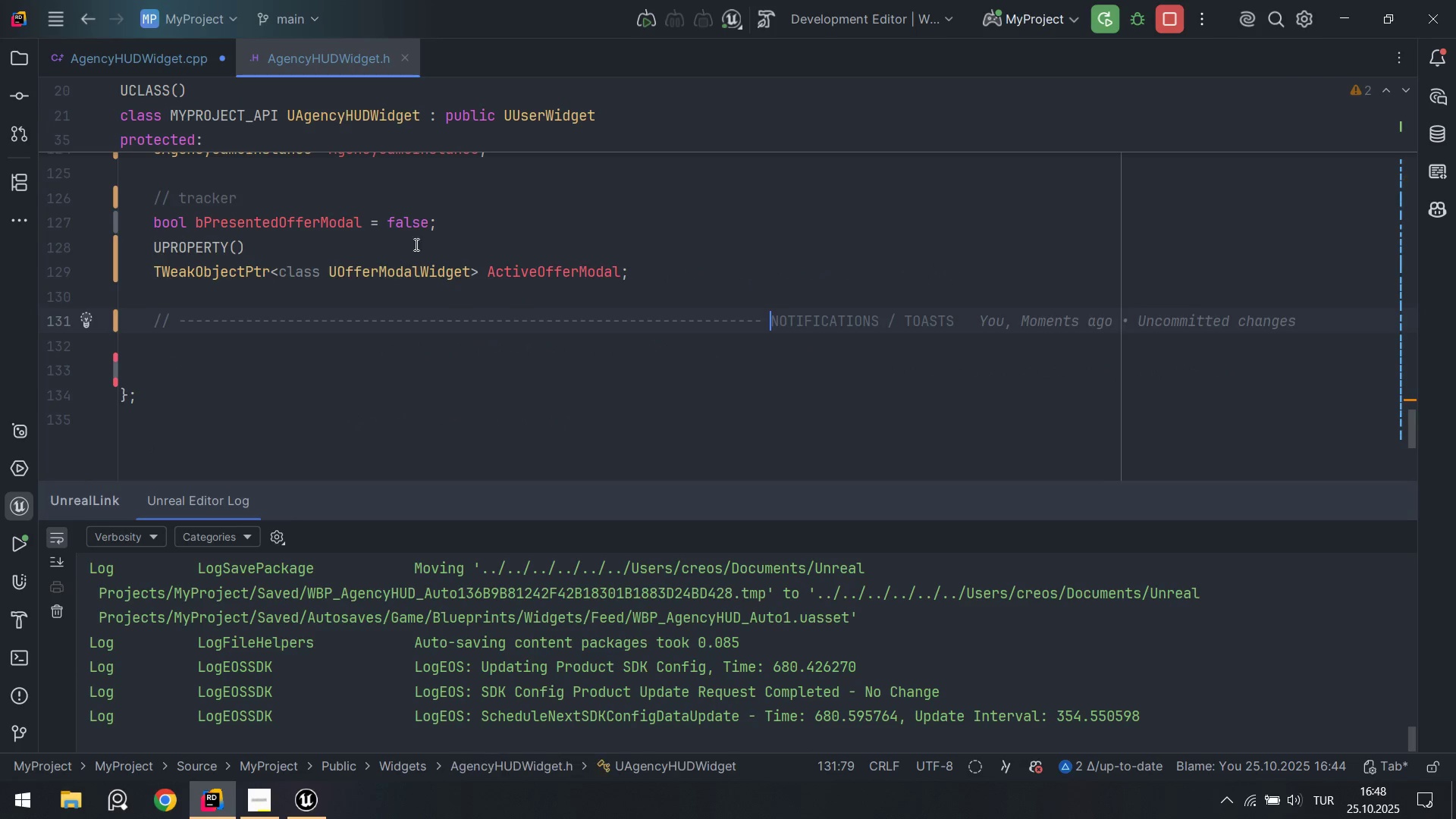 
scroll: coordinate [433, 306], scroll_direction: up, amount: 31.0
 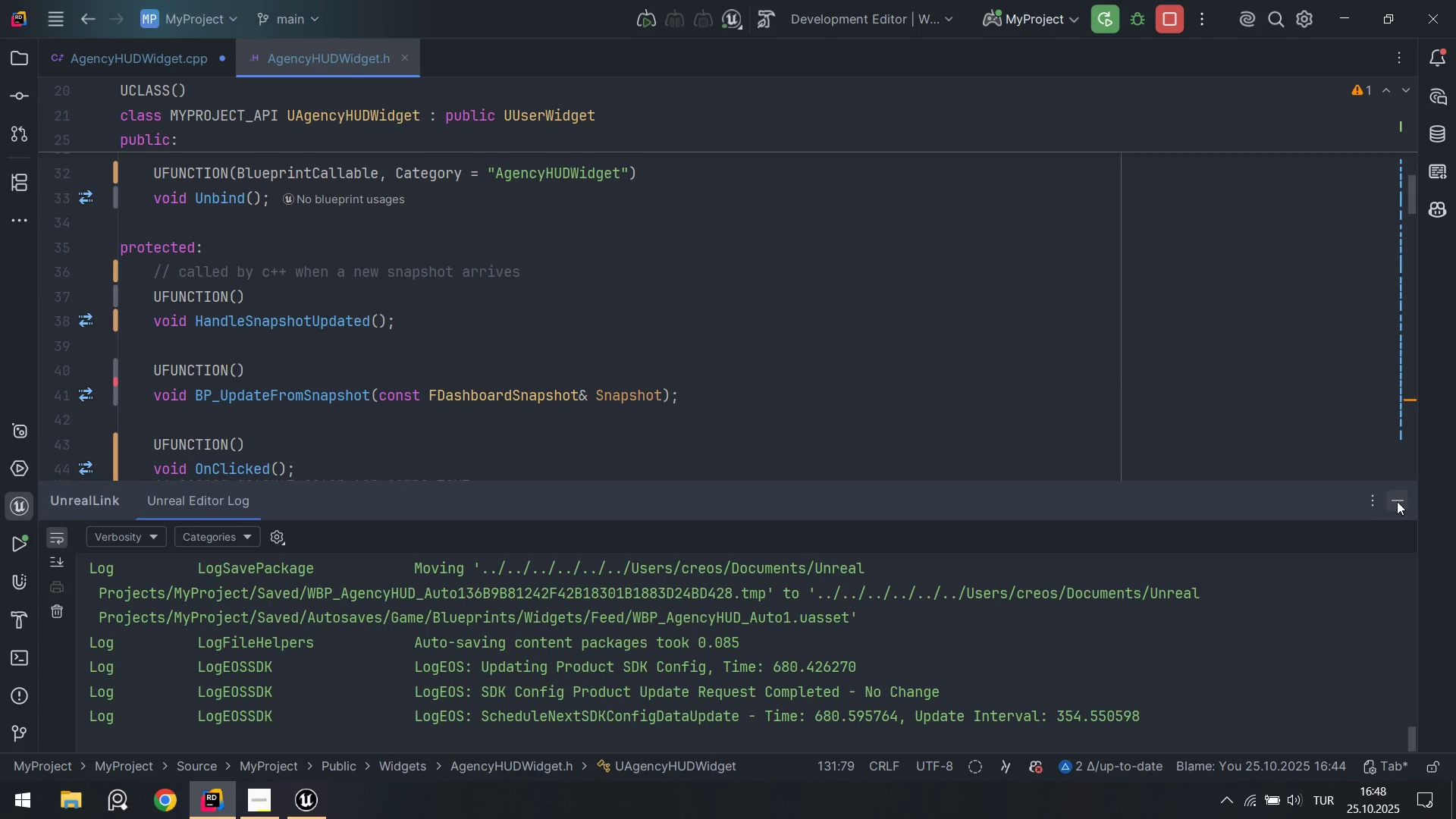 
left_click([1387, 500])
 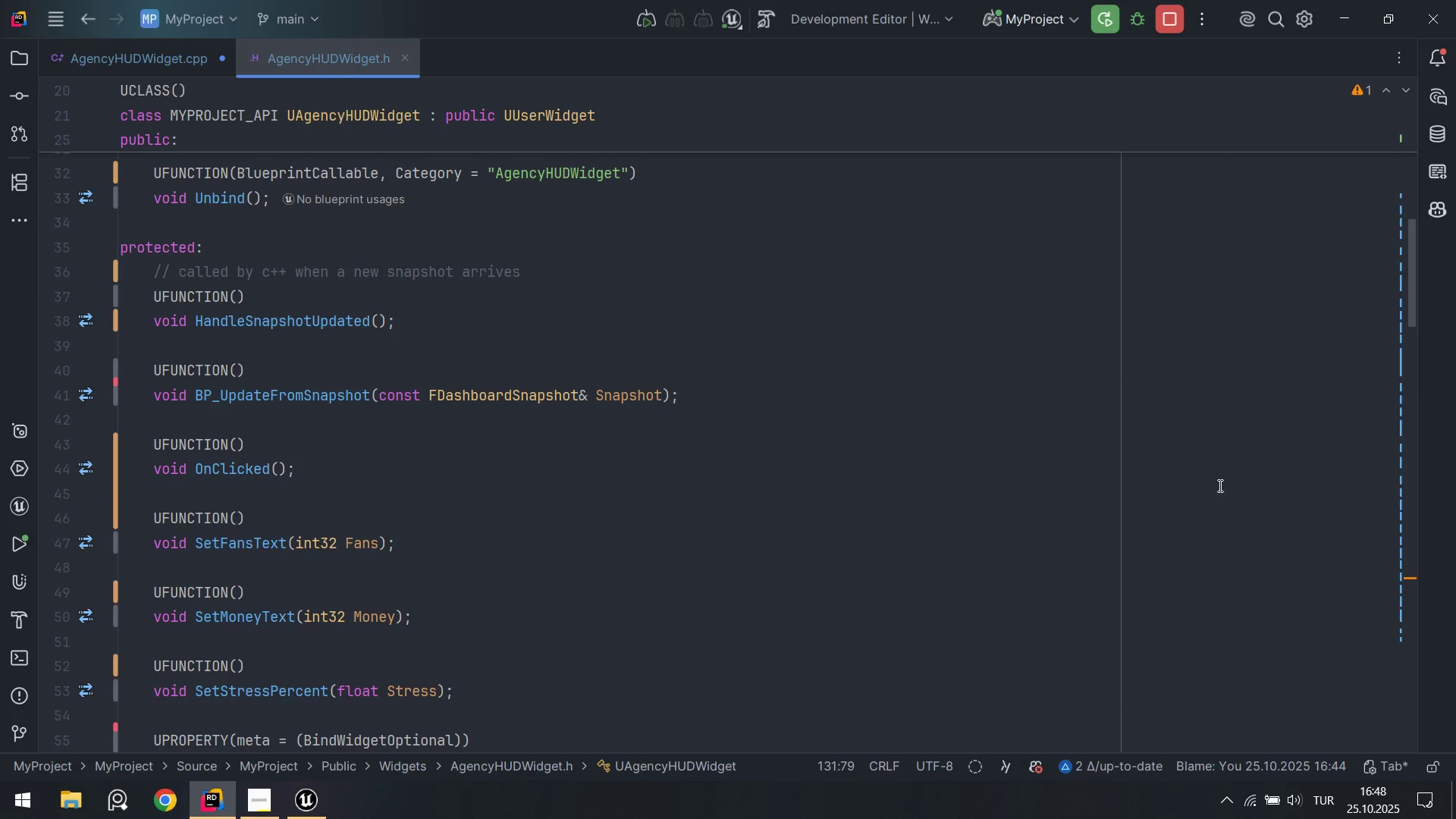 
scroll: coordinate [336, 462], scroll_direction: up, amount: 2.0
 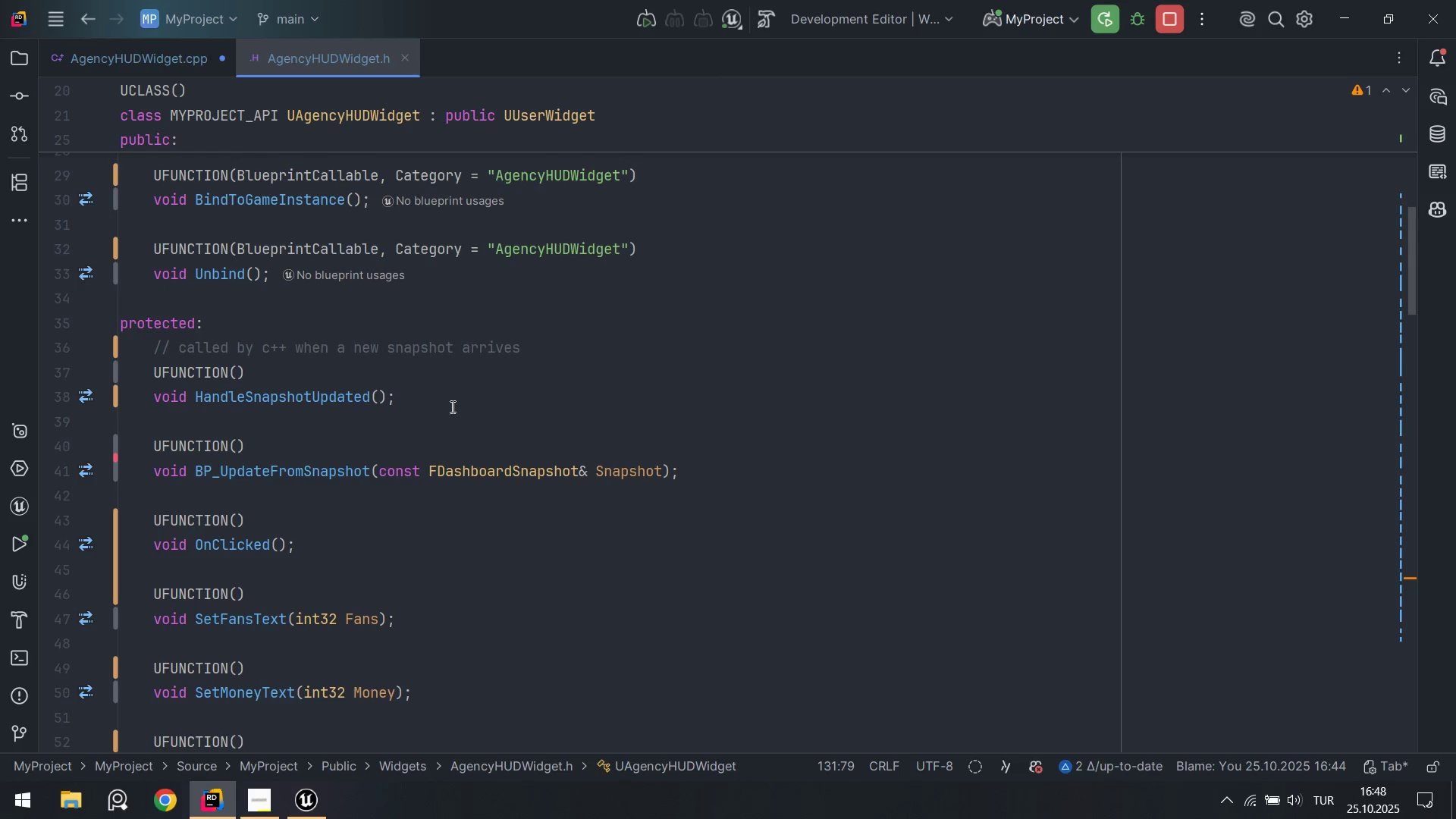 
left_click_drag(start_coordinate=[455, 401], to_coordinate=[156, 382])
 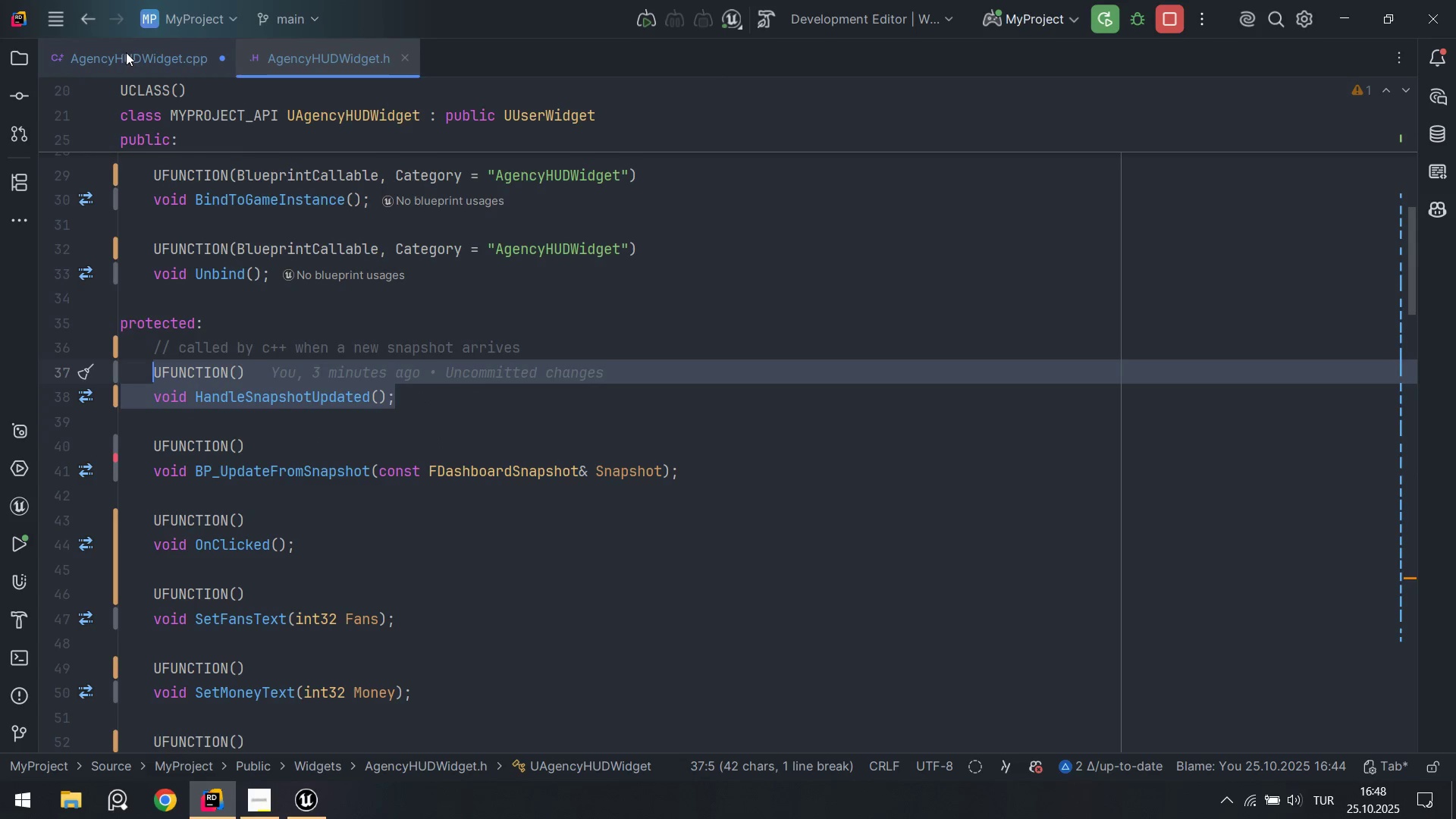 
scroll: coordinate [342, 254], scroll_direction: up, amount: 4.0
 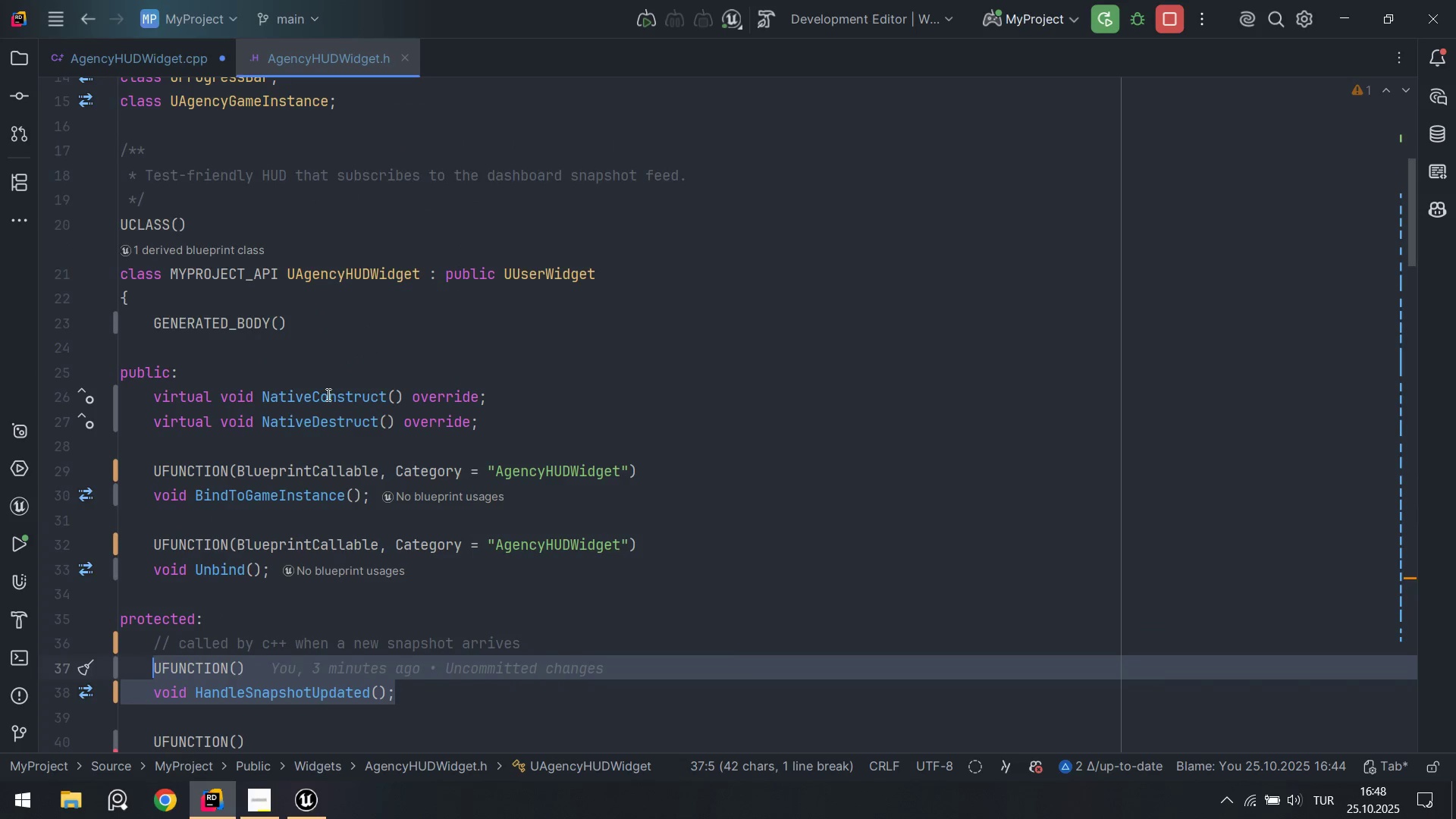 
scroll: coordinate [312, 415], scroll_direction: down, amount: 4.0
 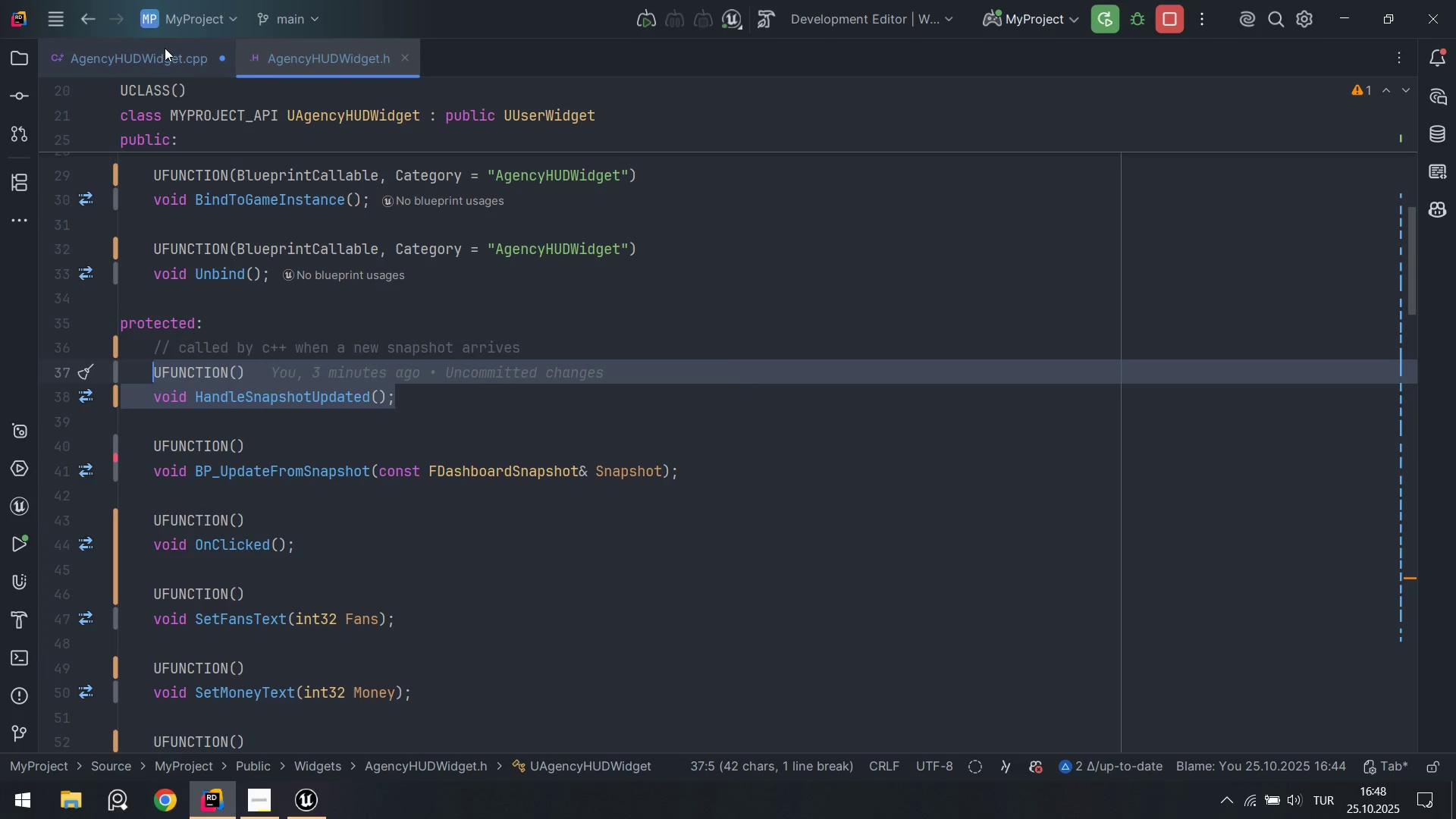 
left_click([155, 61])
 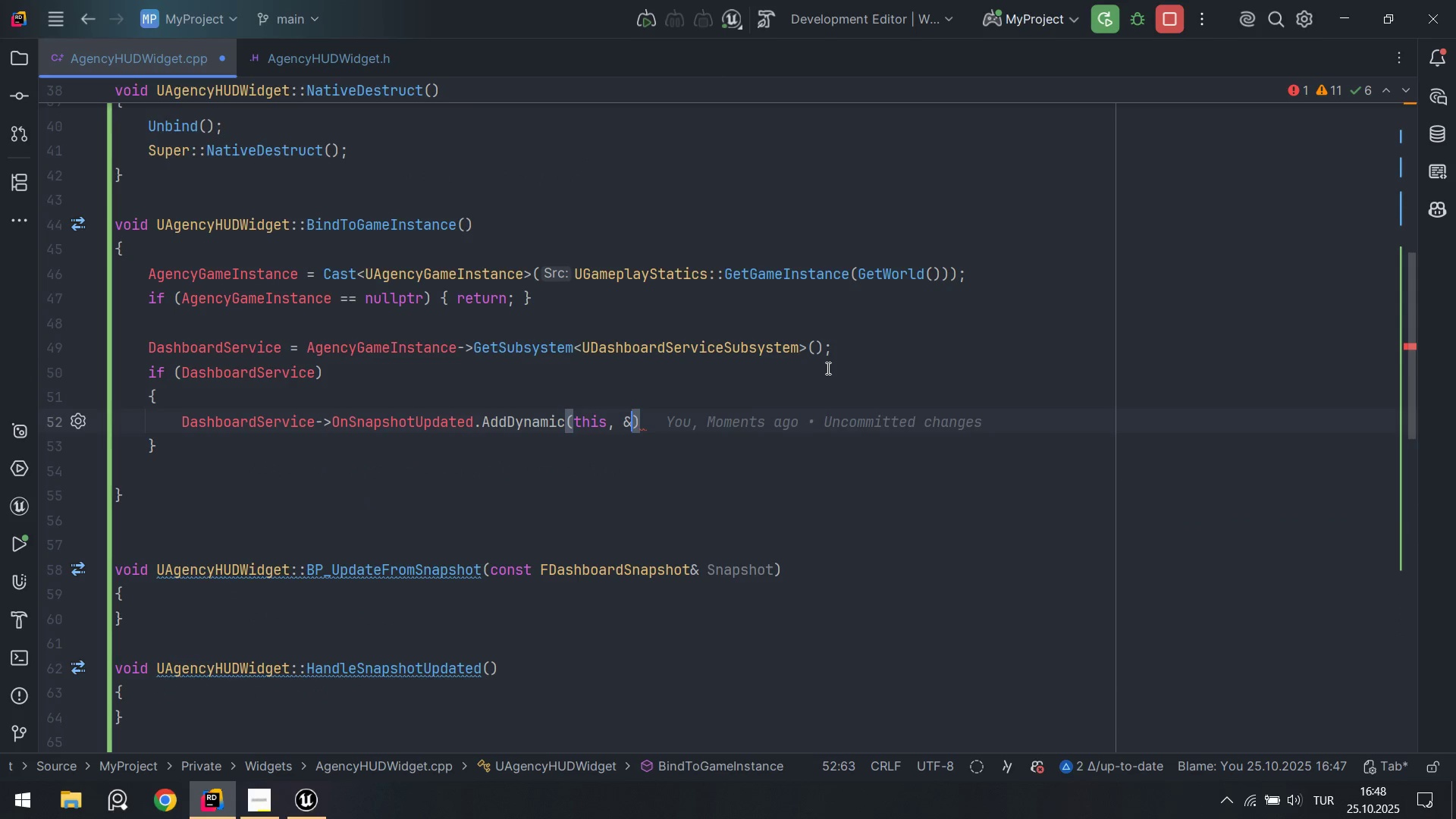 
type(AGe)
key(Backspace)
key(Backspace)
type(genc)
key(Tab)
type(>>)
 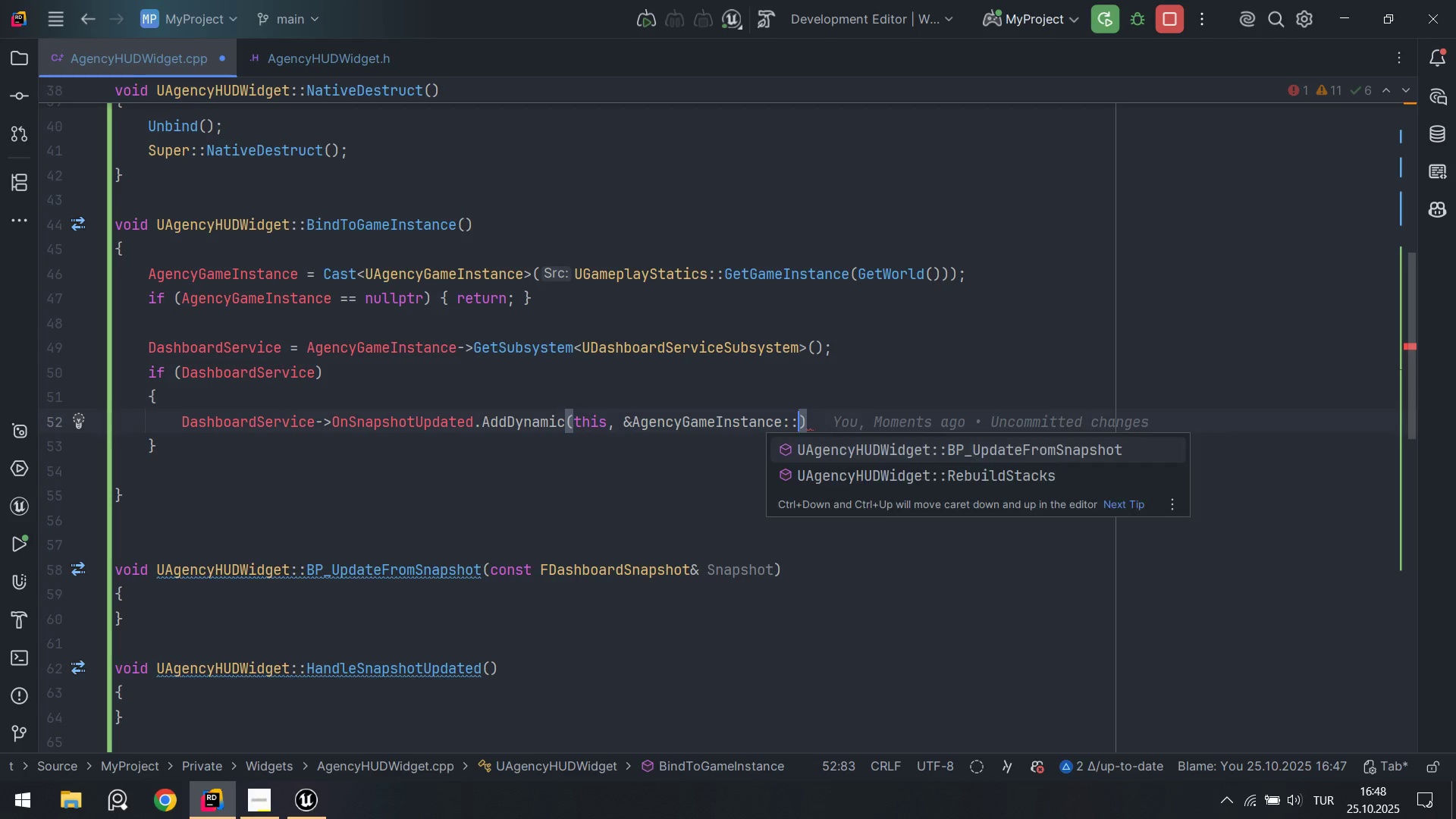 
 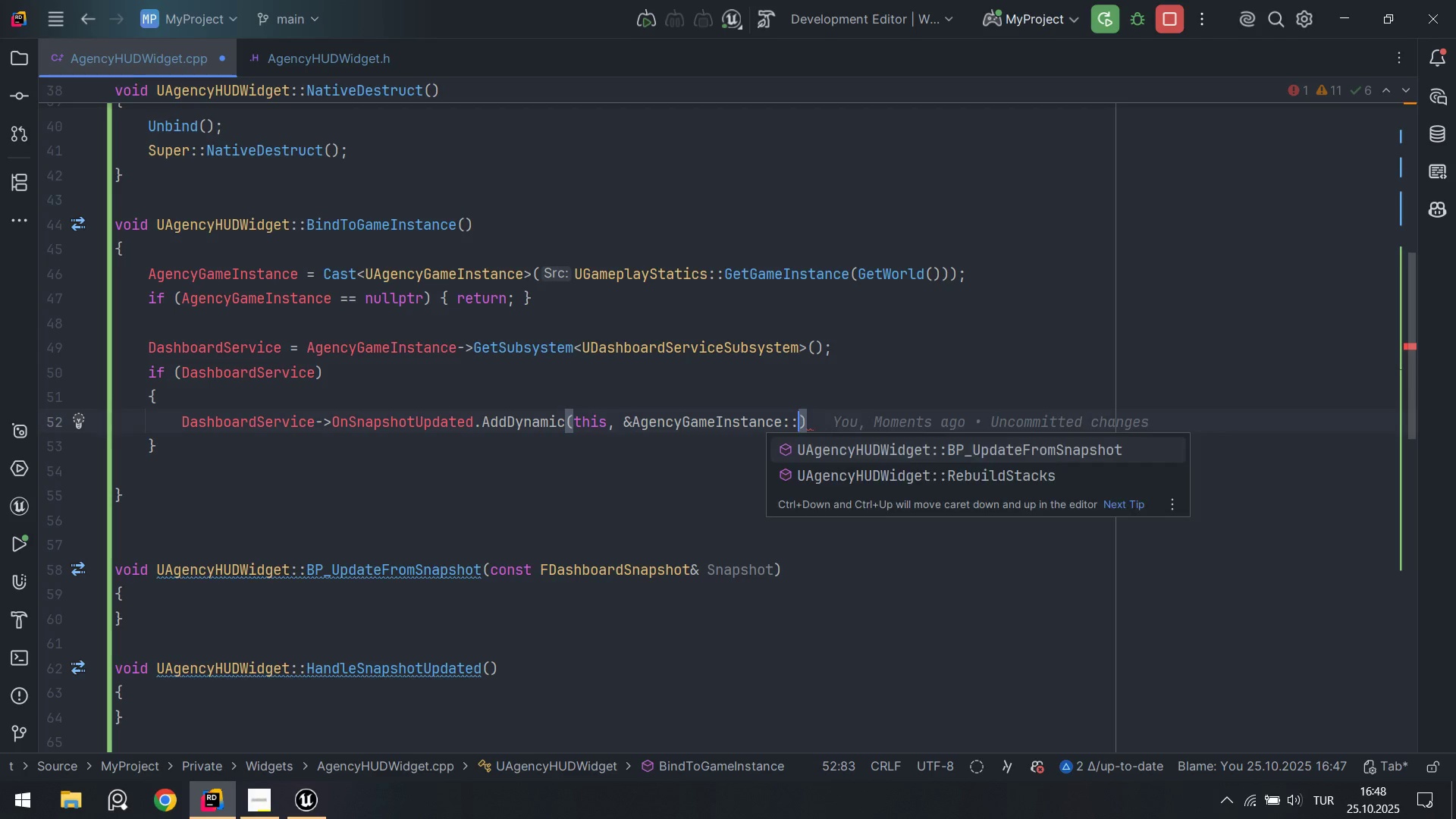 
hold_key(key=Backspace, duration=0.95)
 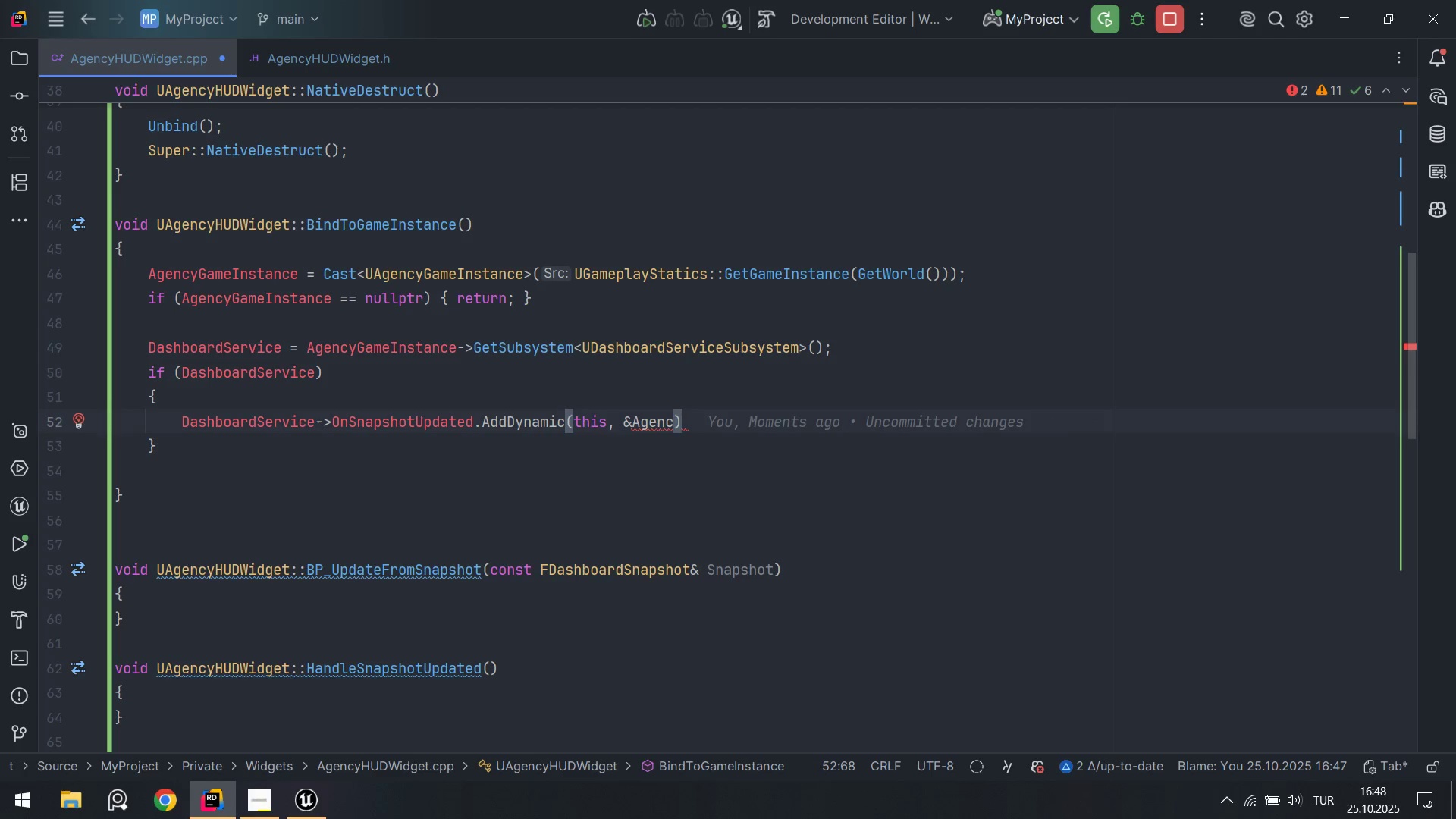 
key(Backspace)
type(cyH)
 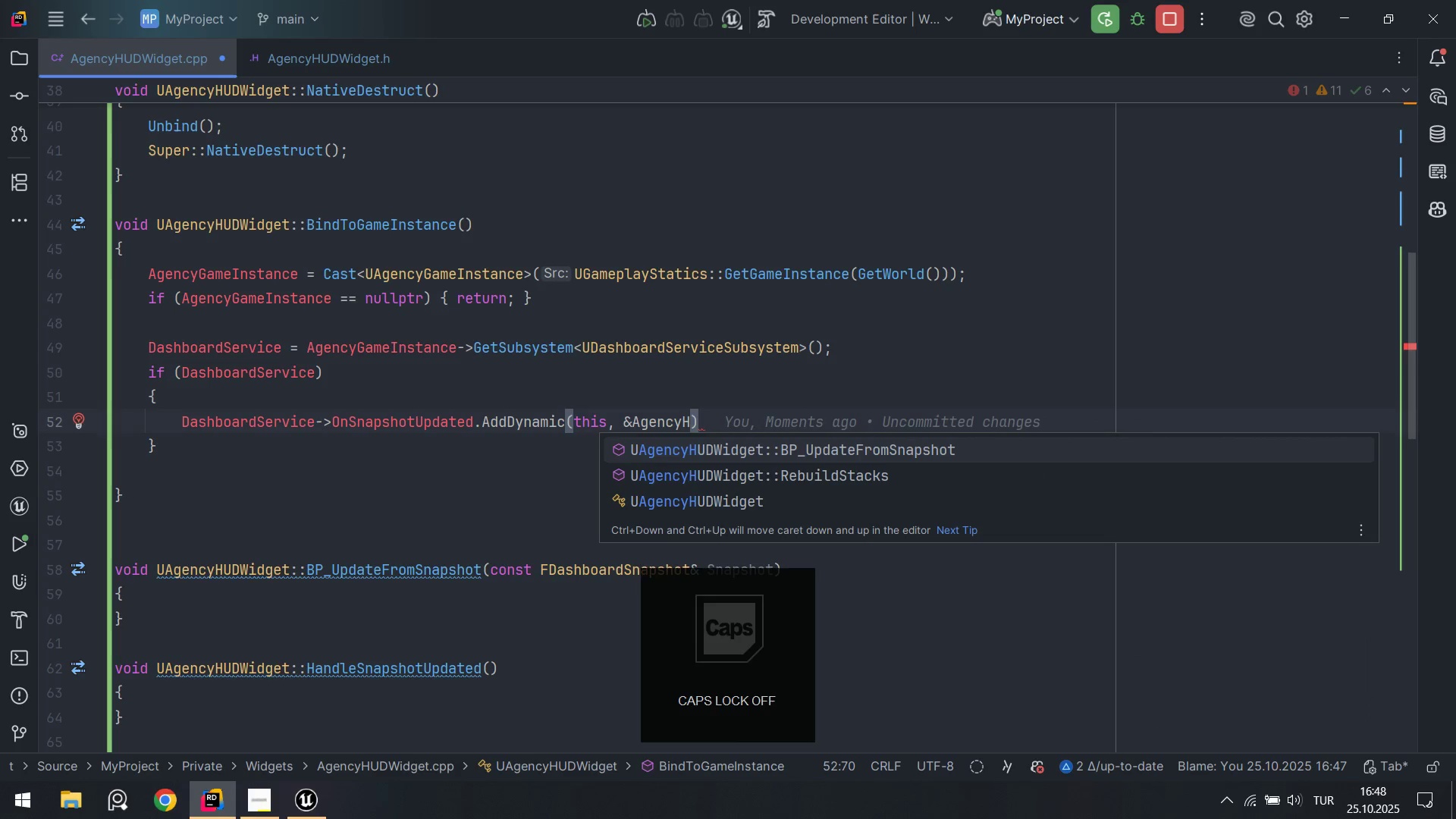 
key(ArrowDown)
 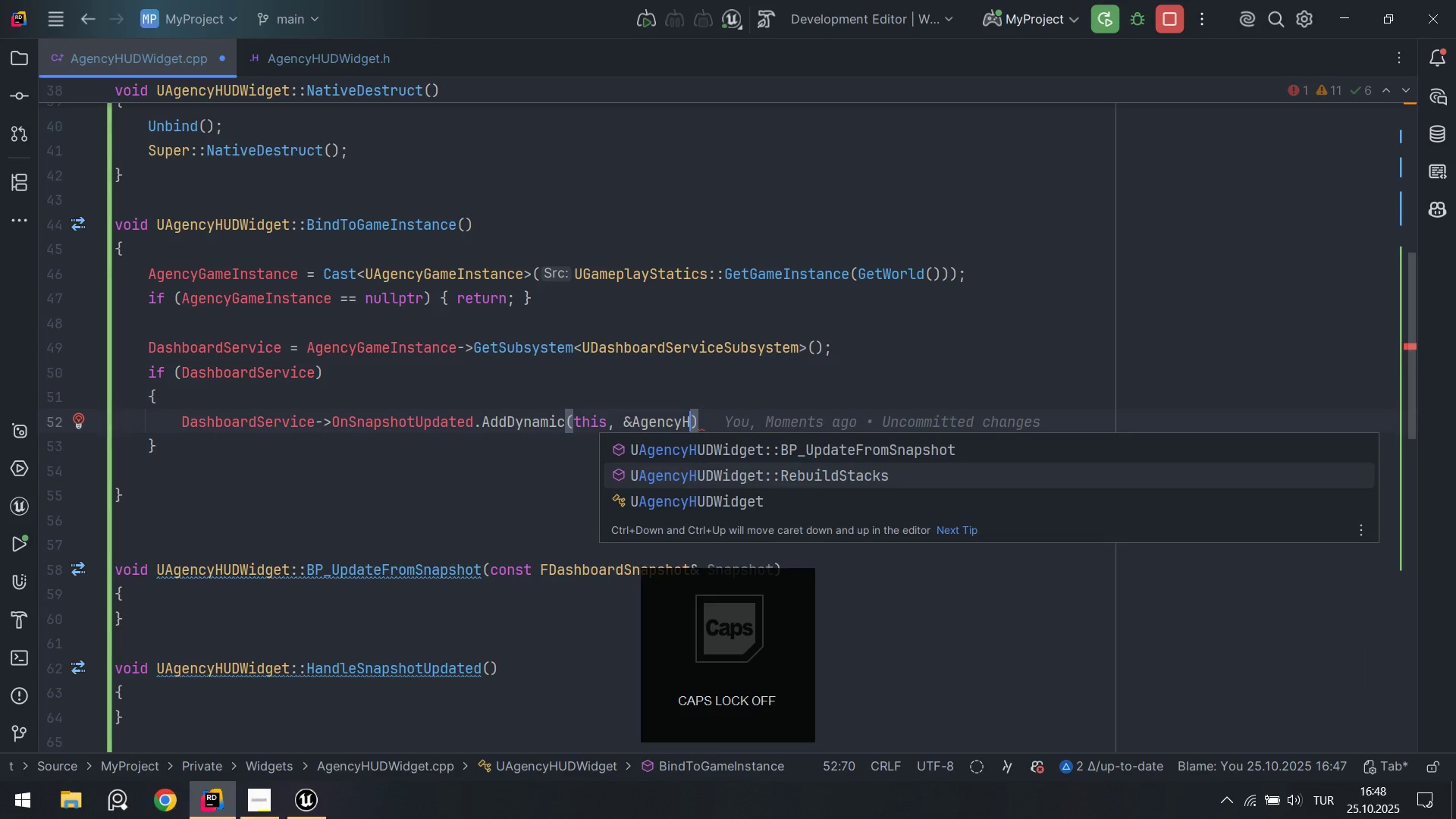 
key(ArrowDown)
 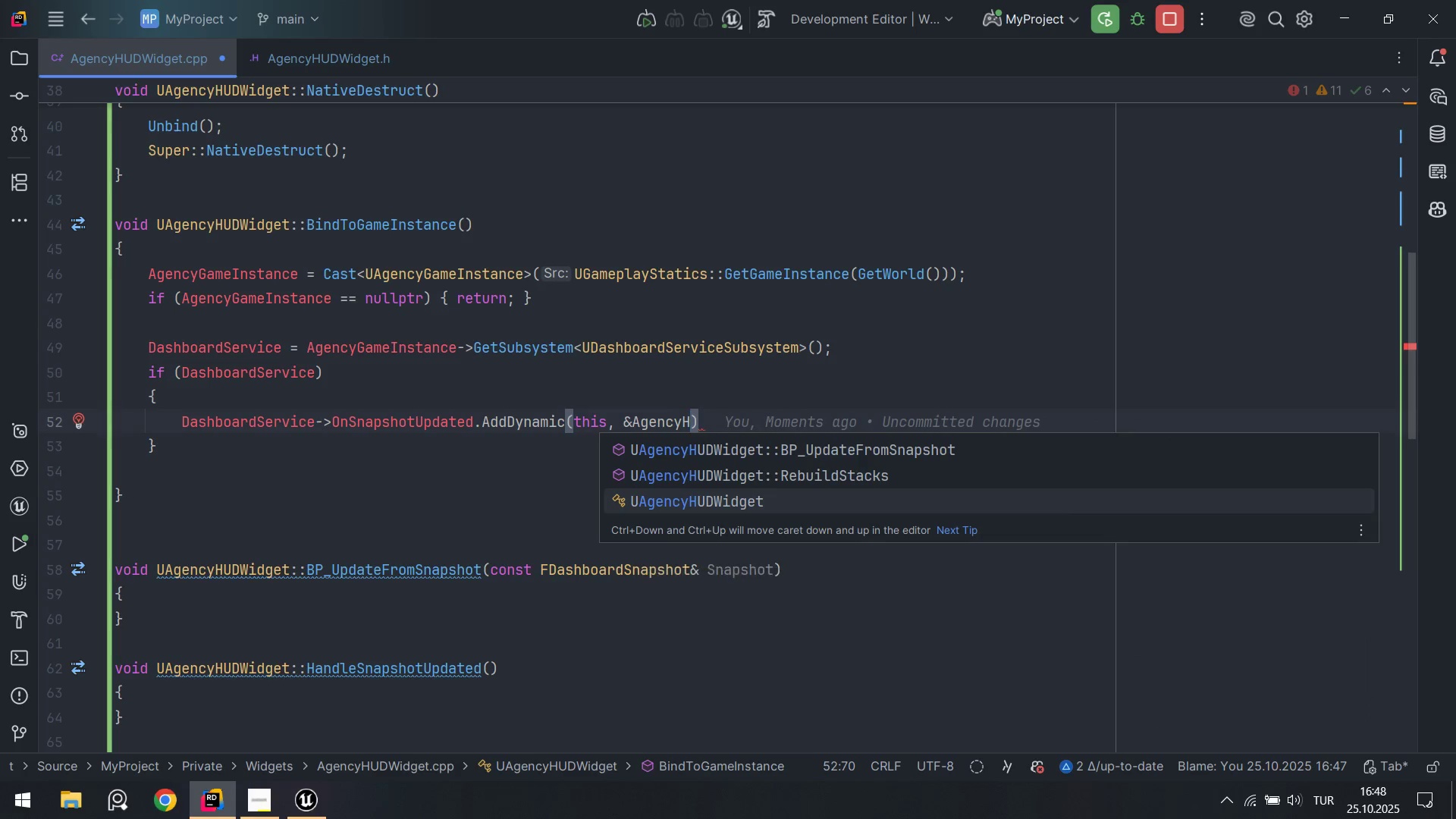 
key(Enter)
 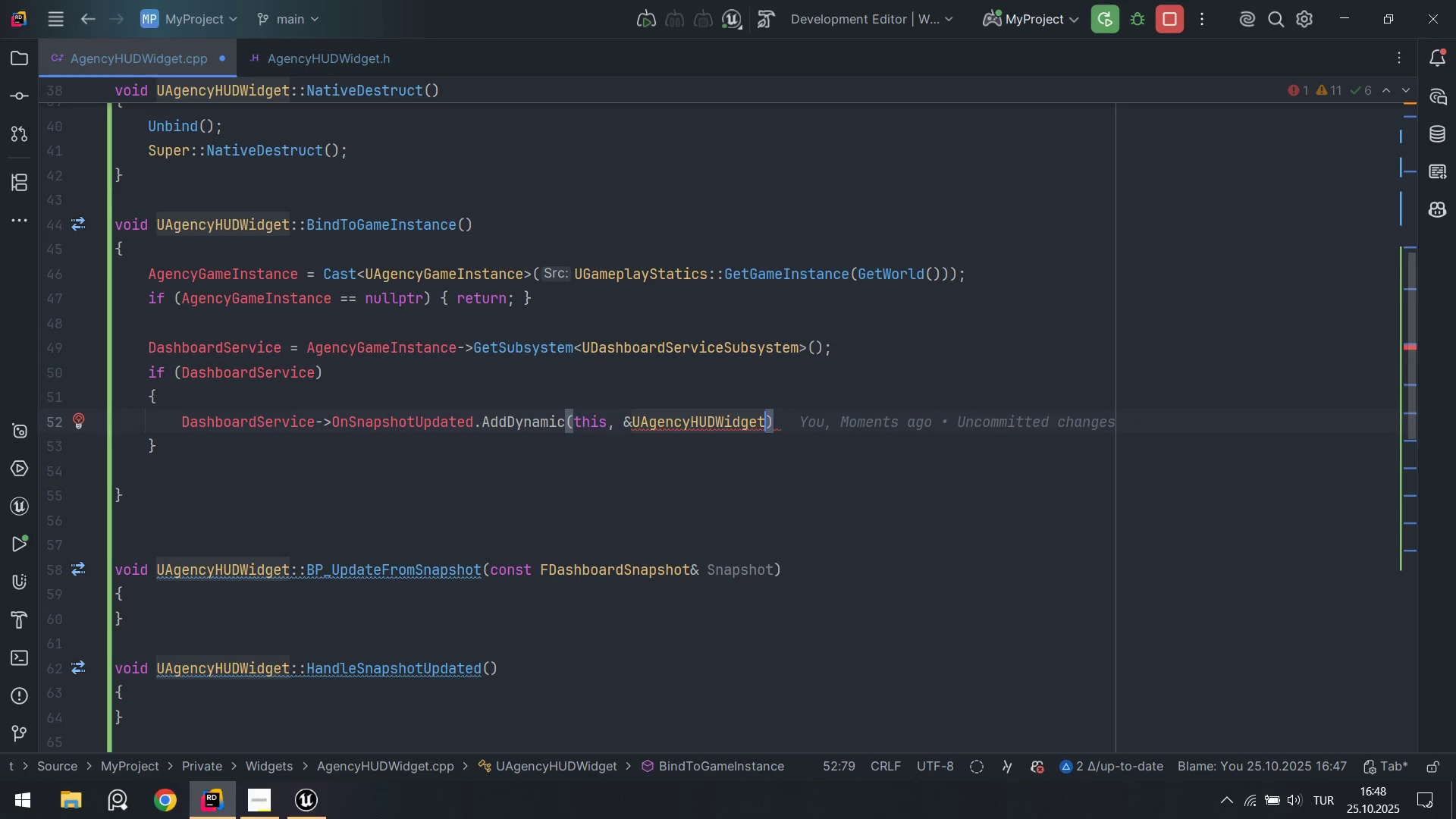 
type(>>Han)
 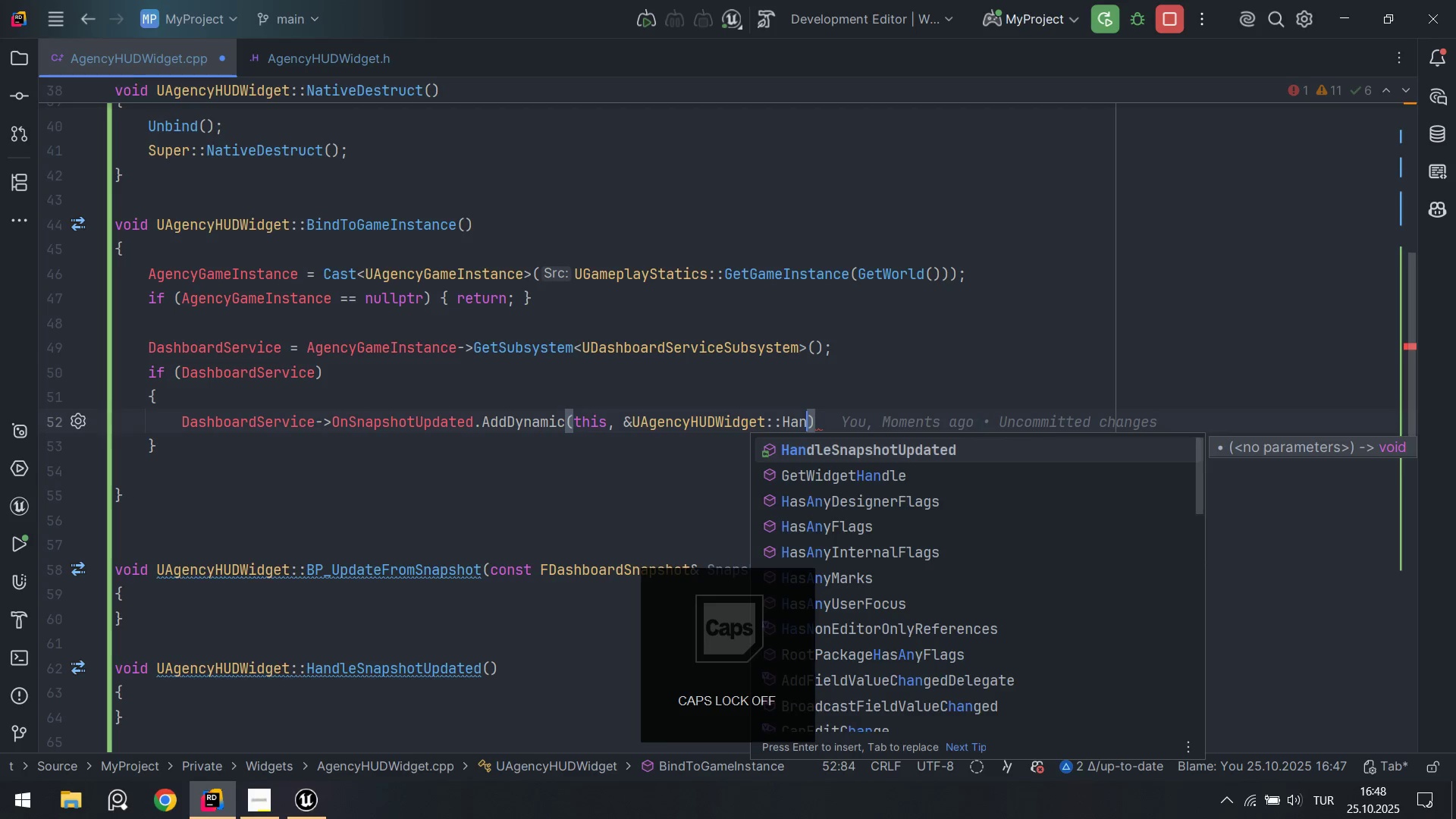 
key(Enter)
 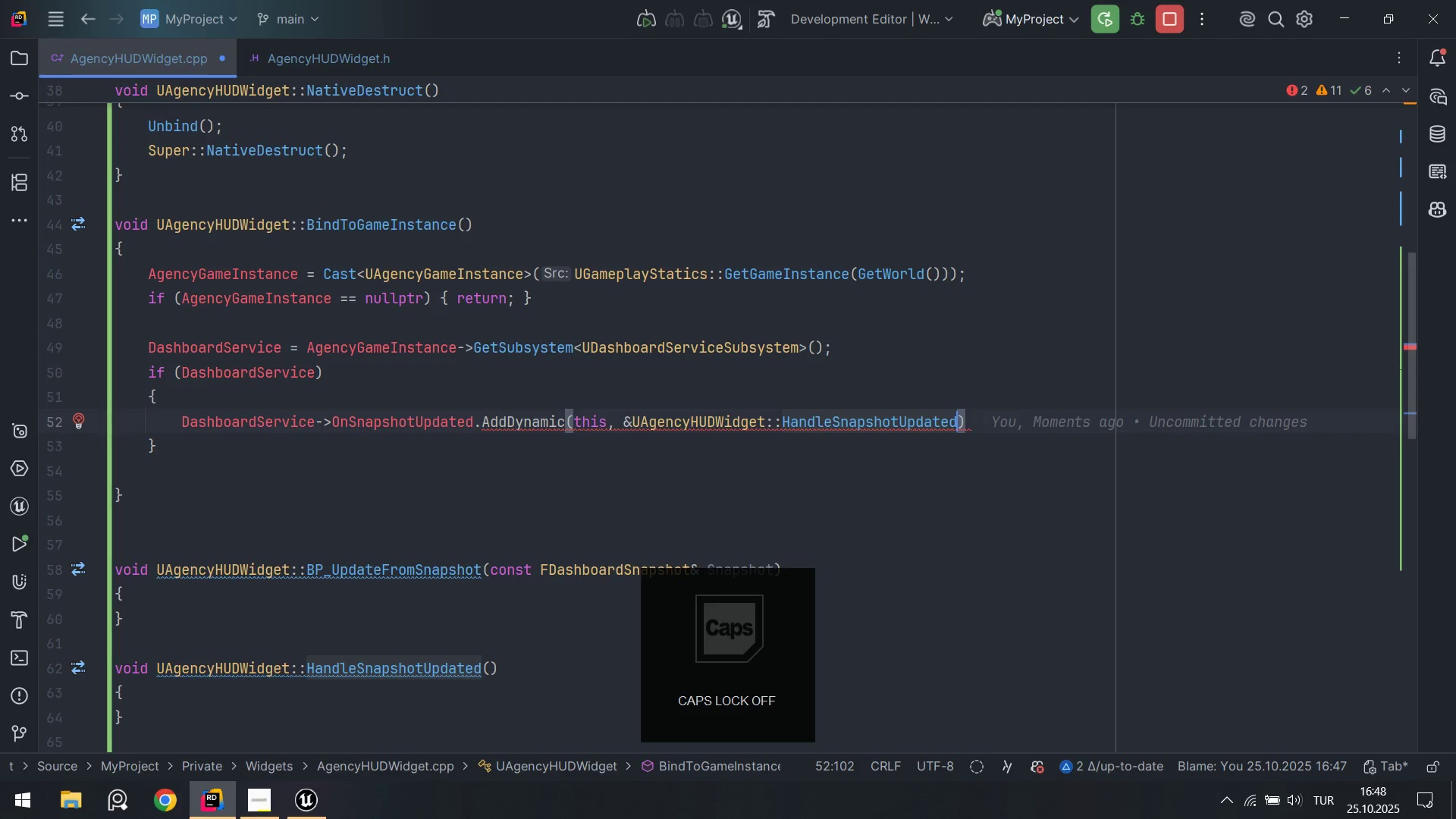 
key(ArrowRight)
 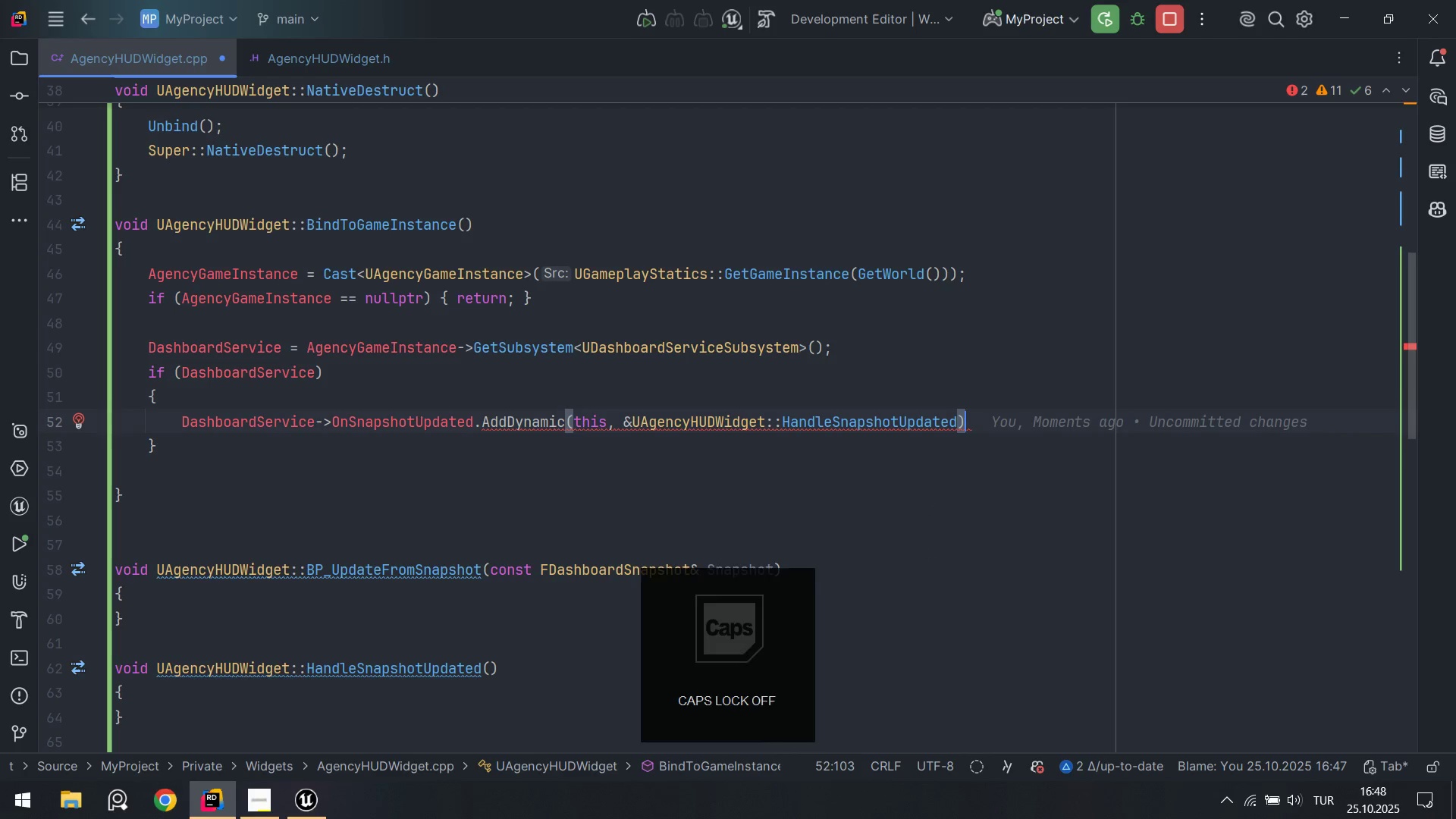 
key(Alt+AltLeft)
 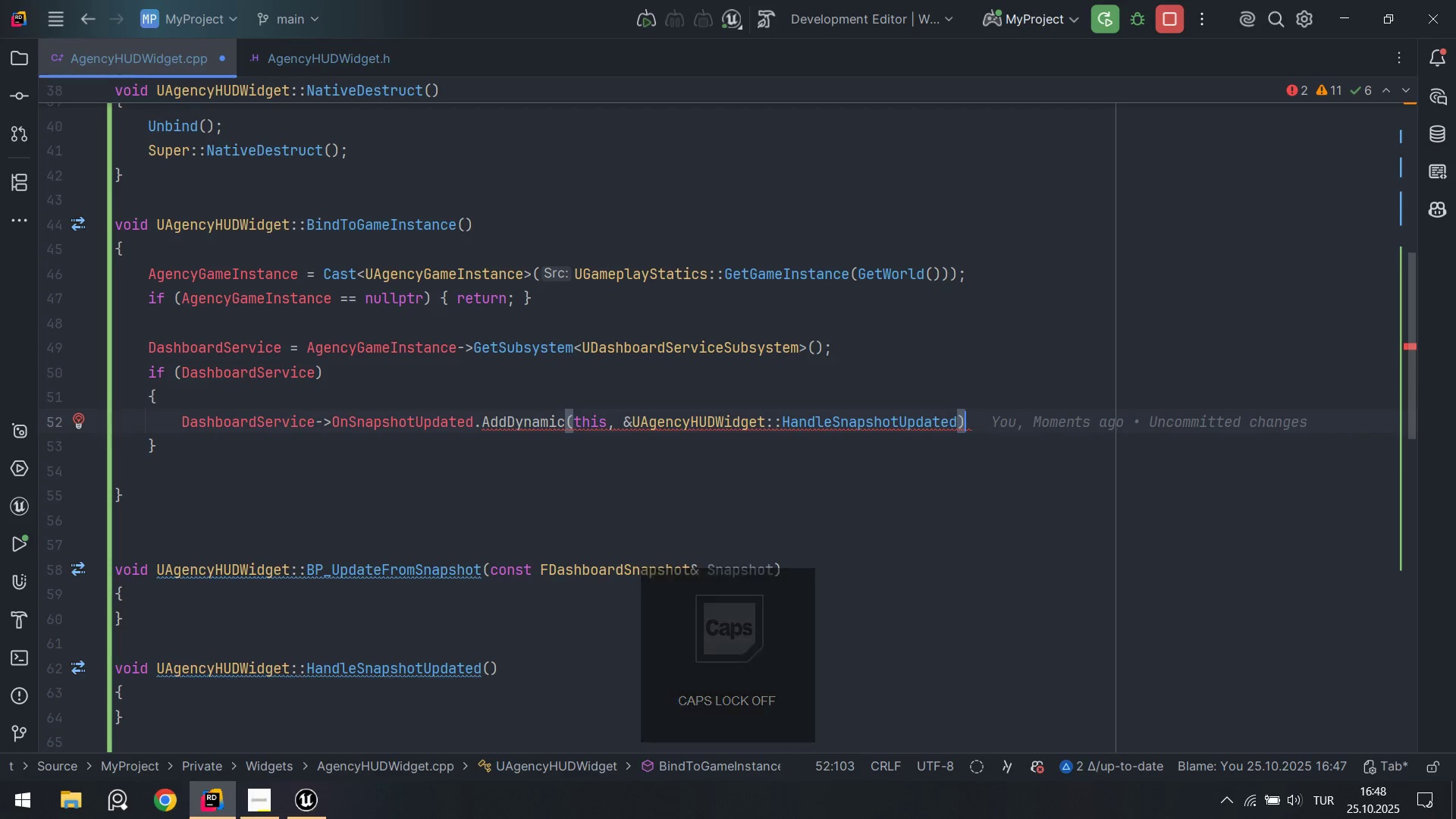 
key(Alt+Numpad5)
 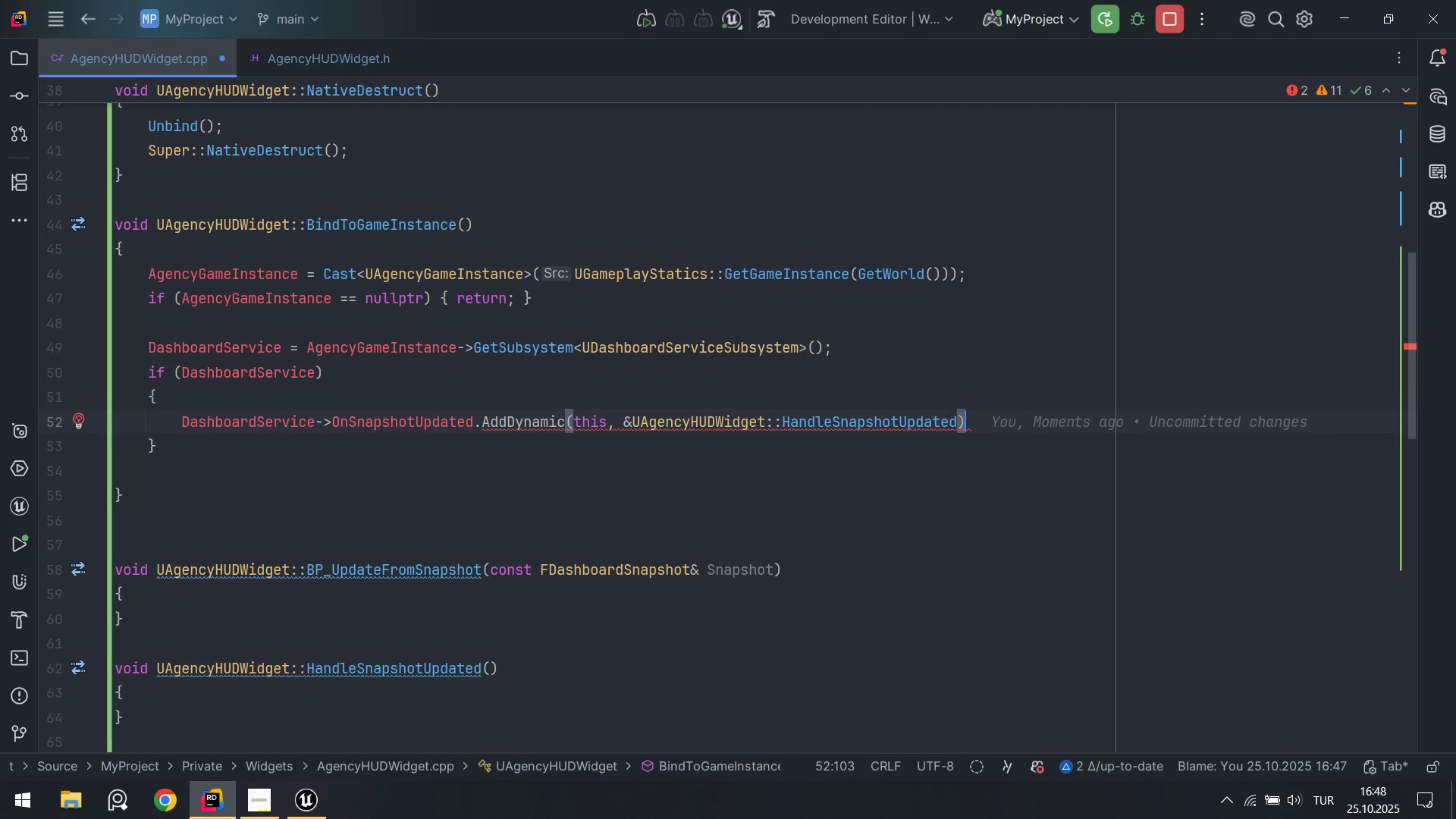 
key(Alt+Numpad9)
 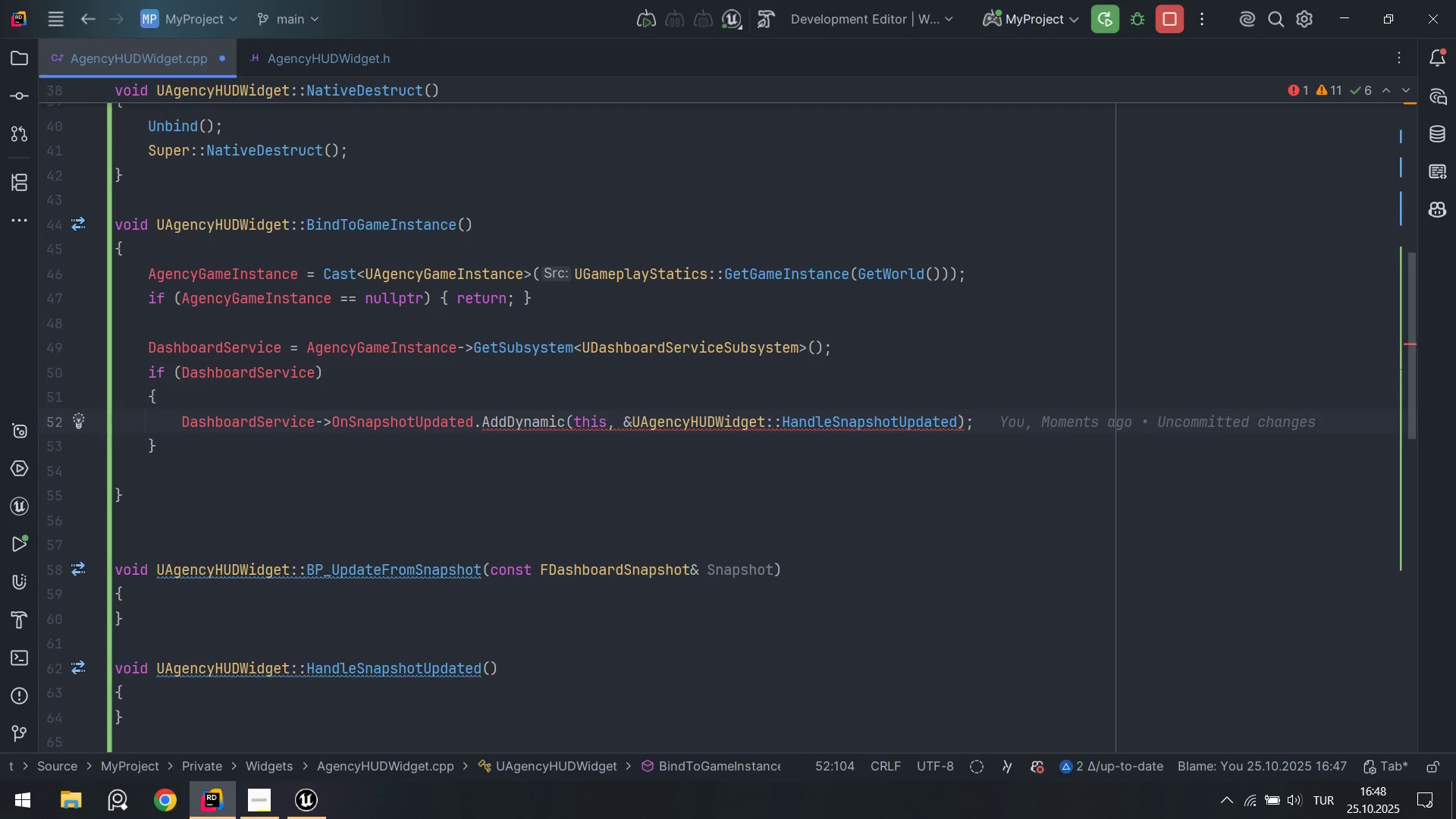 
key(Enter)
 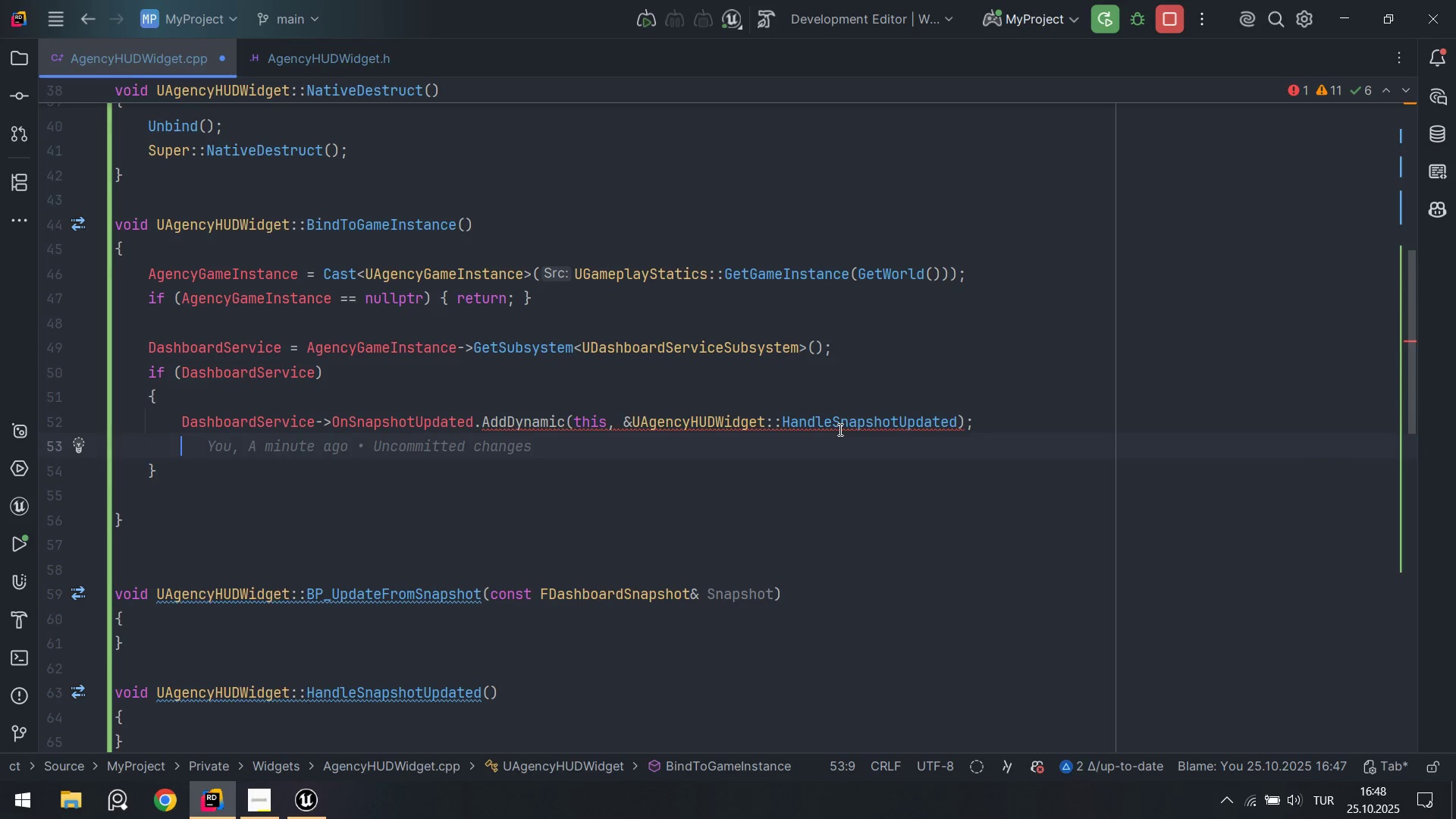 
wait(8.13)
 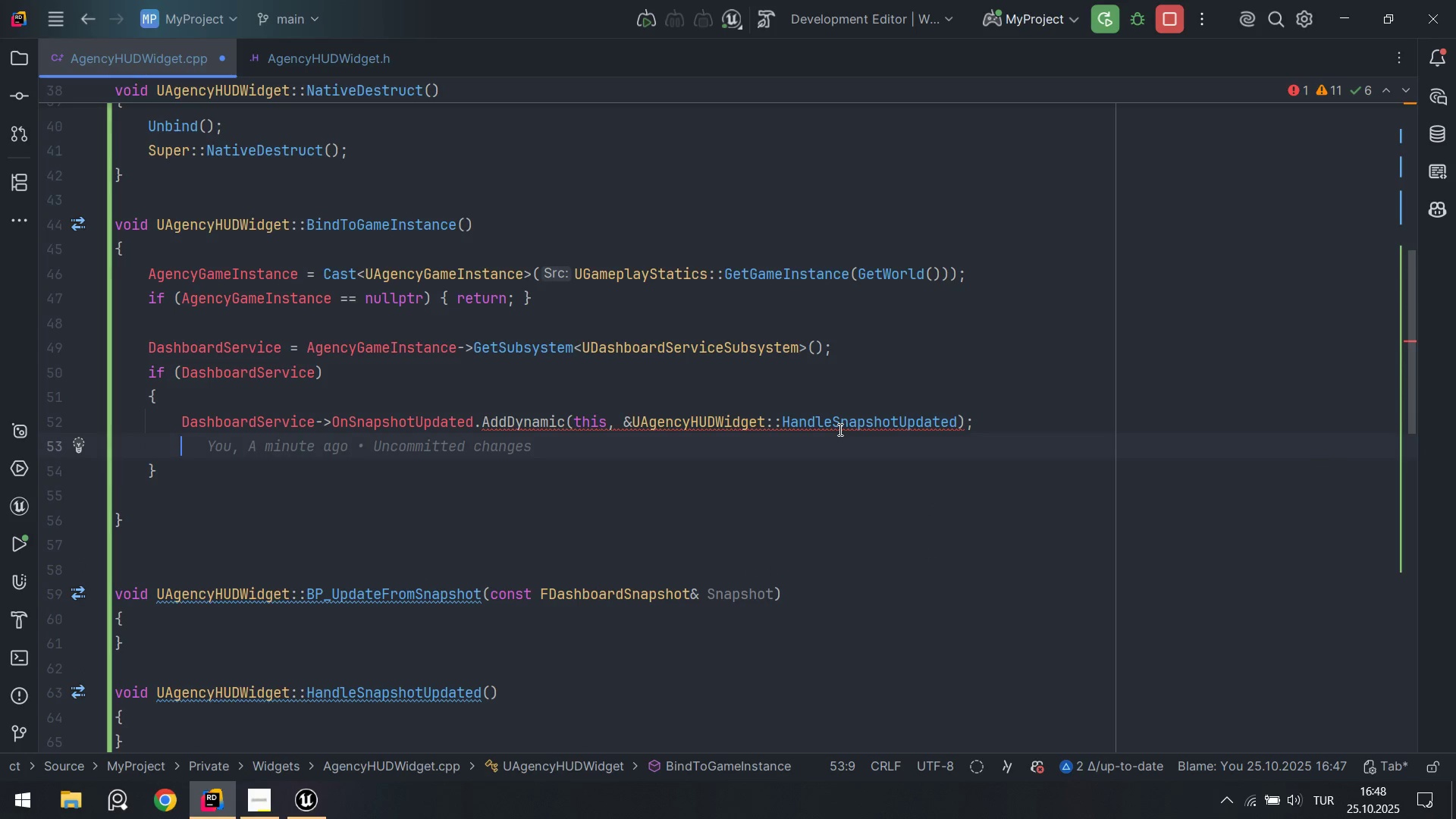 
mouse_move([787, 417])
 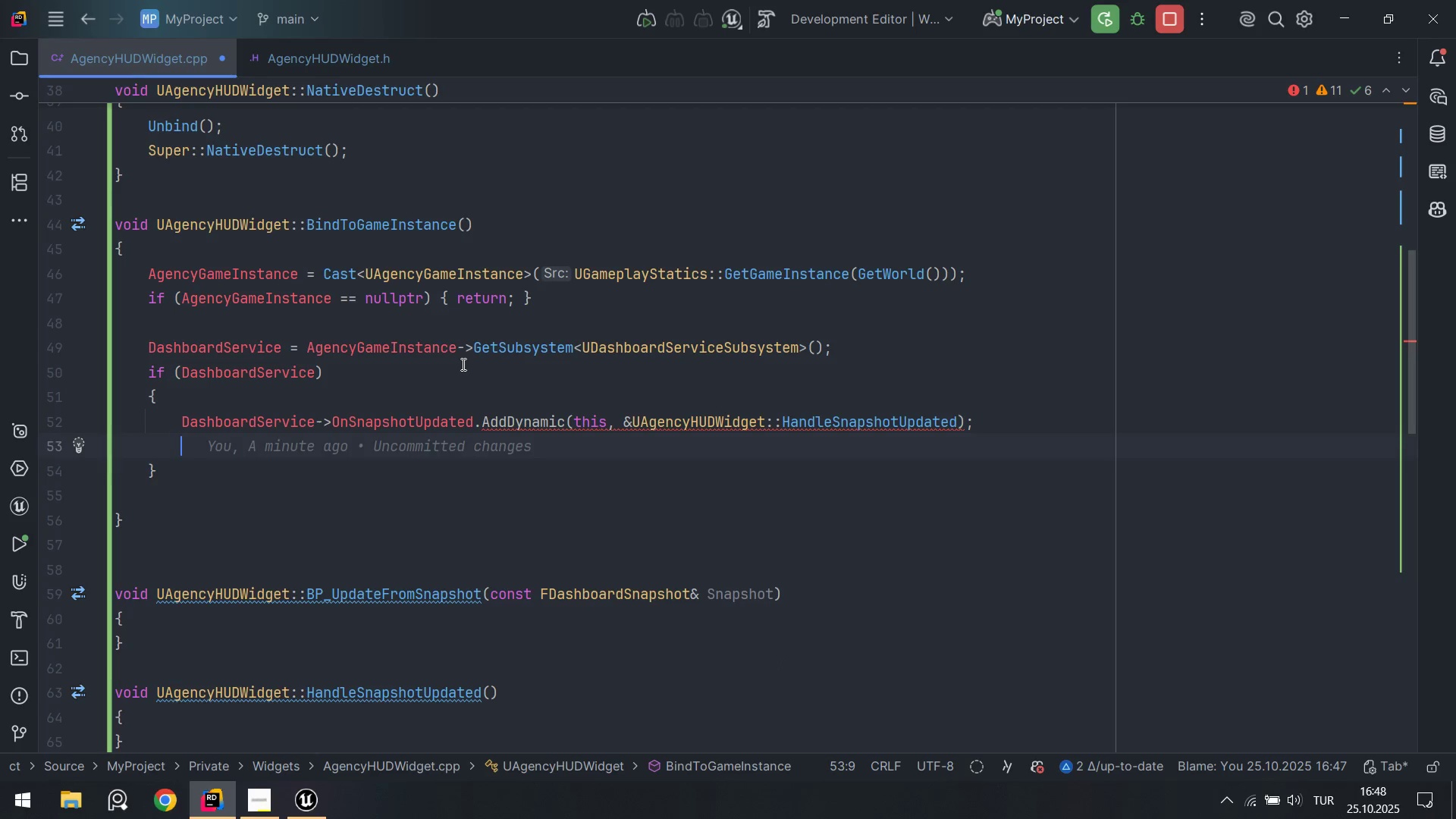 
left_click([462, 364])
 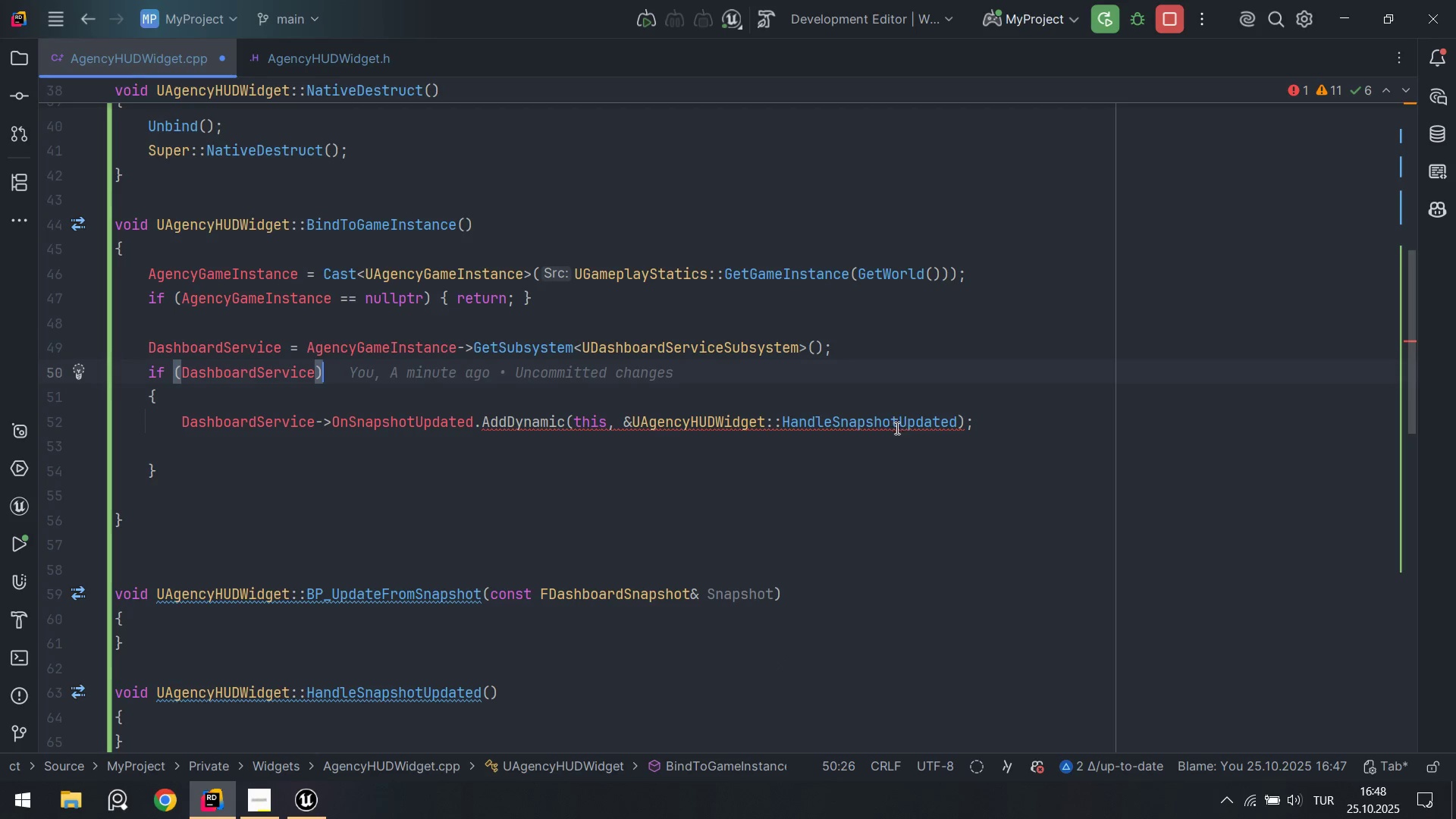 
hold_key(key=ControlLeft, duration=0.64)
left_click([886, 427])
 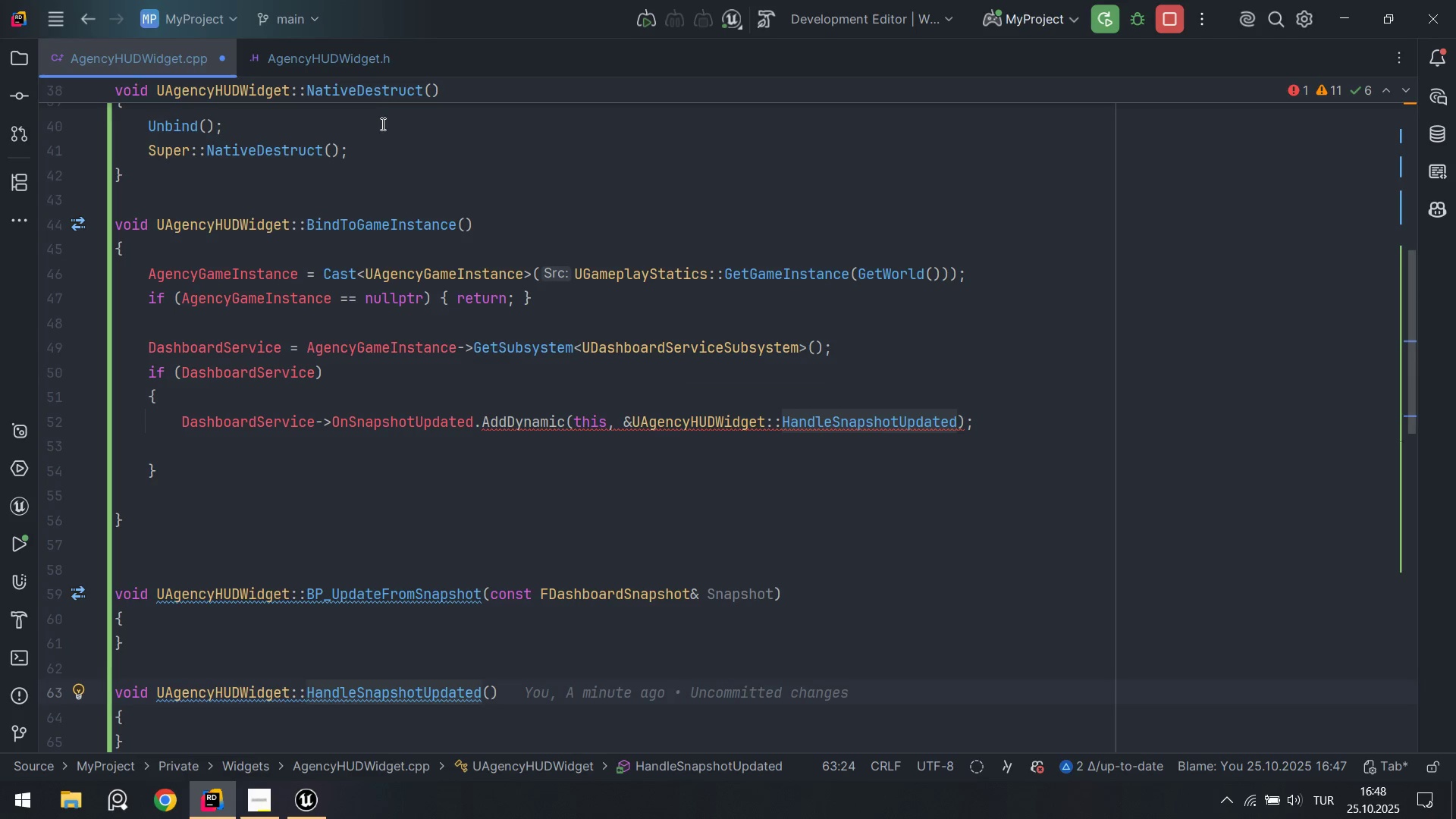 
left_click([328, 59])
 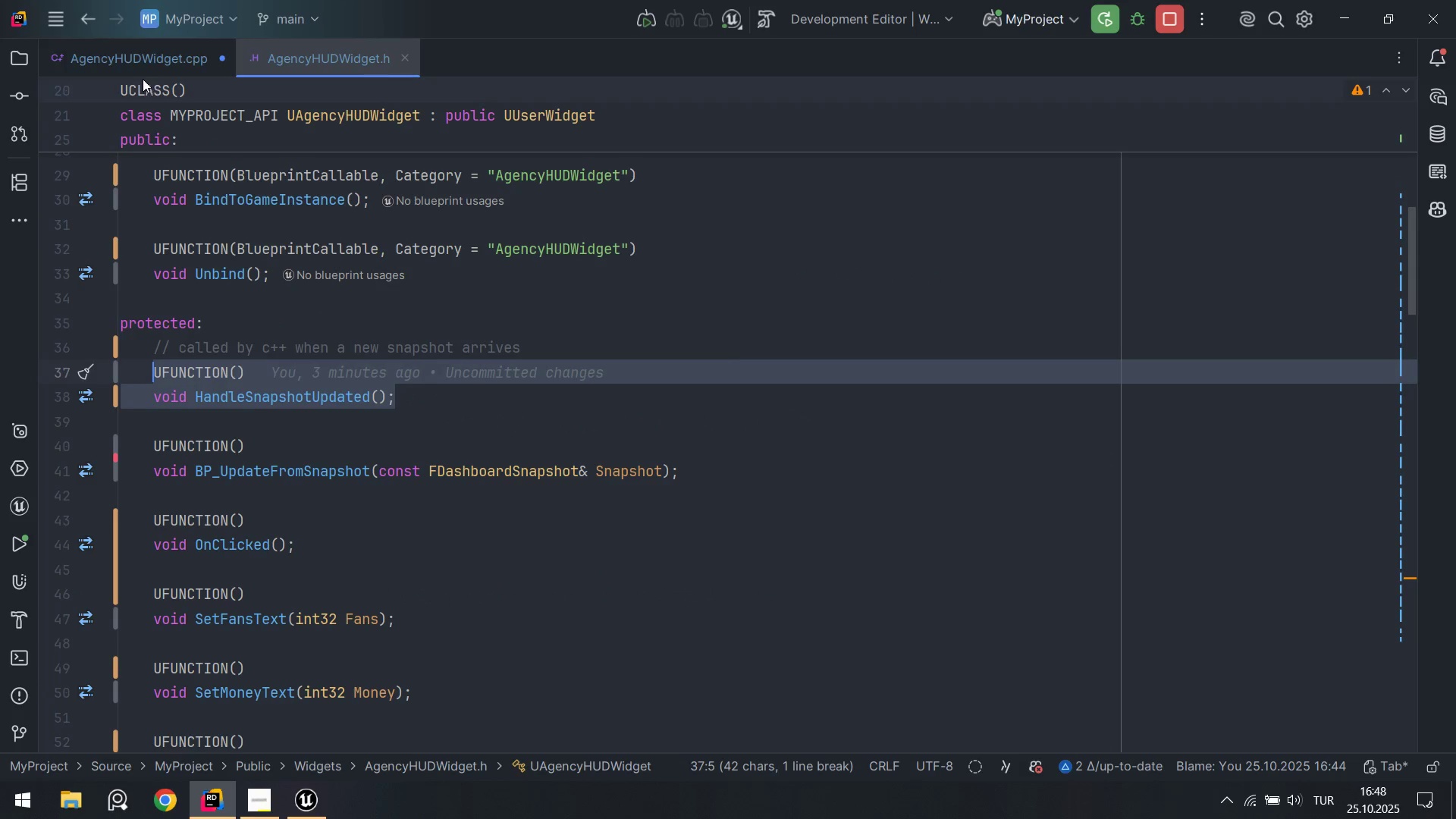 
left_click([143, 71])
 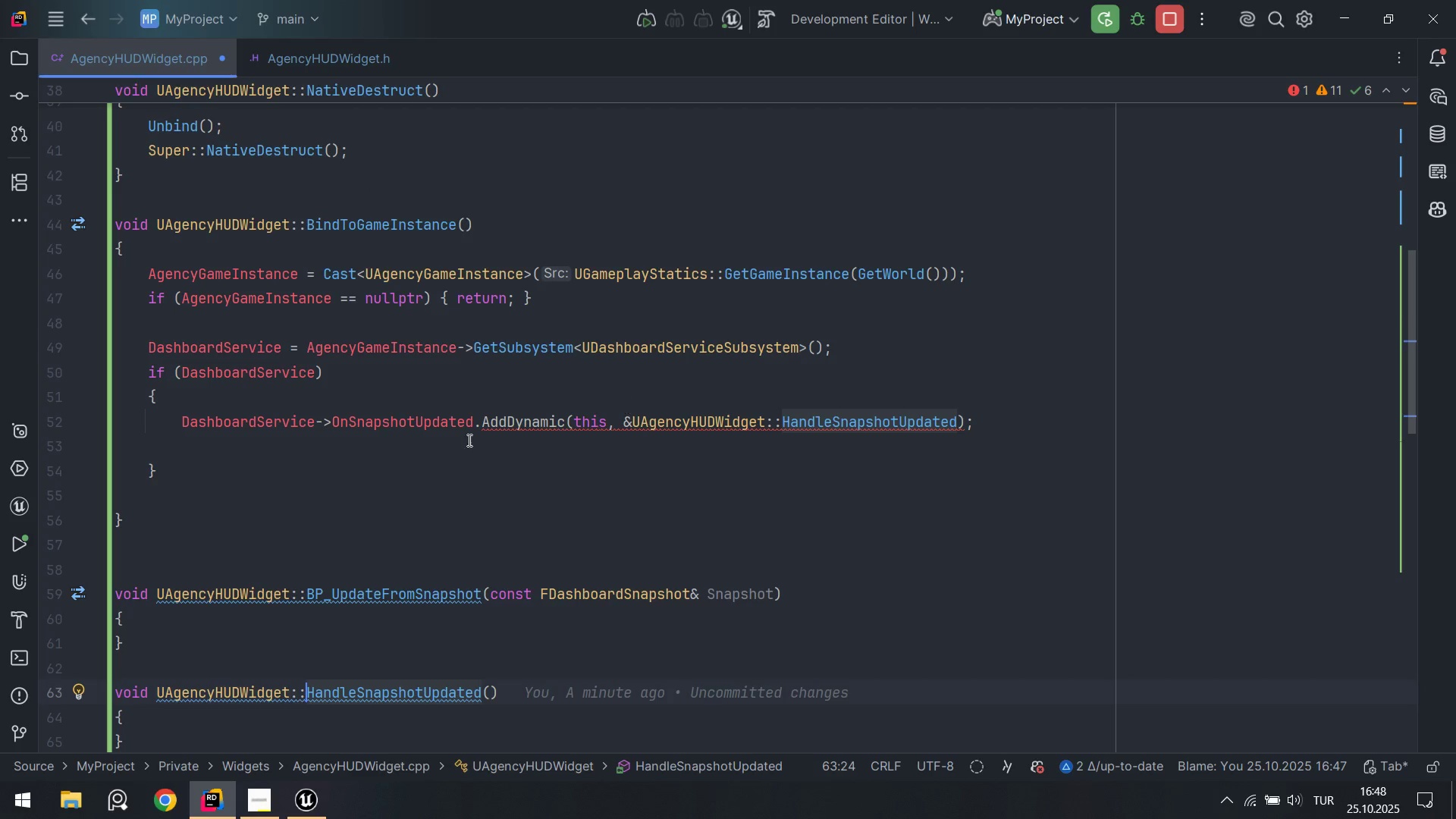 
left_click([409, 453])
 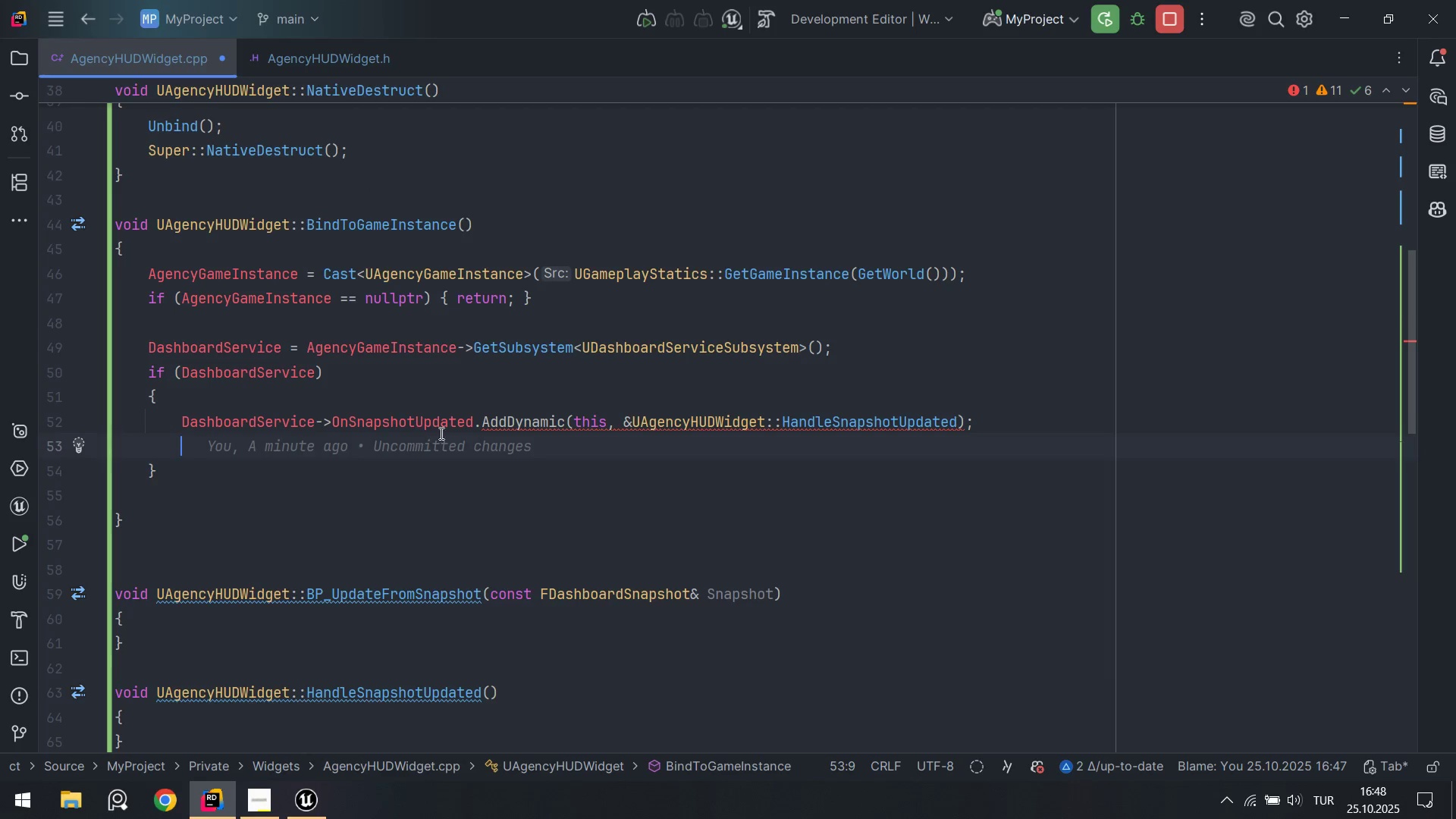 
mouse_move([487, 417])
 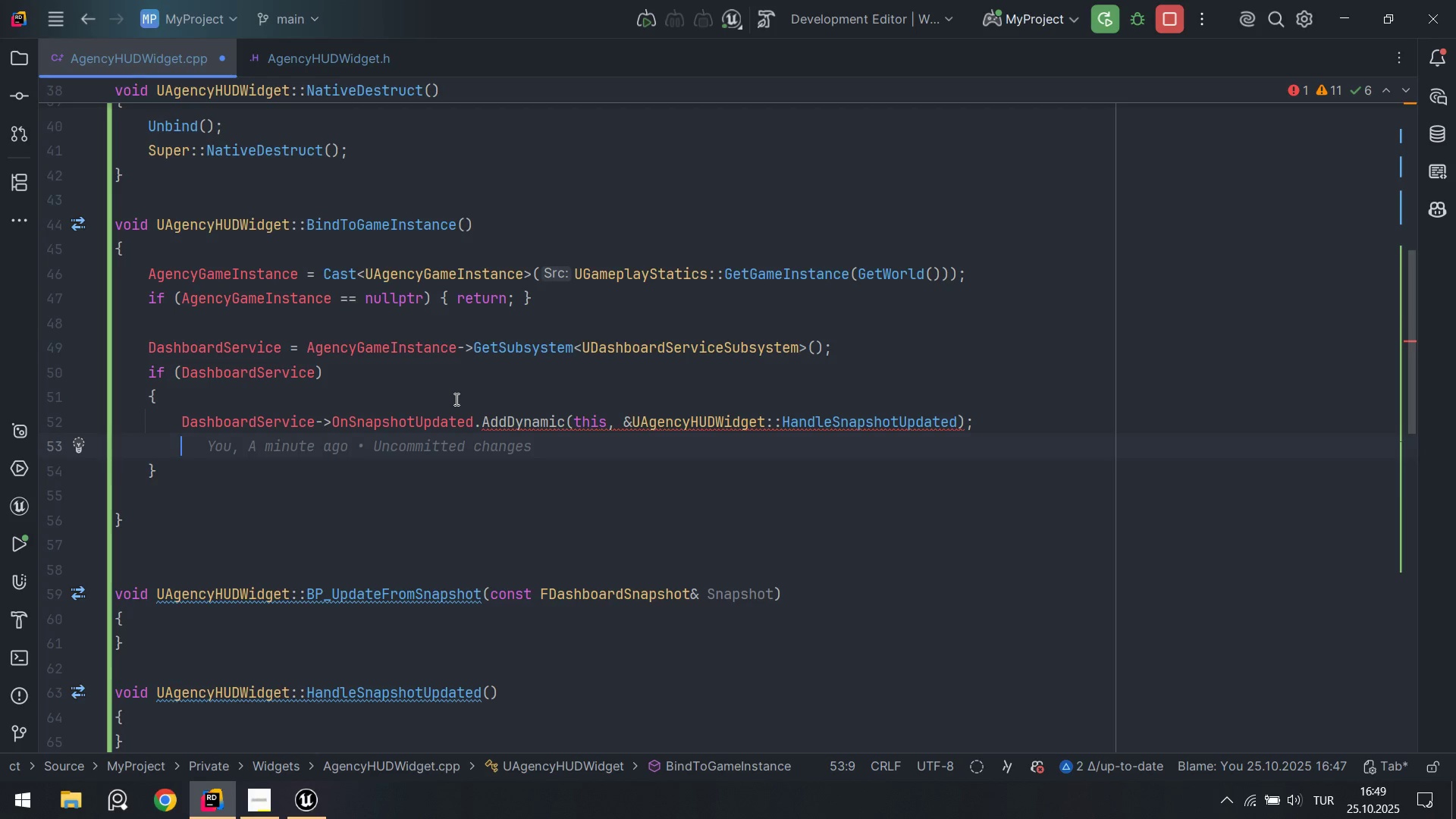 
wait(11.14)
 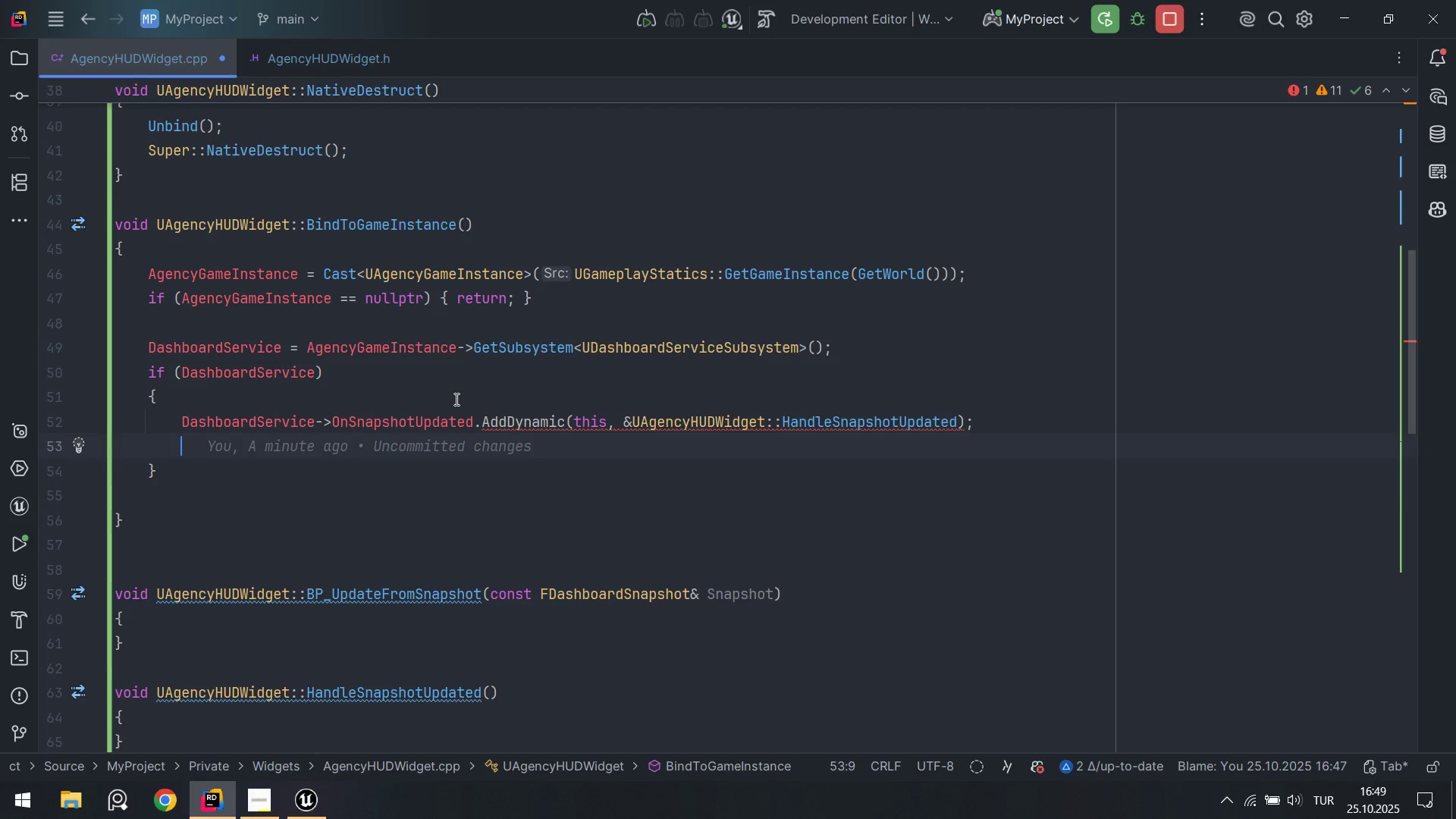 
left_click([335, 59])
 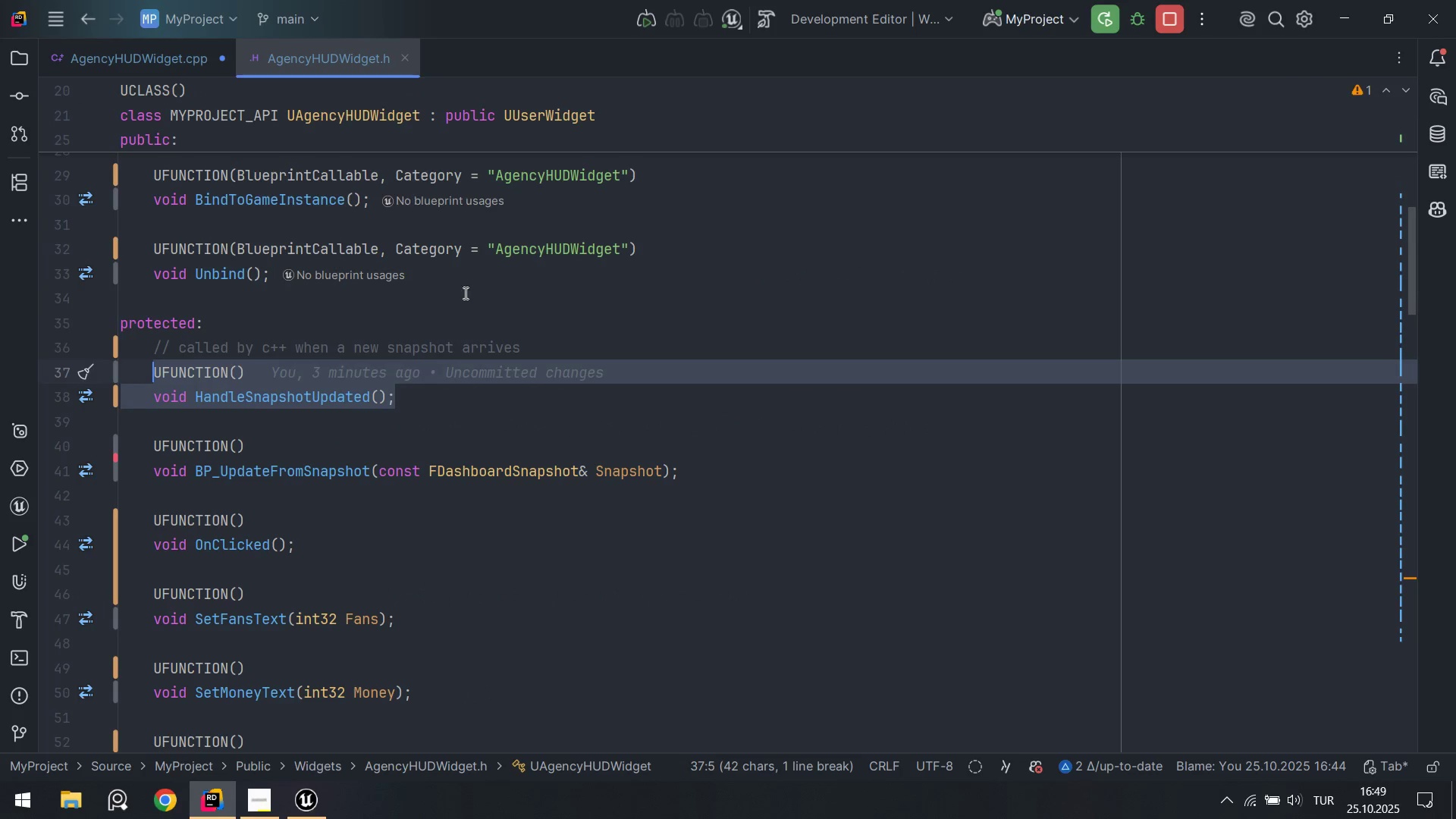 
left_click([433, 410])
 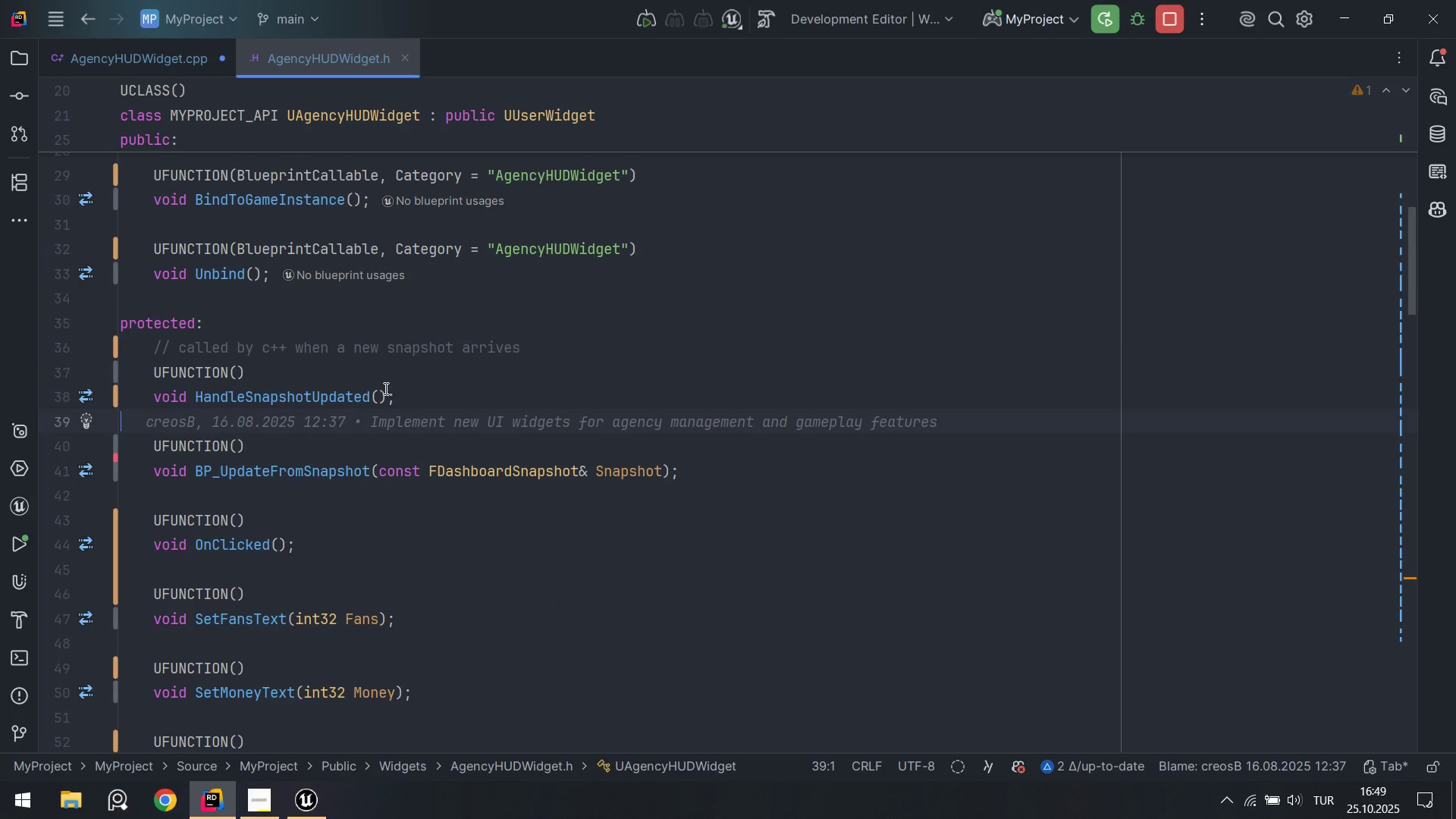 
left_click([377, 392])
 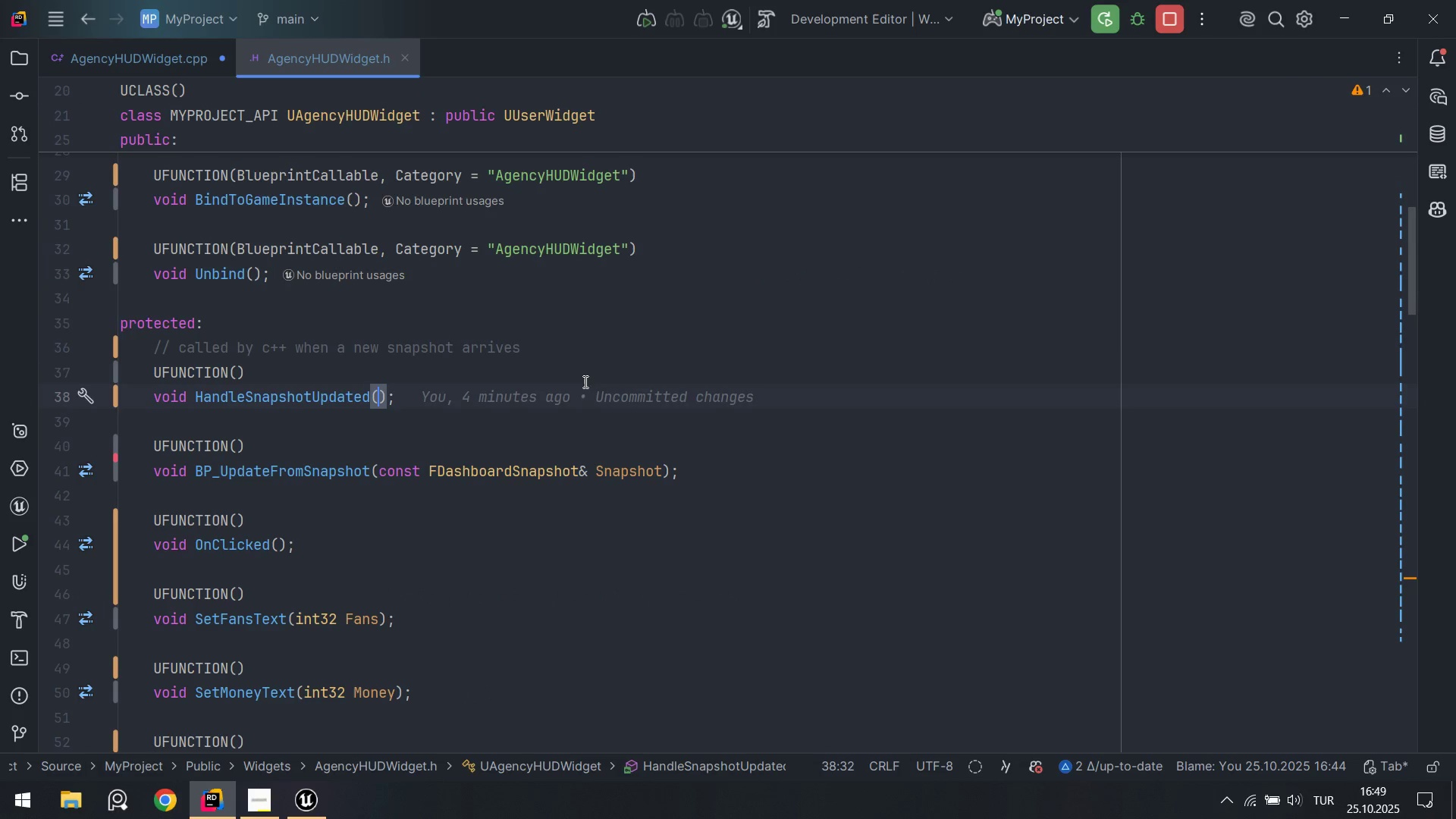 
type(ci)
key(Backspace)
type(onst FDash)
key(Tab)
type(*)
key(Backspace)
type(%)
key(Backspace)
type(^)
key(Tab)
 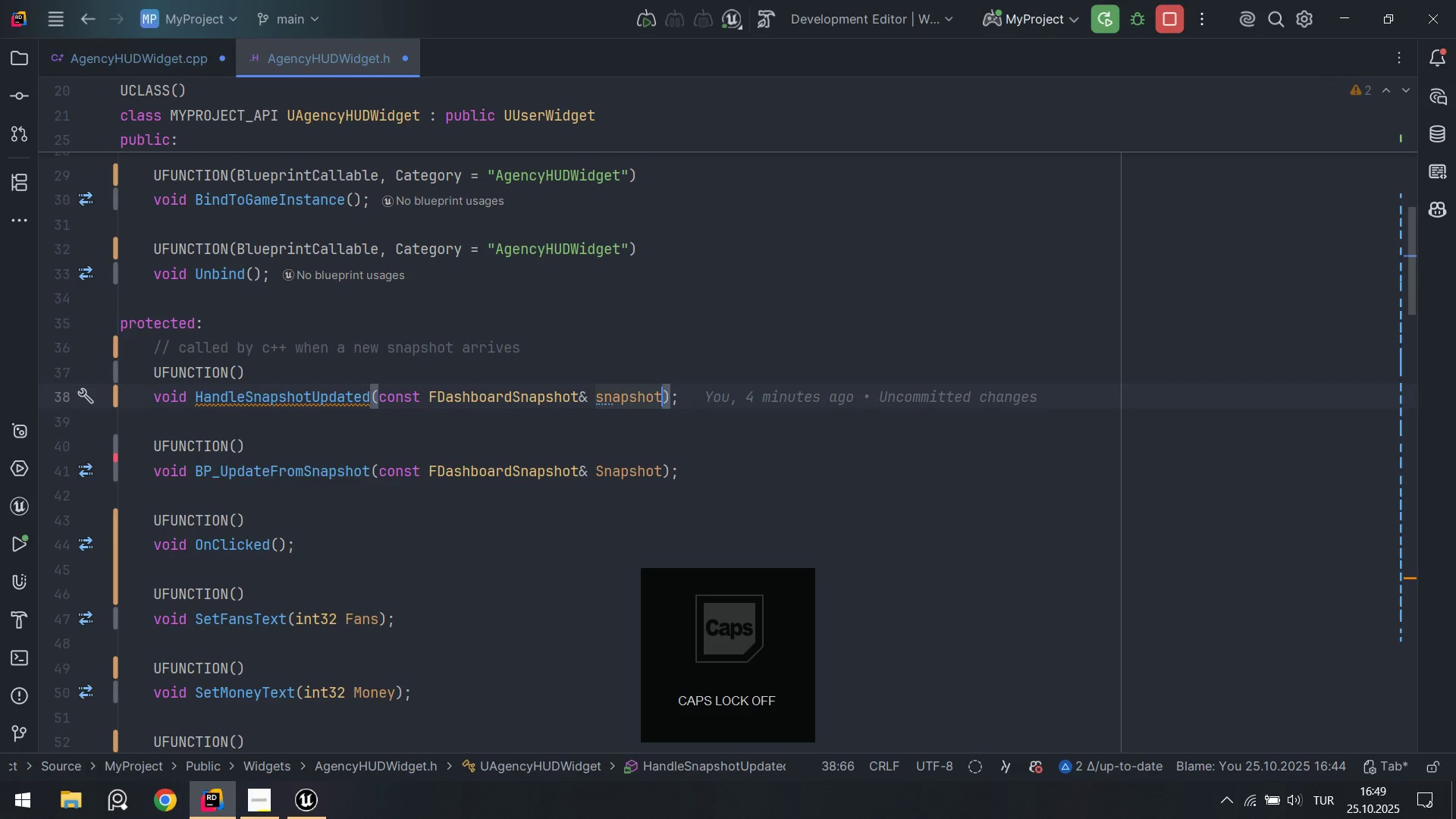 
 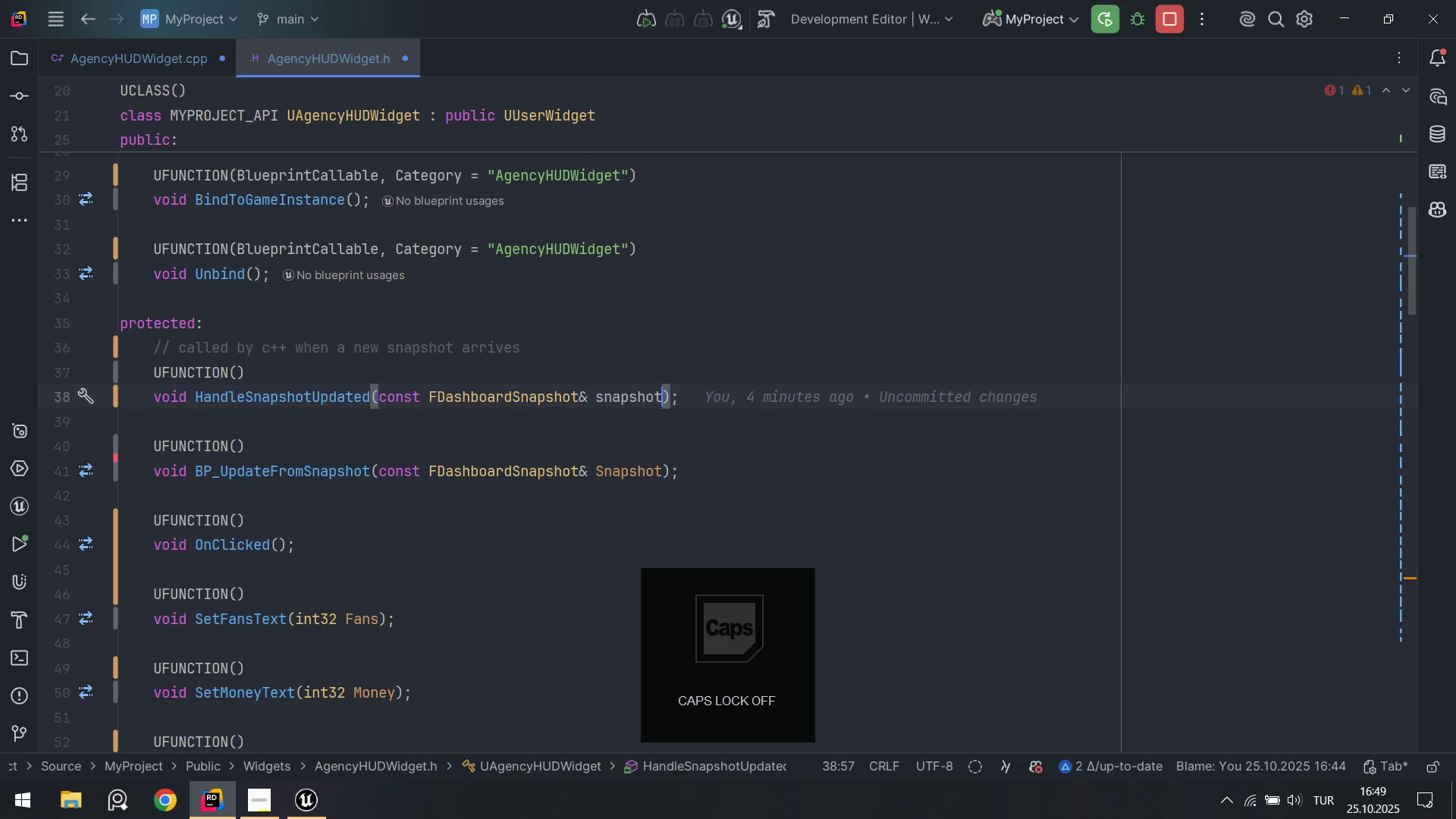 
key(Control+ControlLeft)
 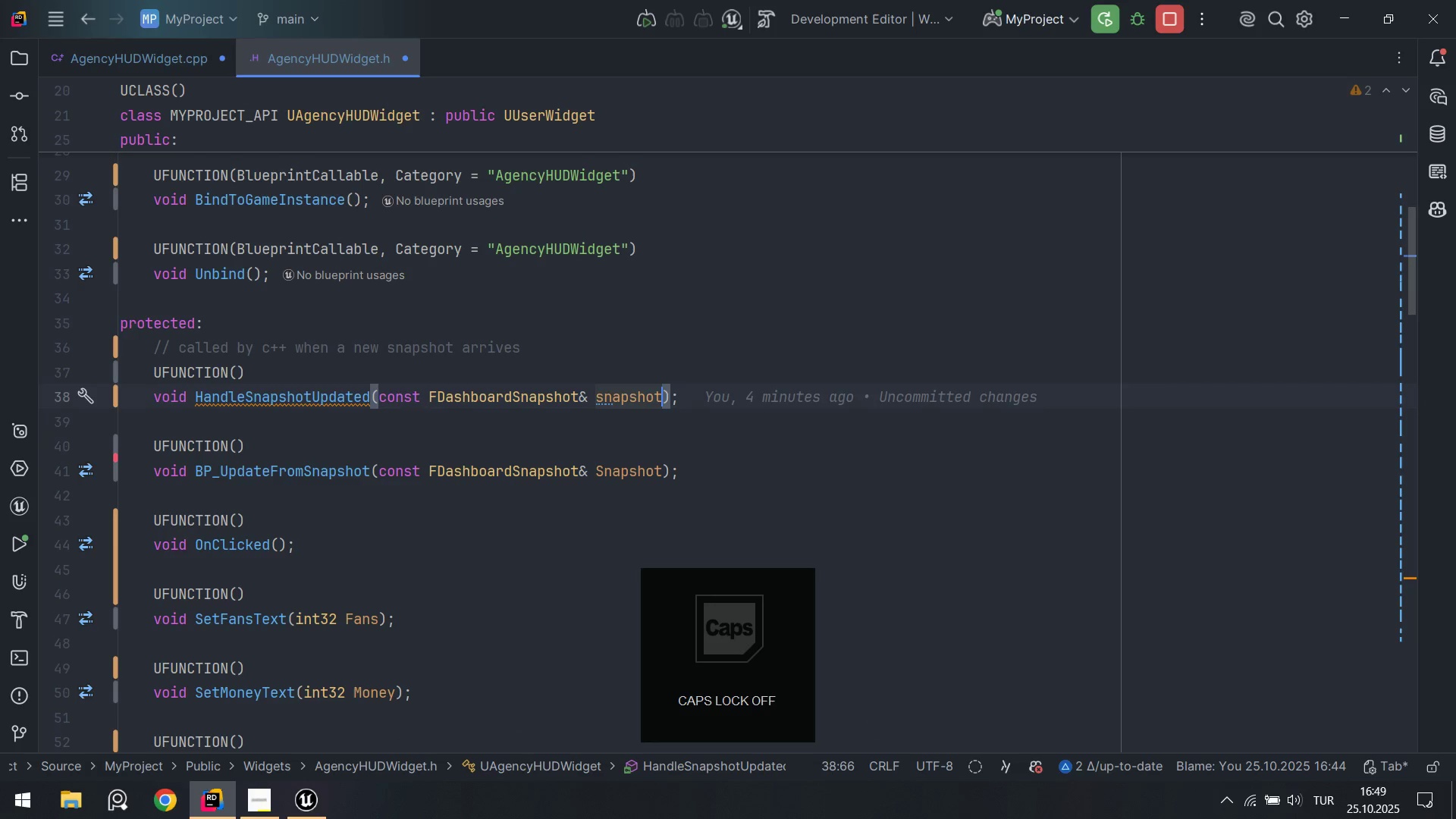 
key(Control+S)
 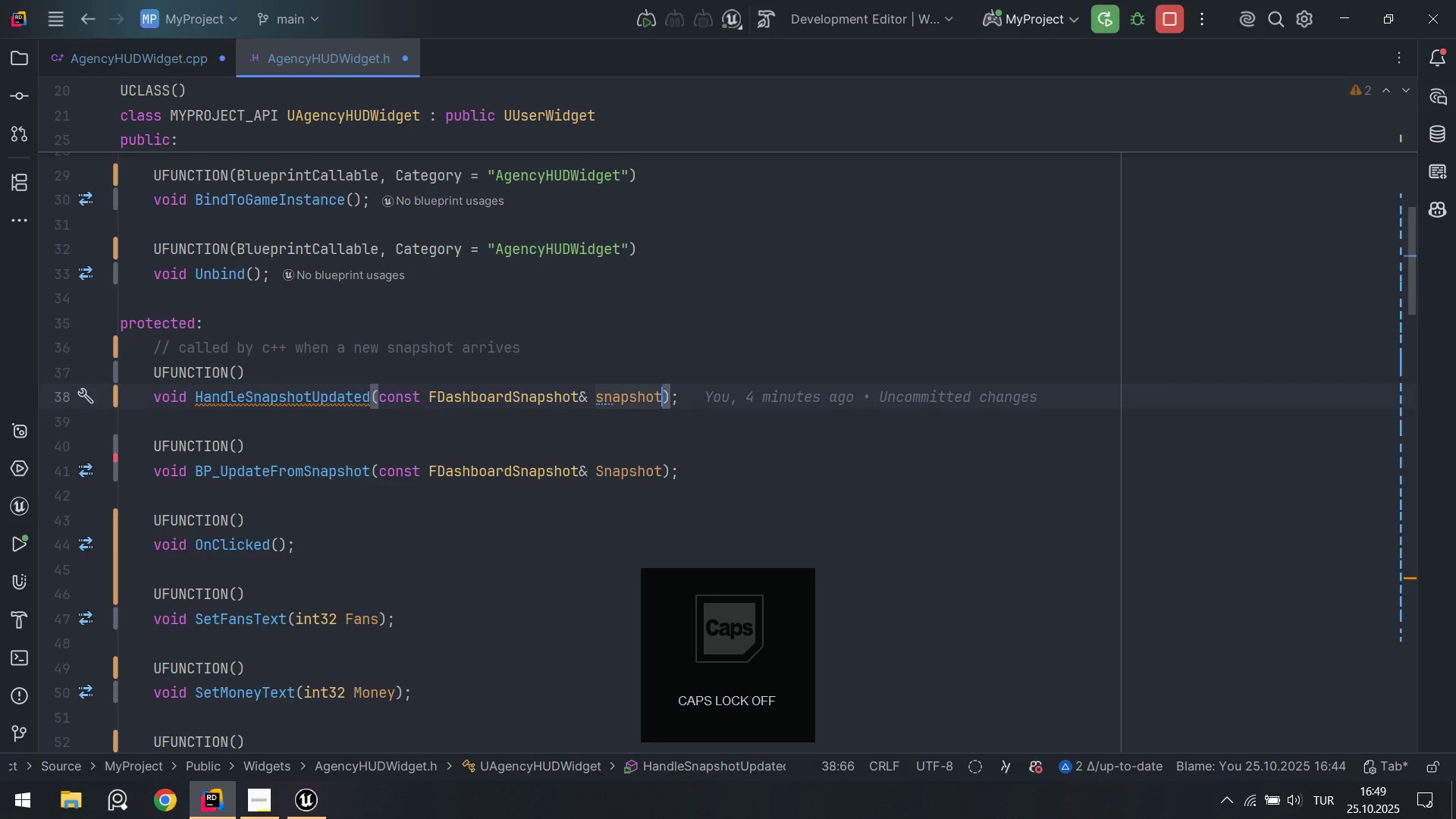 
key(ArrowLeft)
 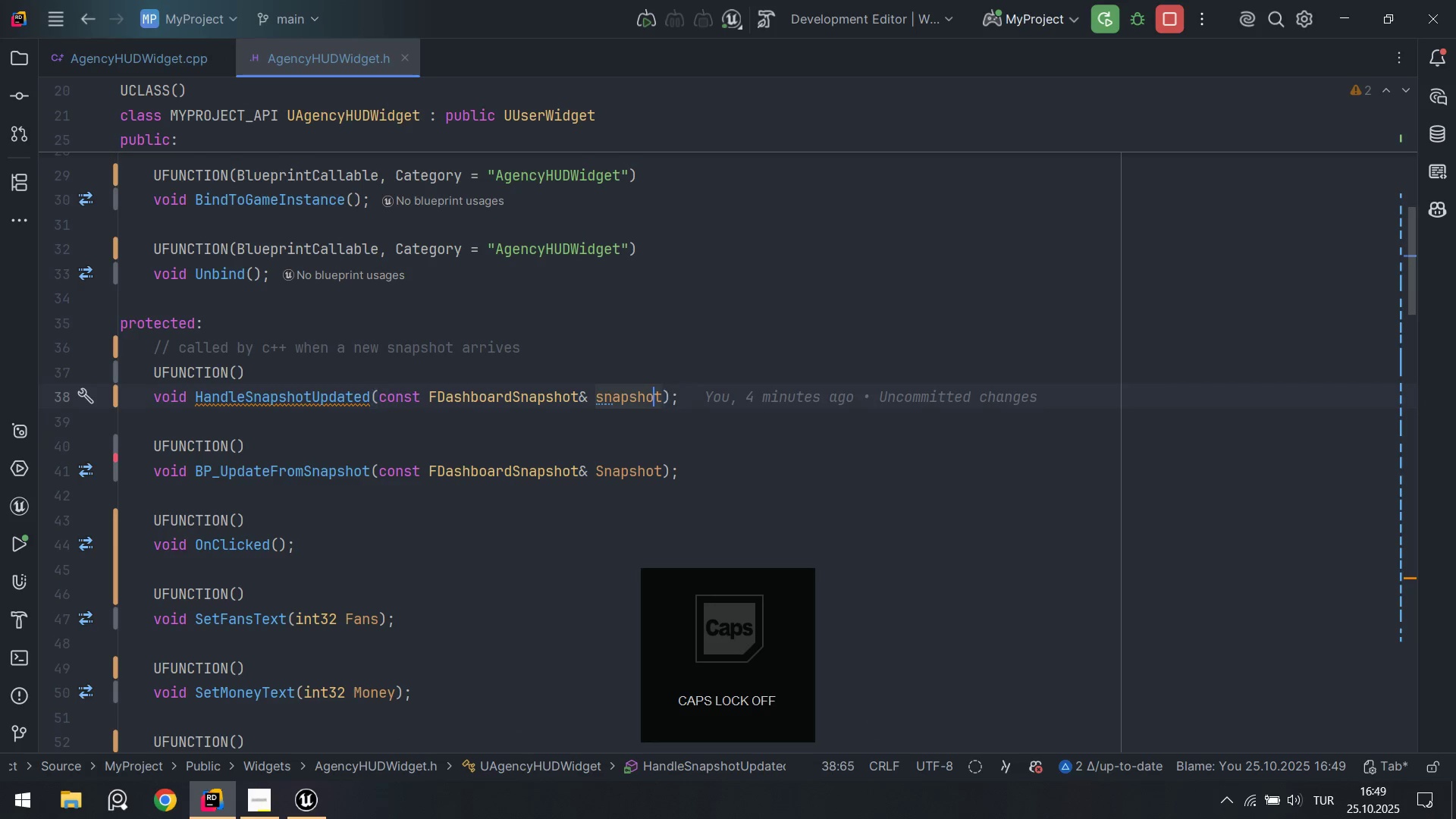 
key(ArrowLeft)
 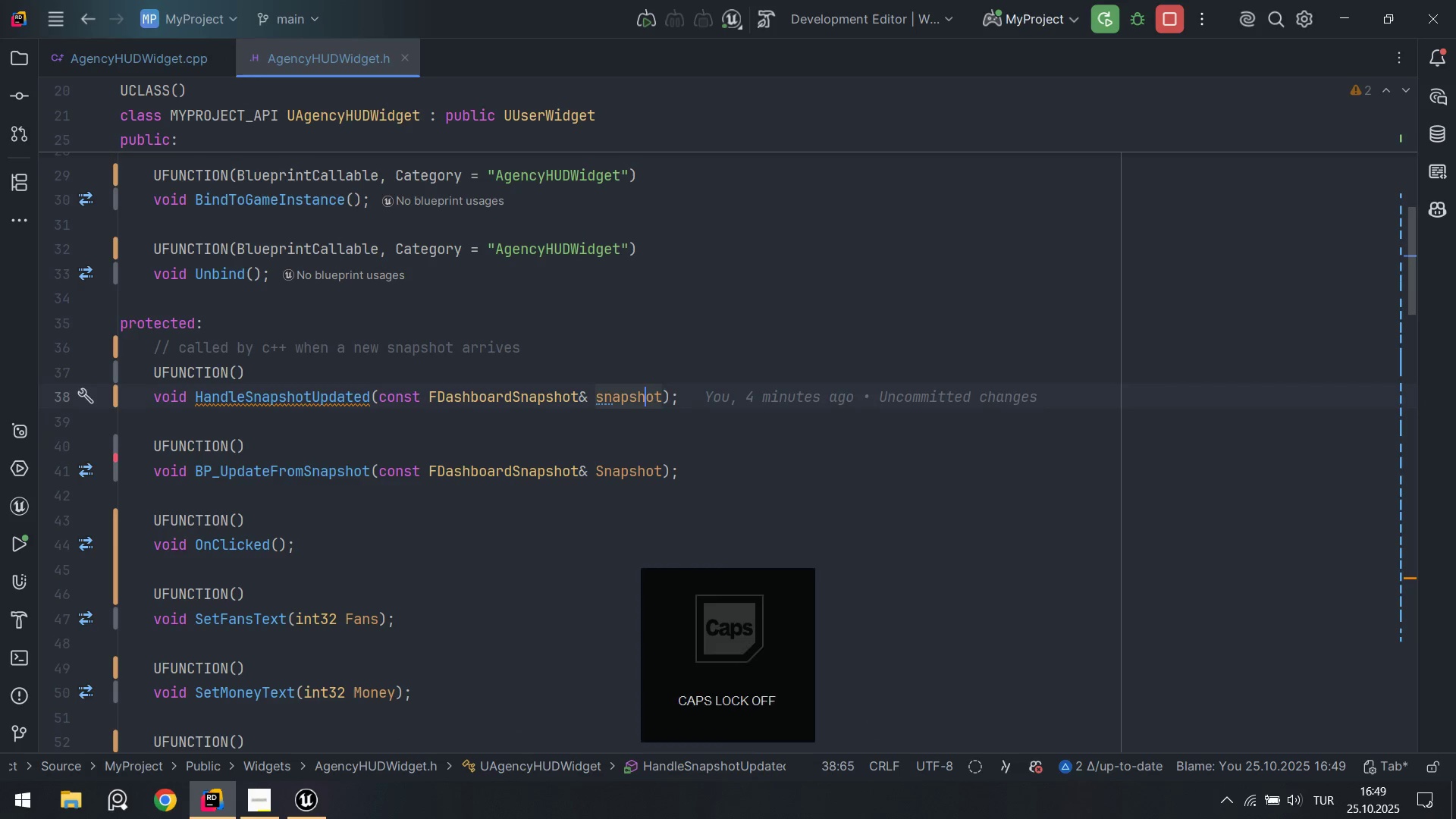 
key(ArrowLeft)
 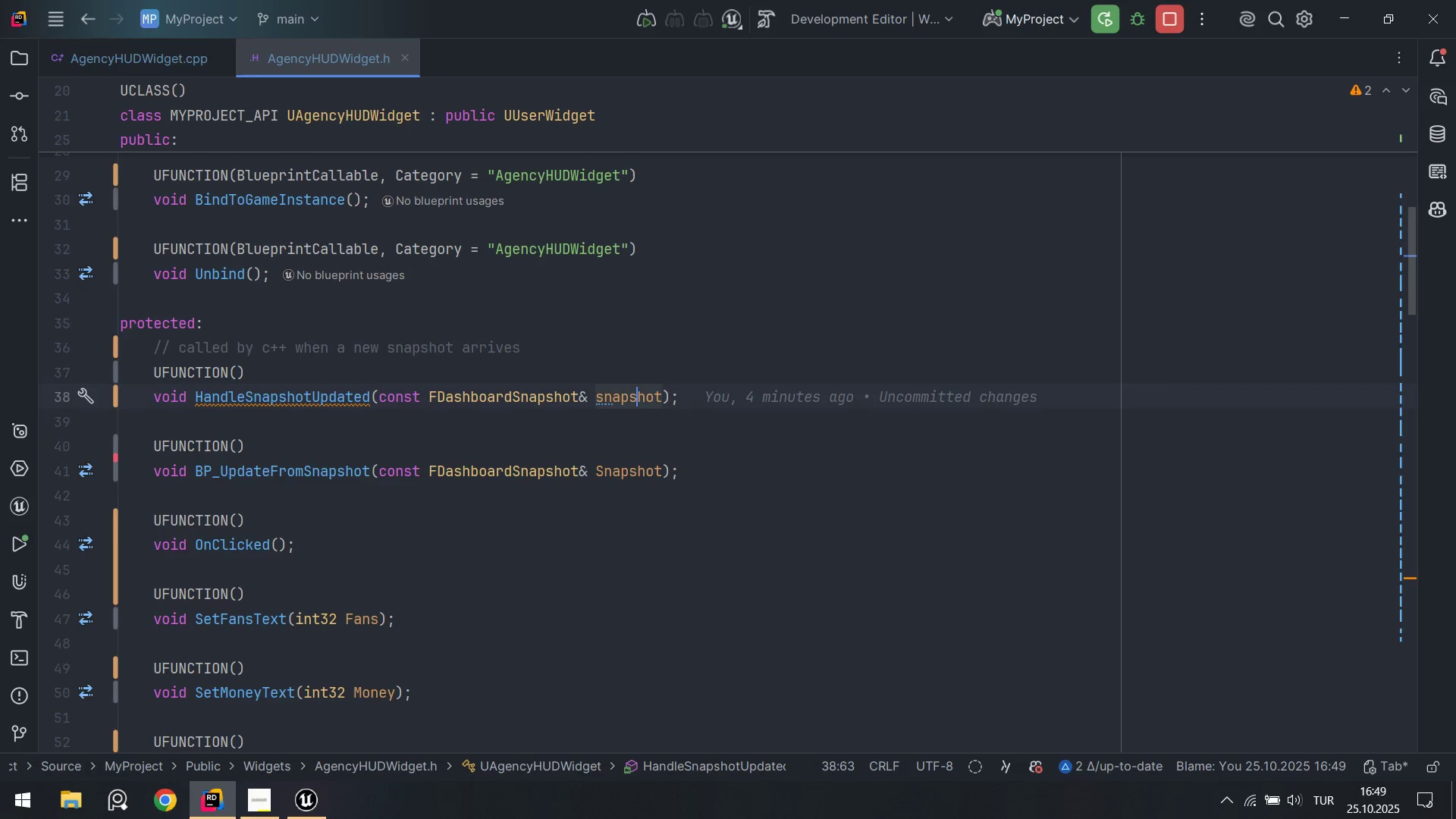 
key(ArrowLeft)
 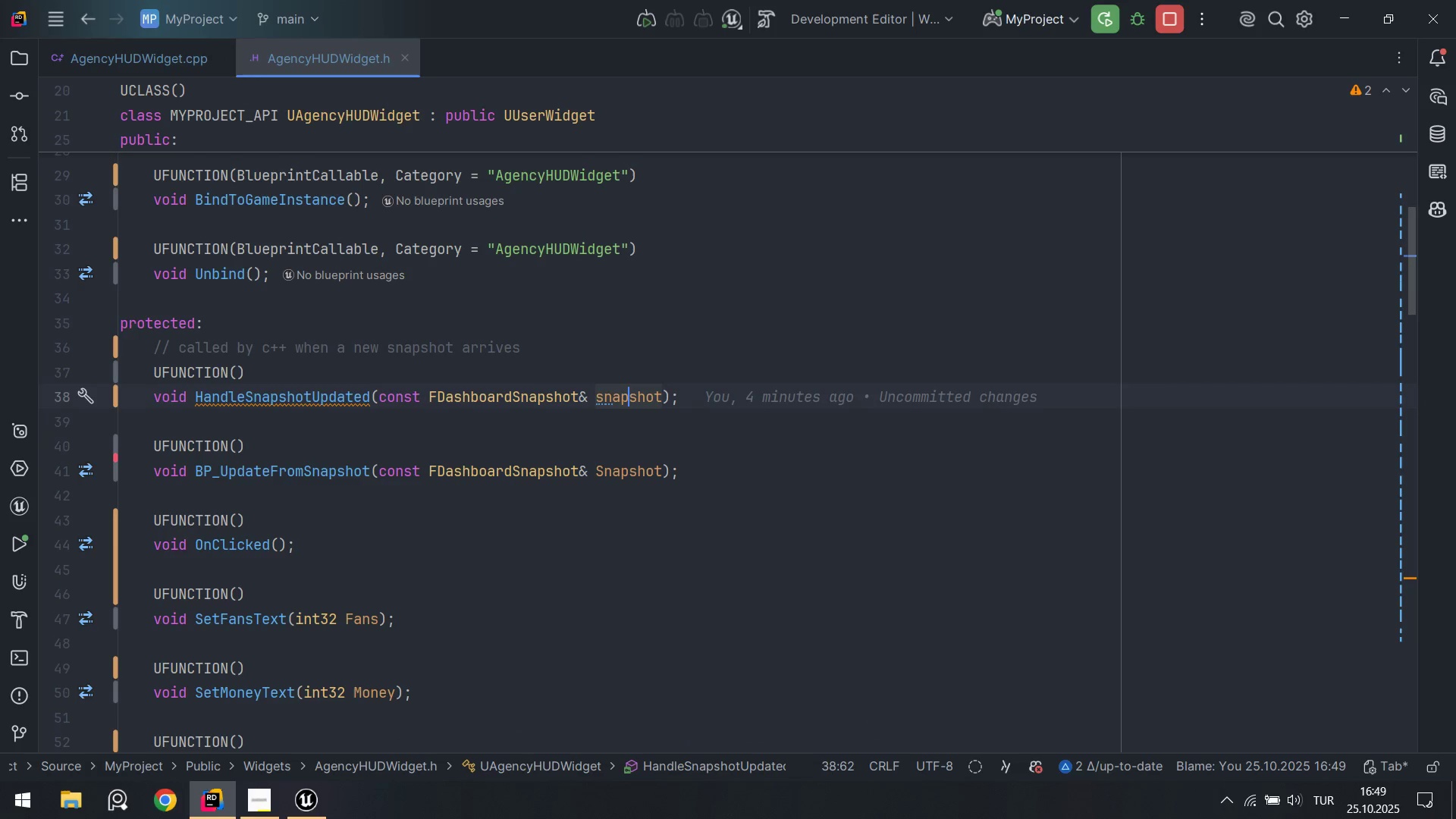 
key(ArrowLeft)
 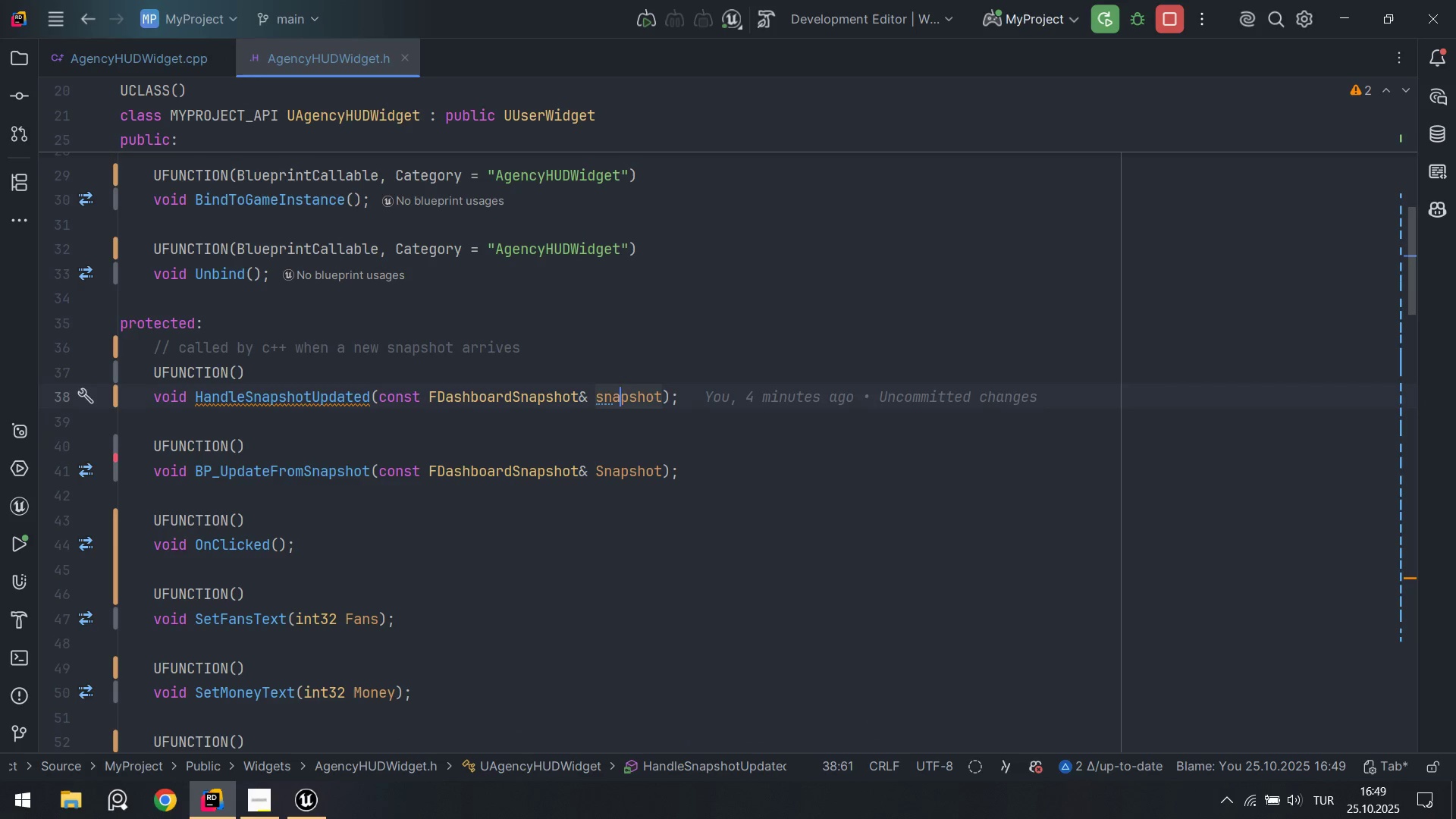 
key(ArrowLeft)
 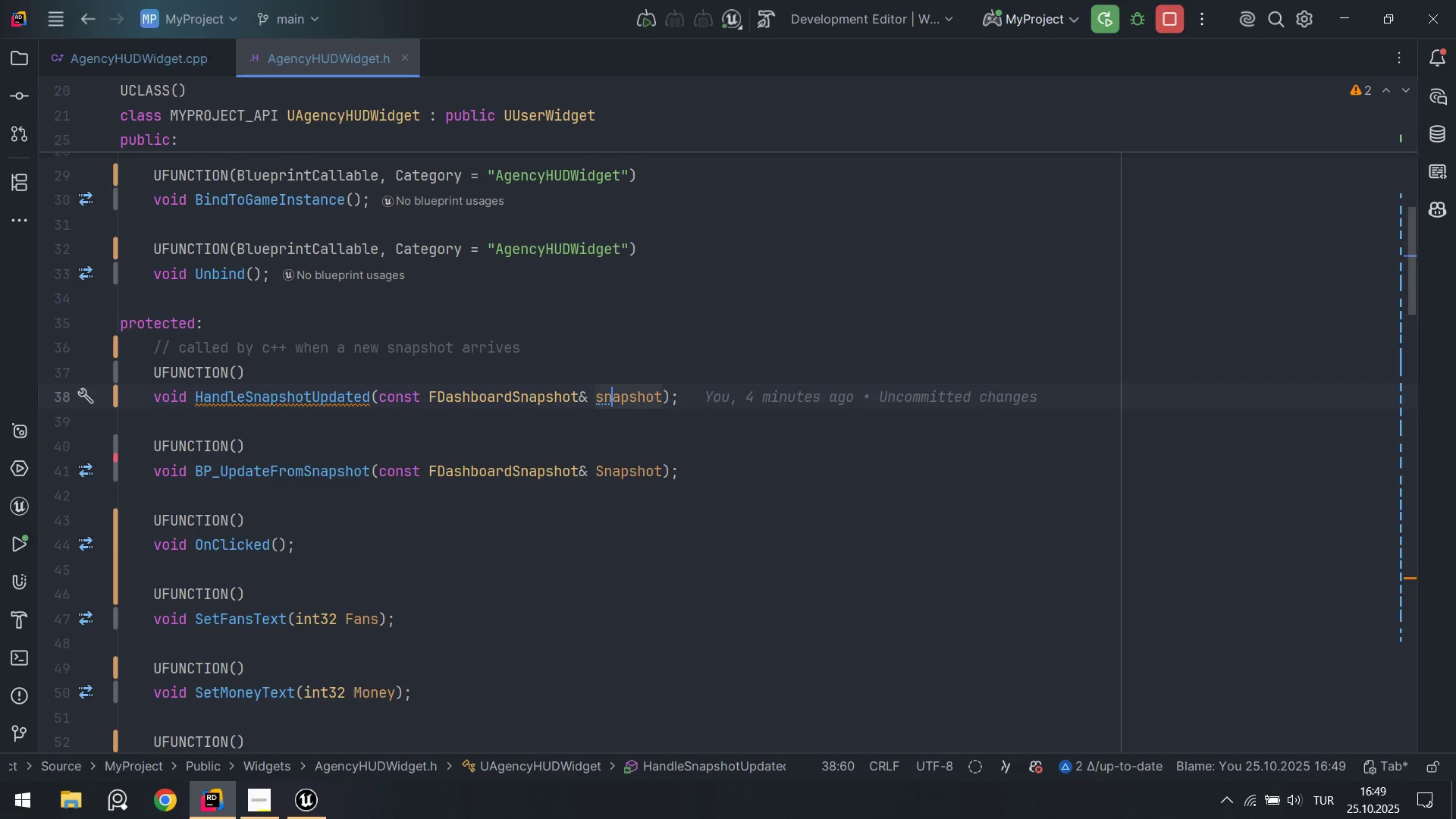 
key(ArrowLeft)
 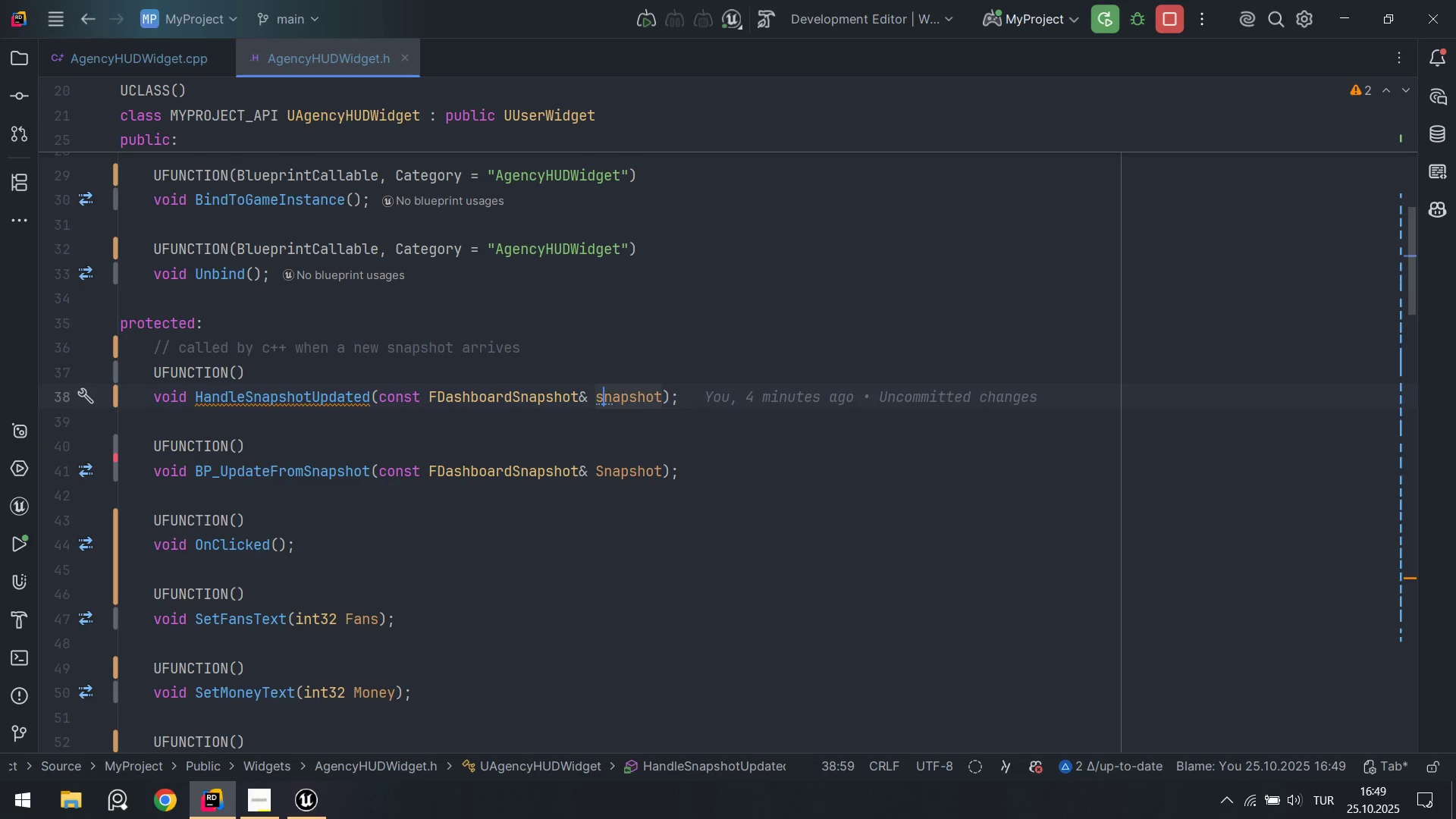 
key(Backspace)
 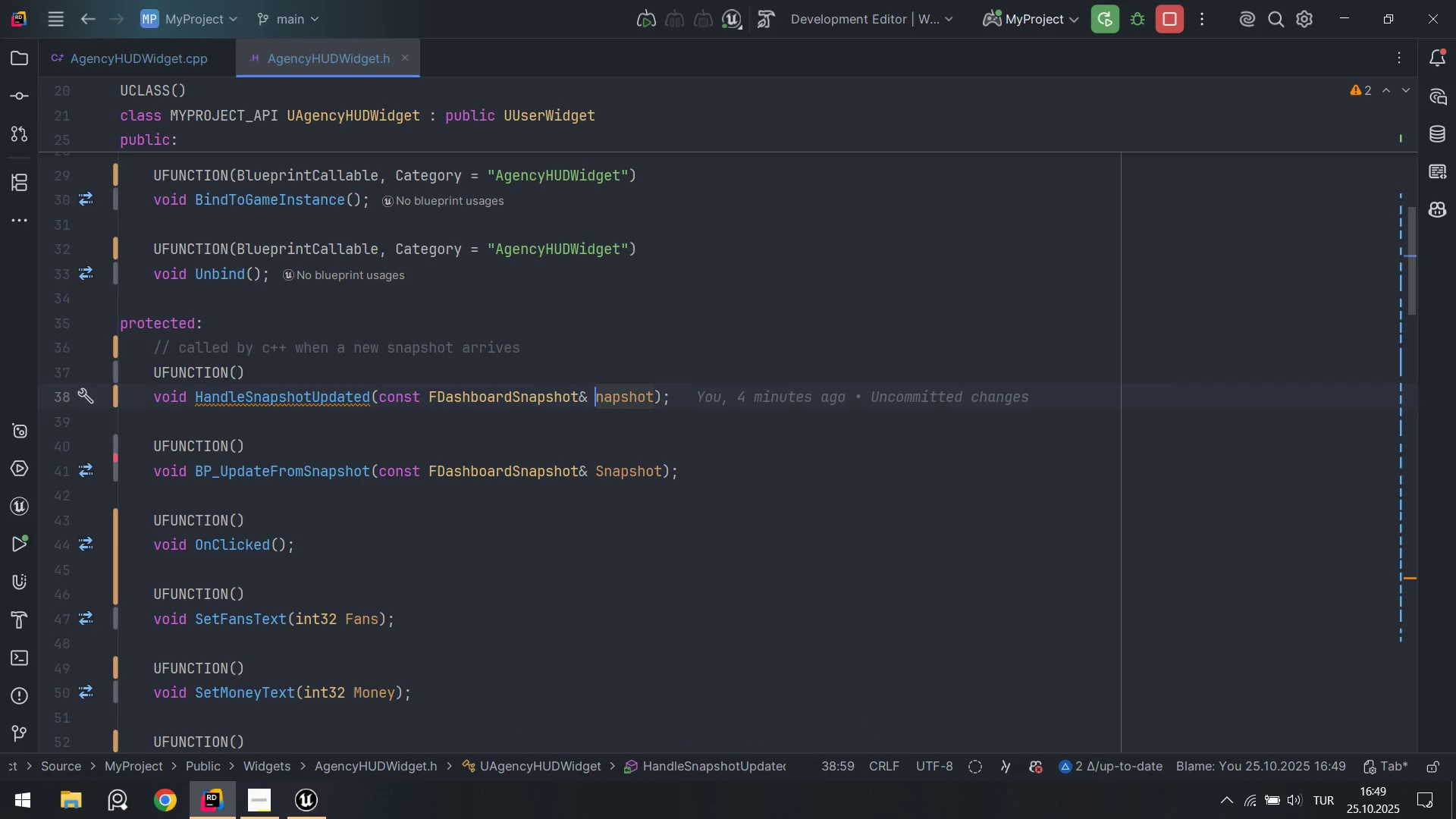 
key(CapsLock)
 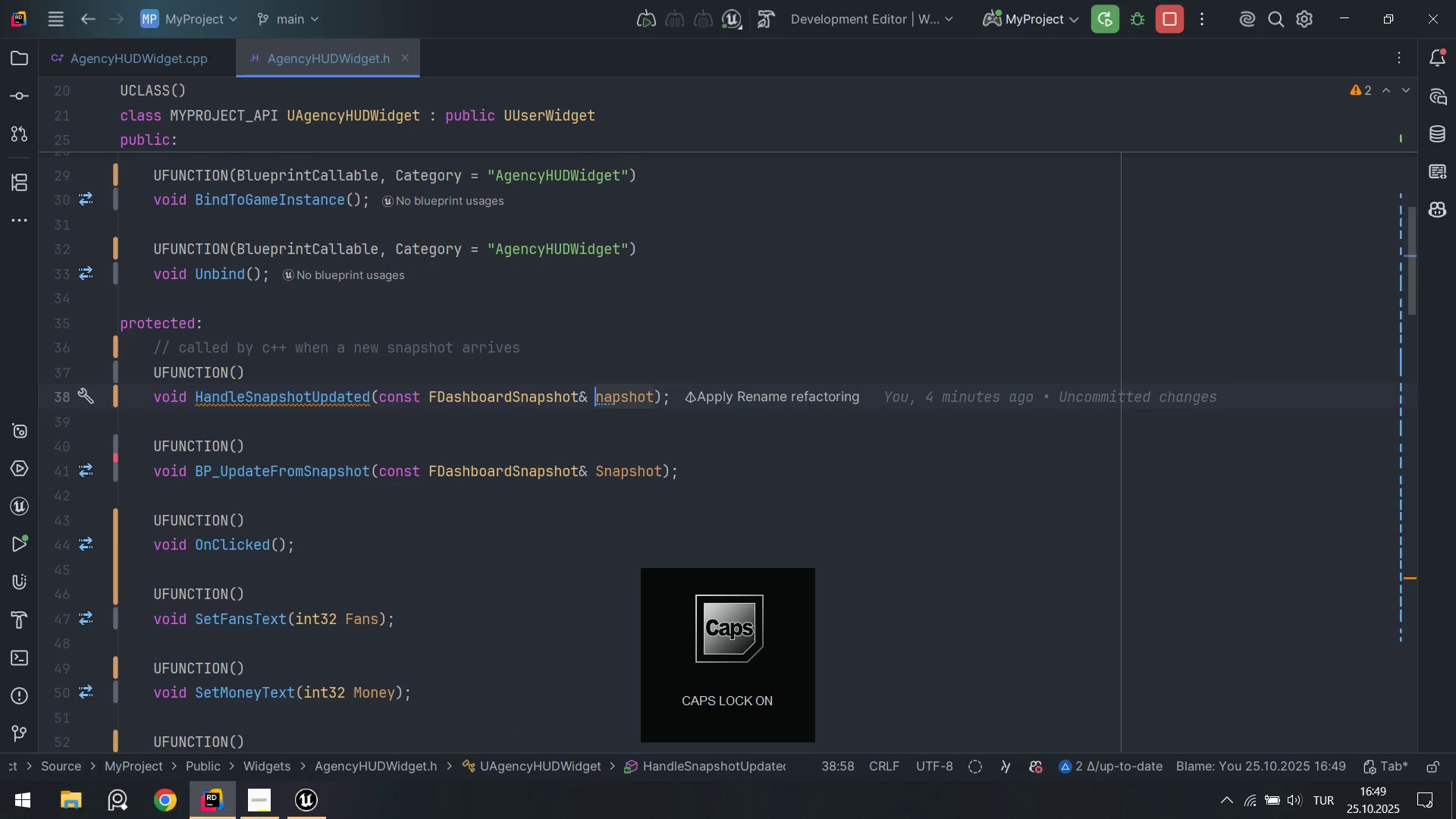 
key(S)
 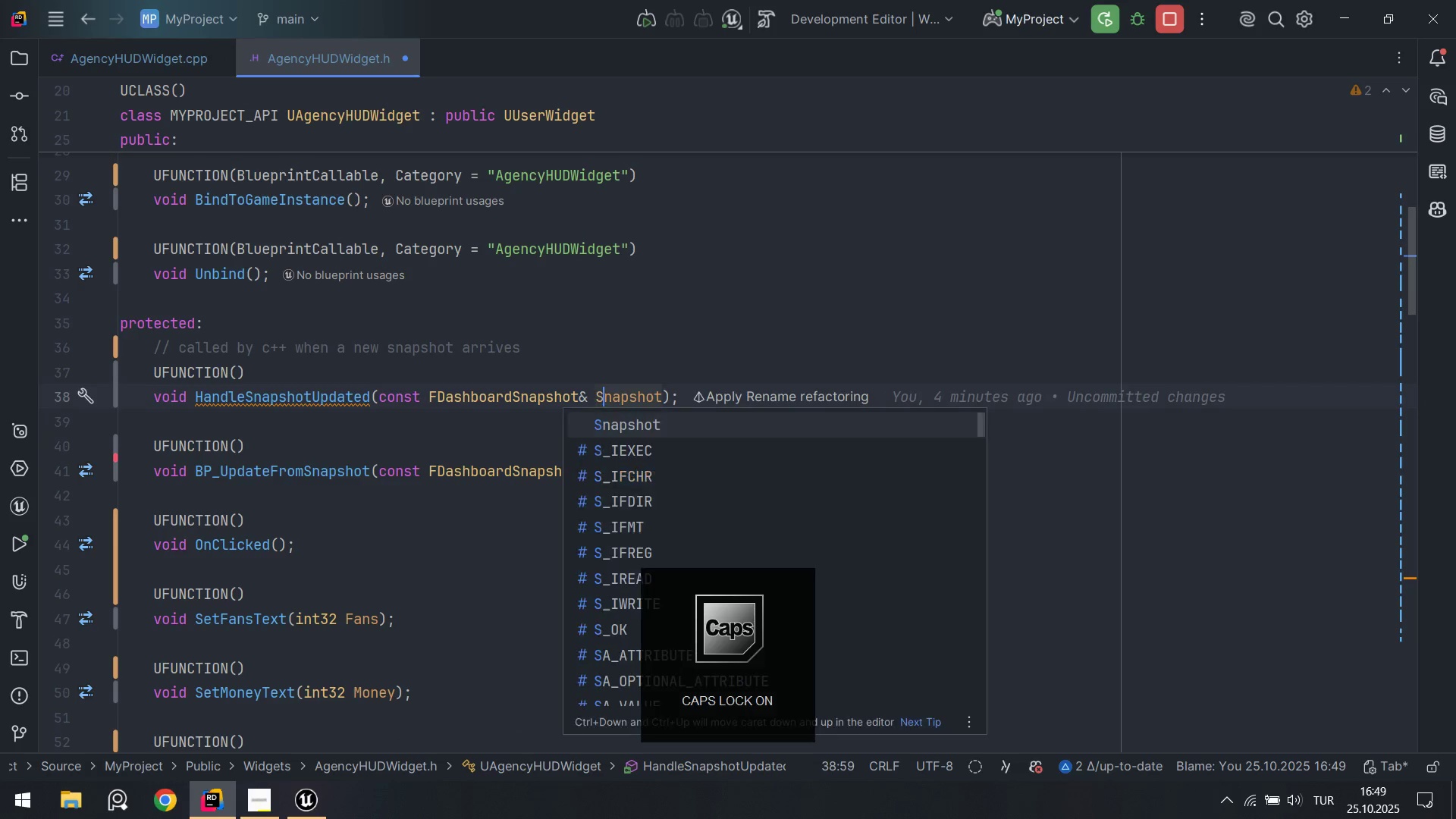 
key(CapsLock)
 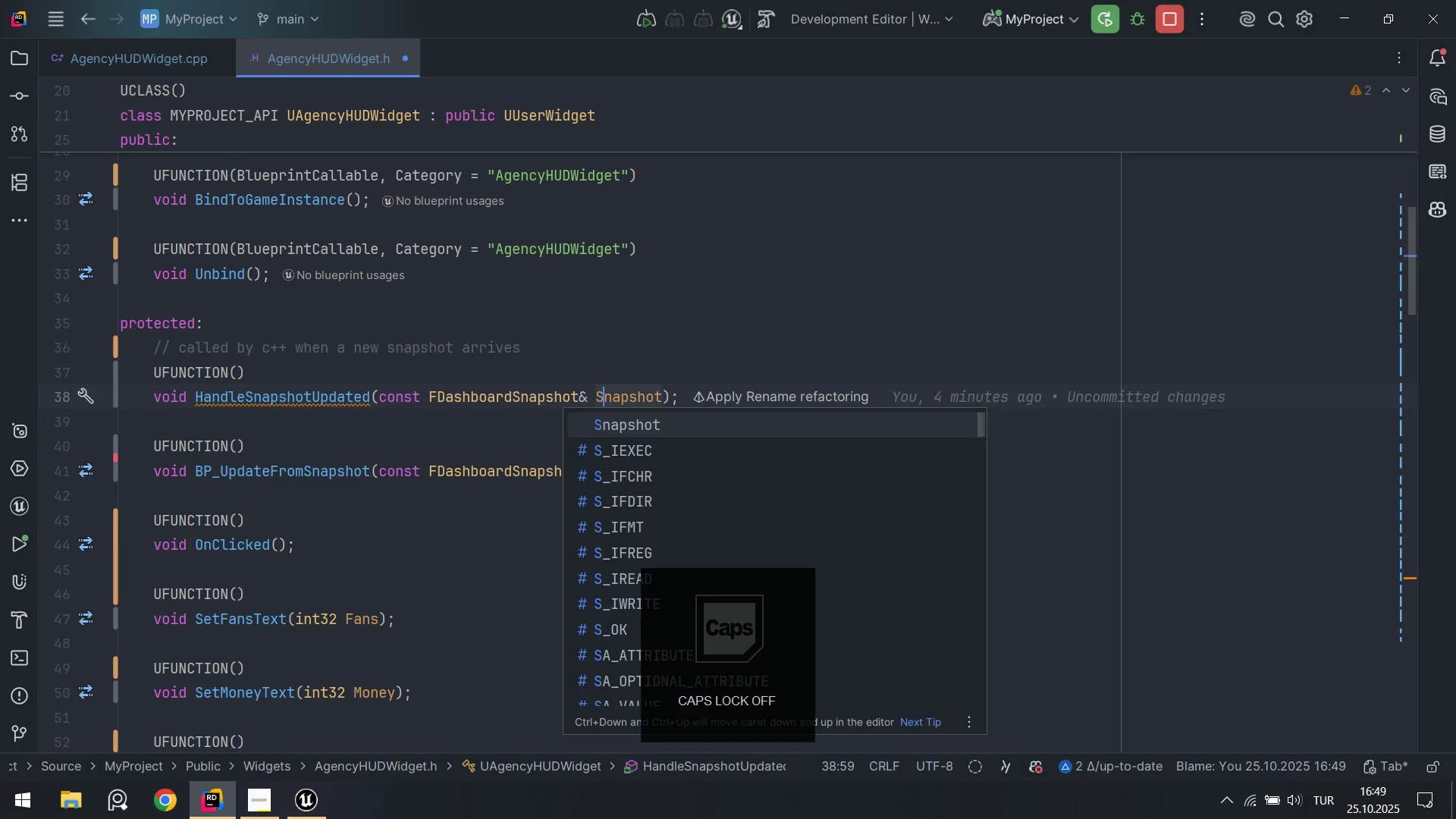 
key(Control+ControlLeft)
 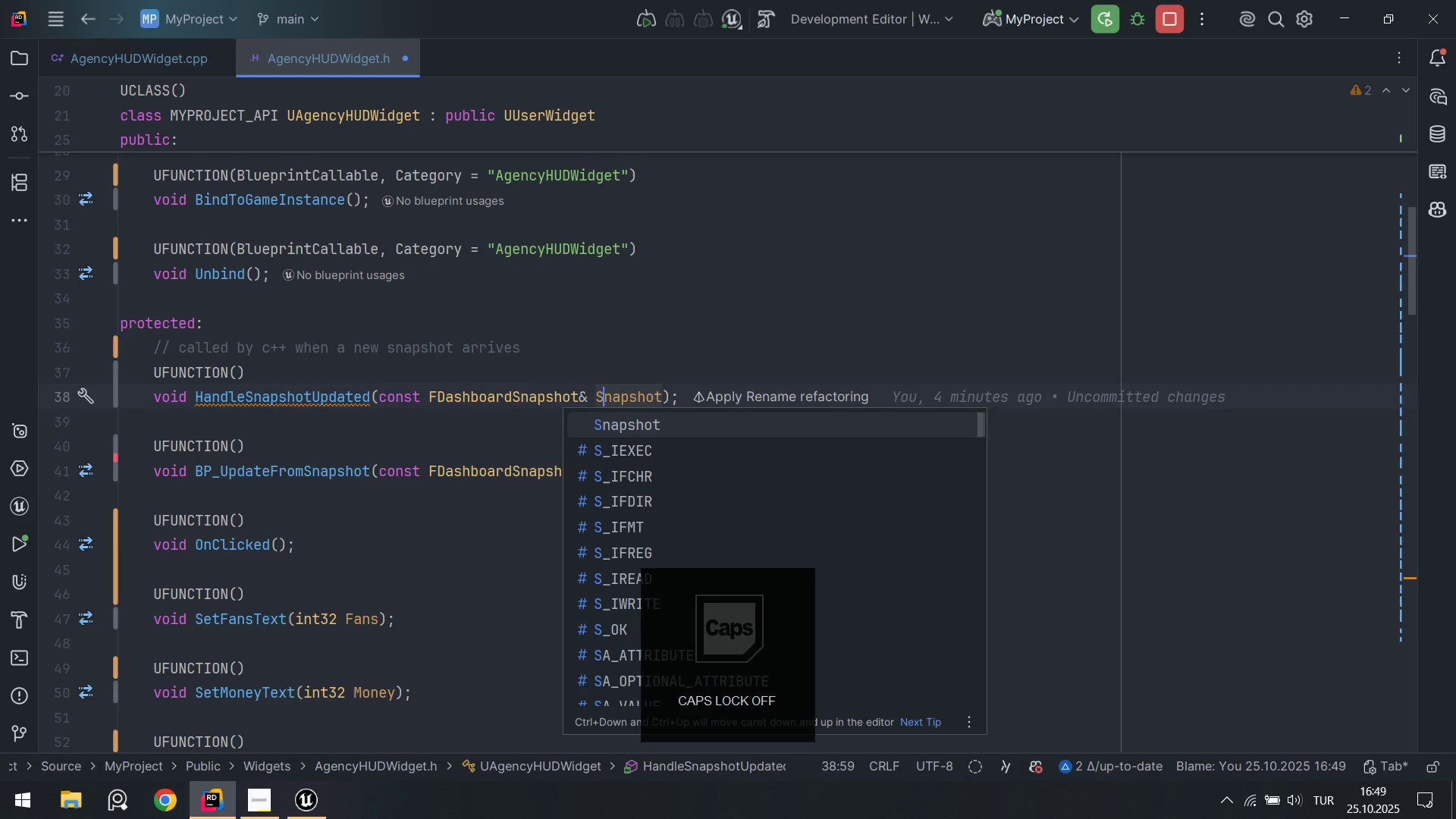 
key(Control+S)
 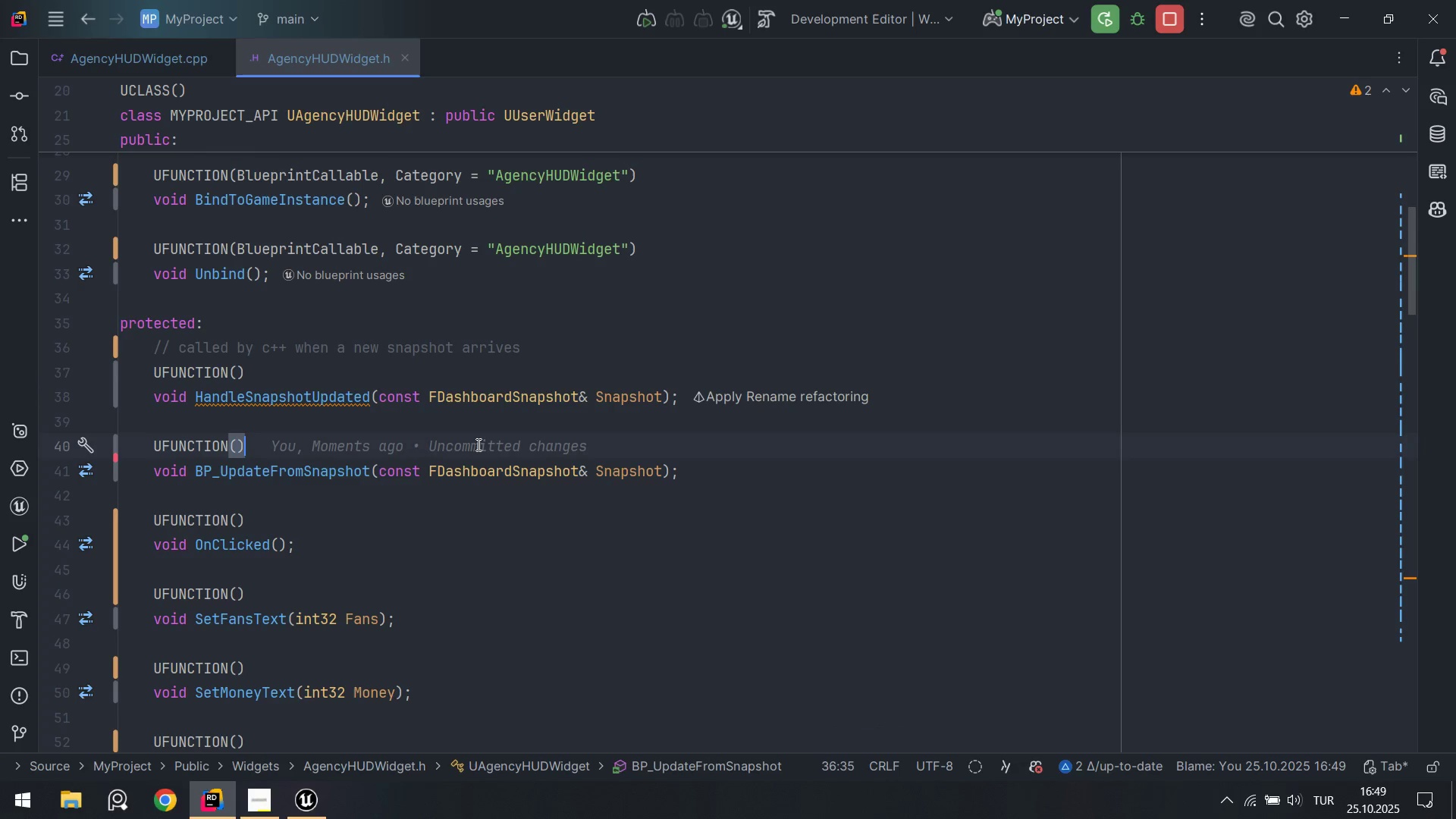 
left_click([157, 61])
 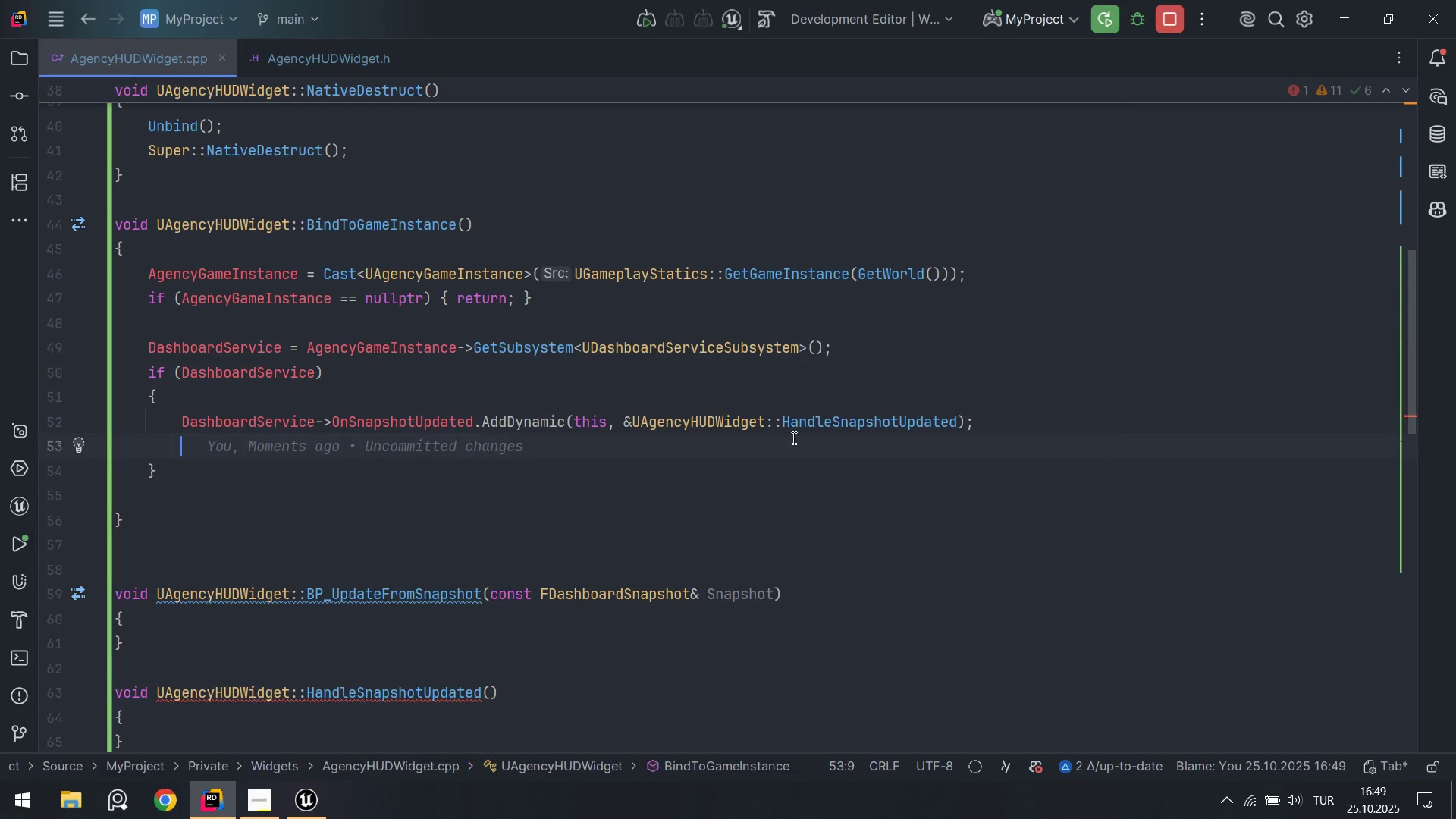 
left_click([852, 450])
 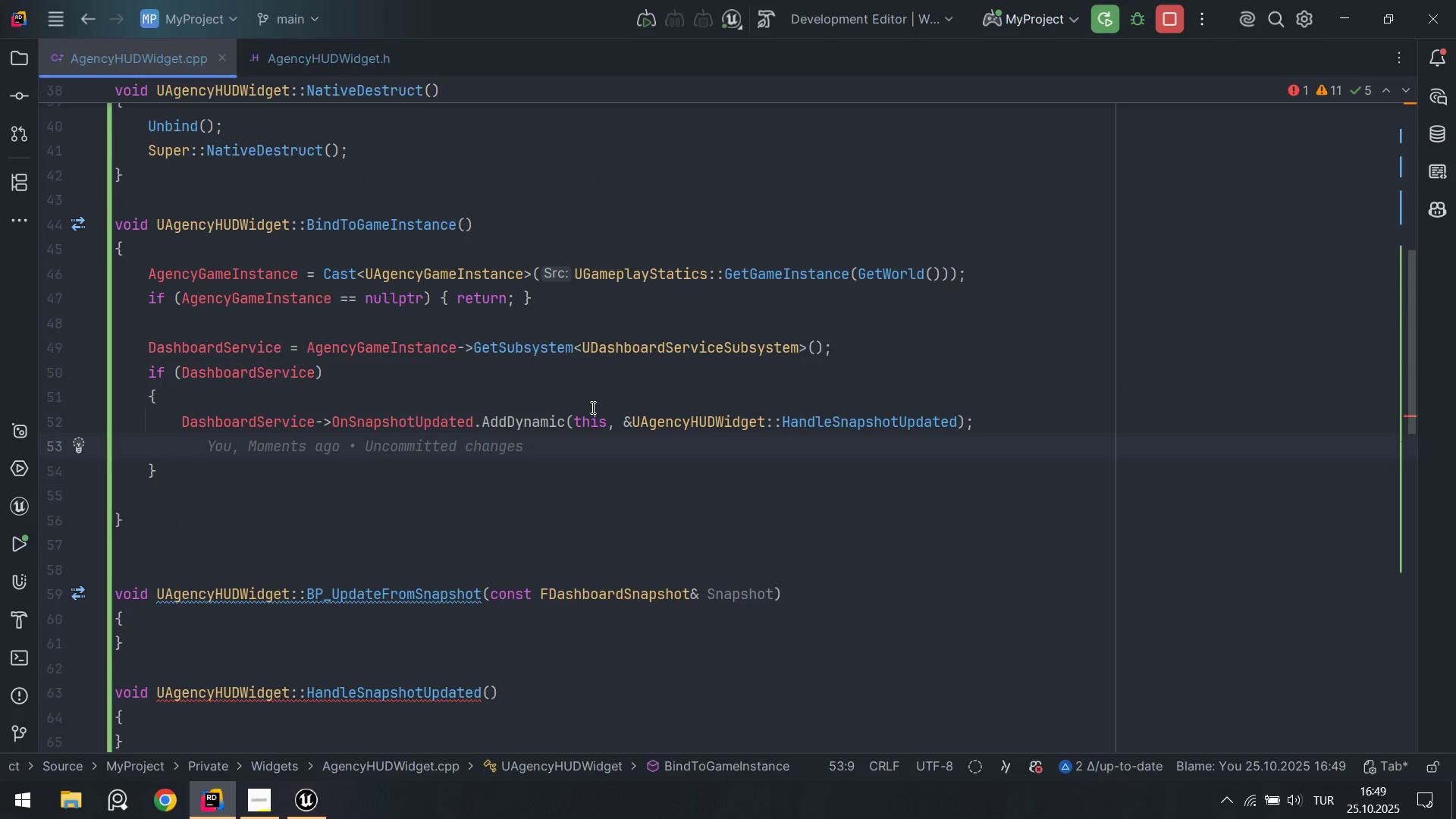 
key(Enter)
 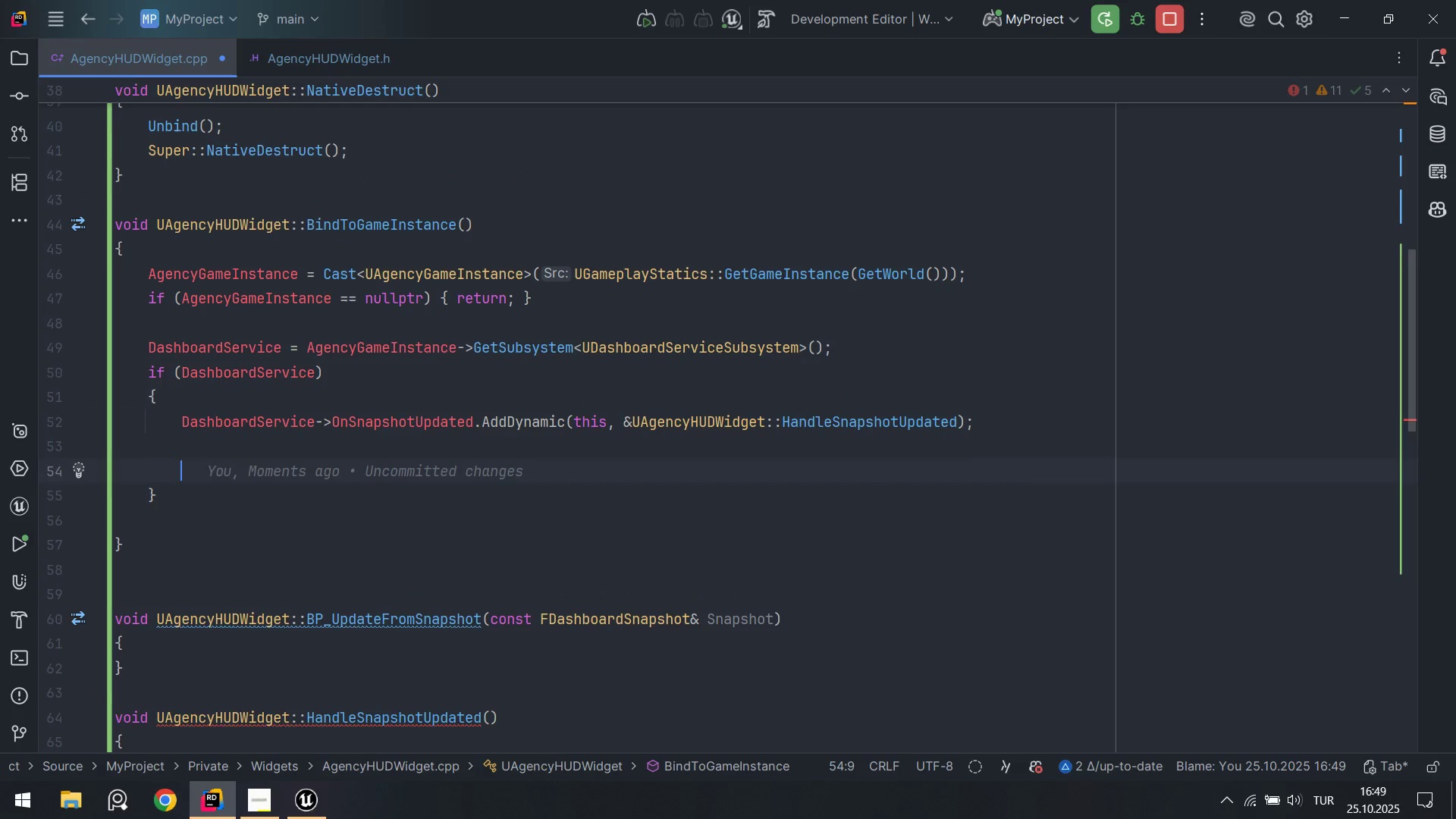 
key(ArrowUp)
 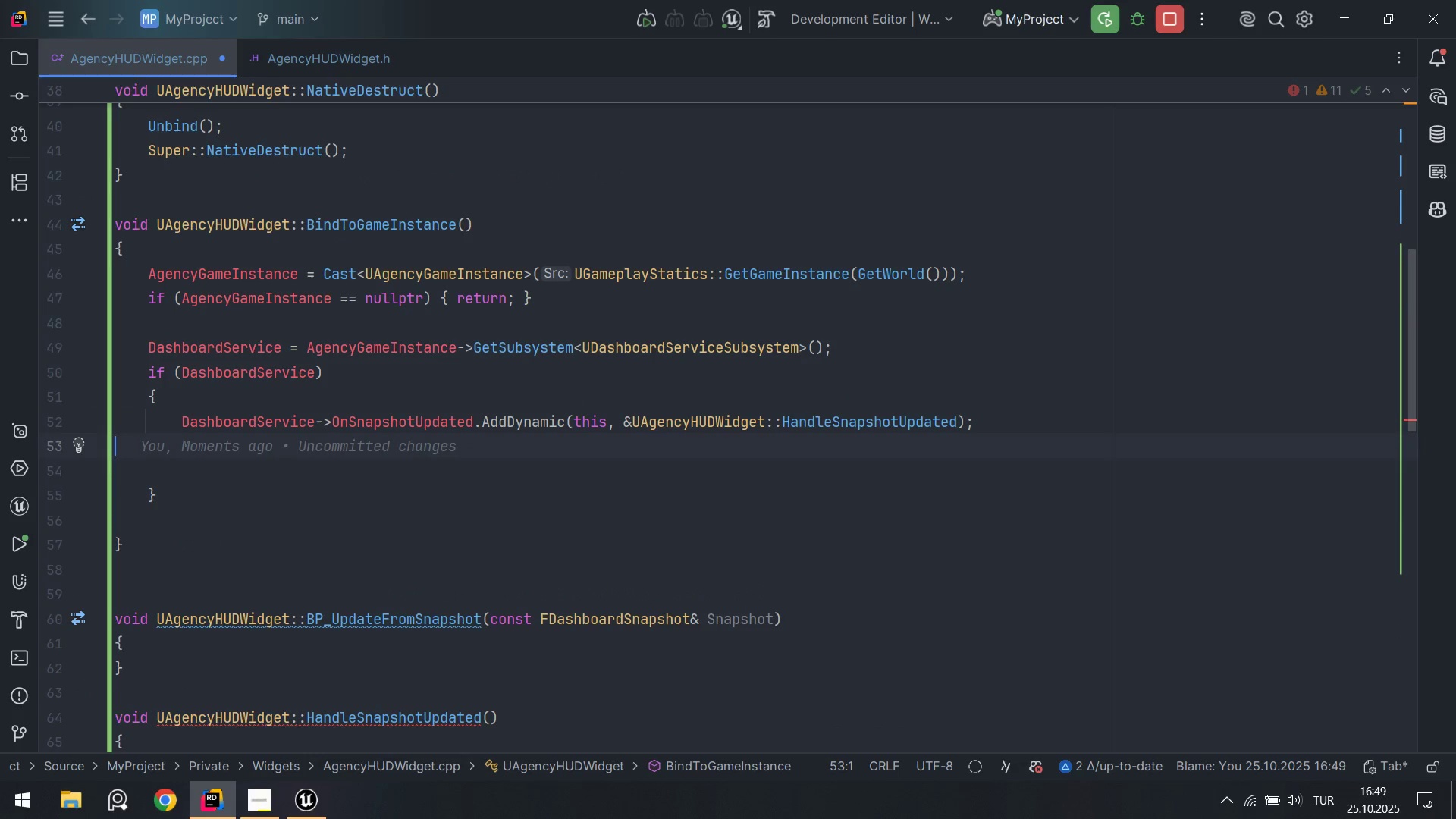 
key(Tab)
key(Tab)
type(Das)
 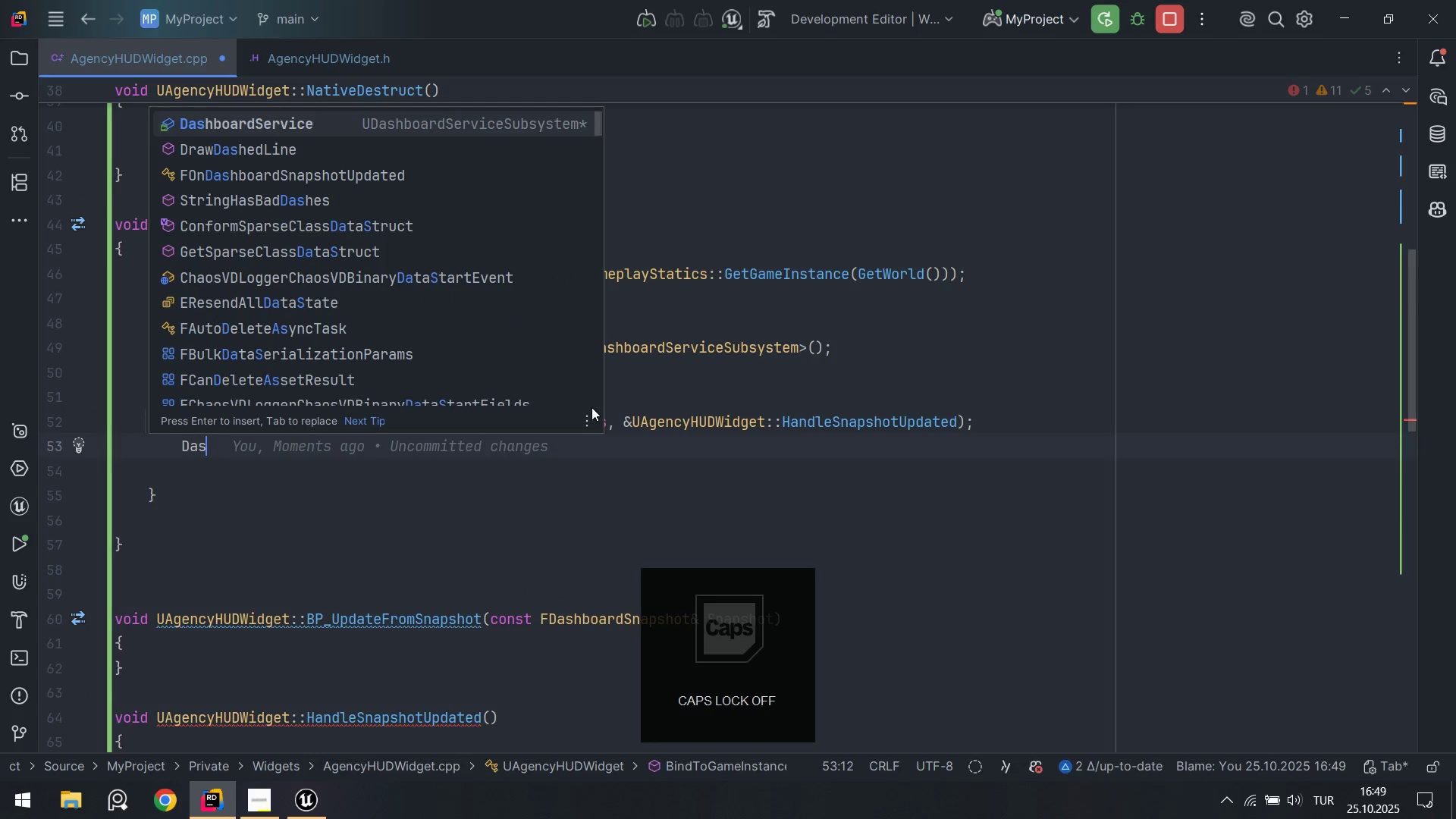 
key(Enter)
 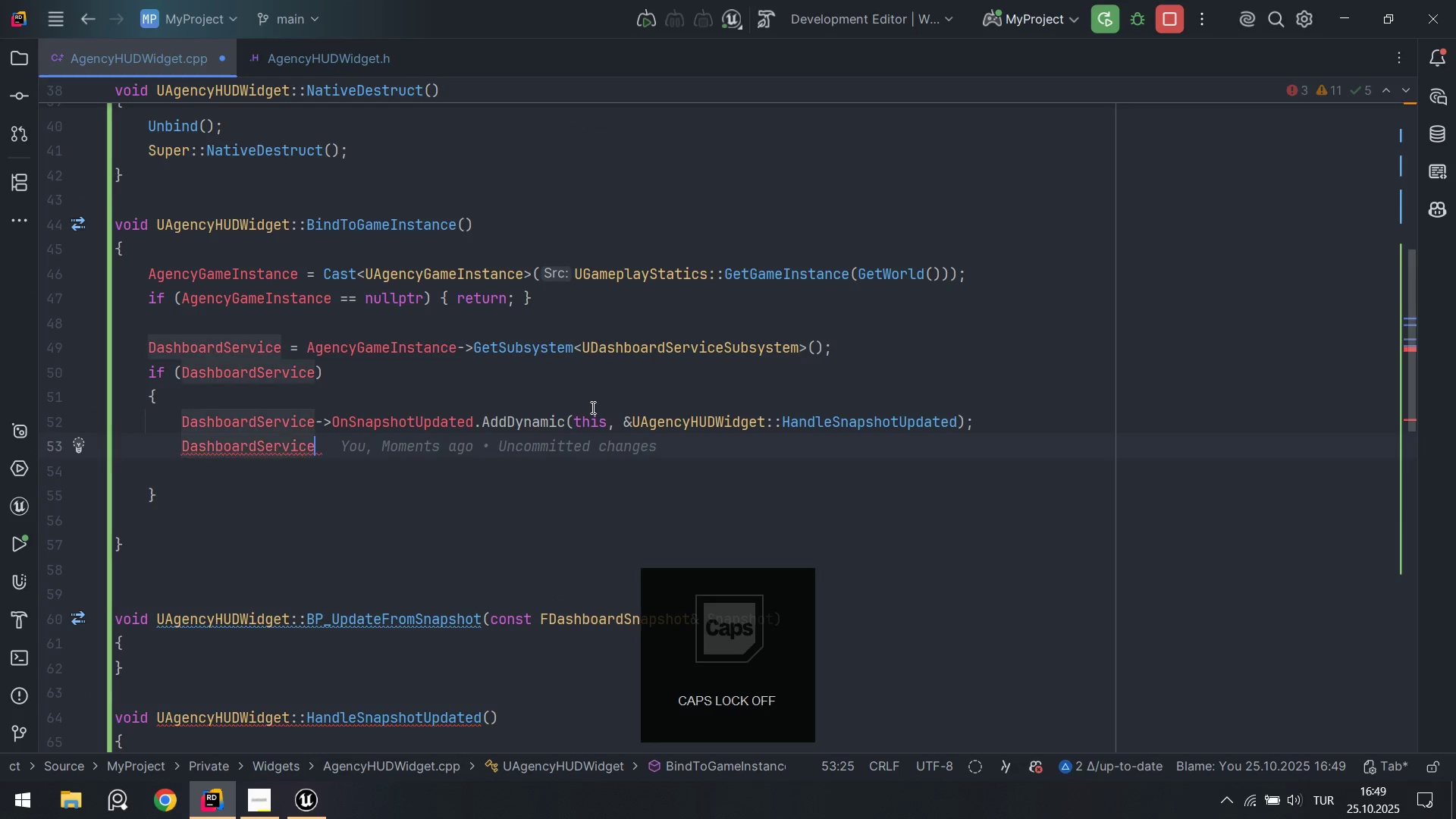 
type(.beg')
 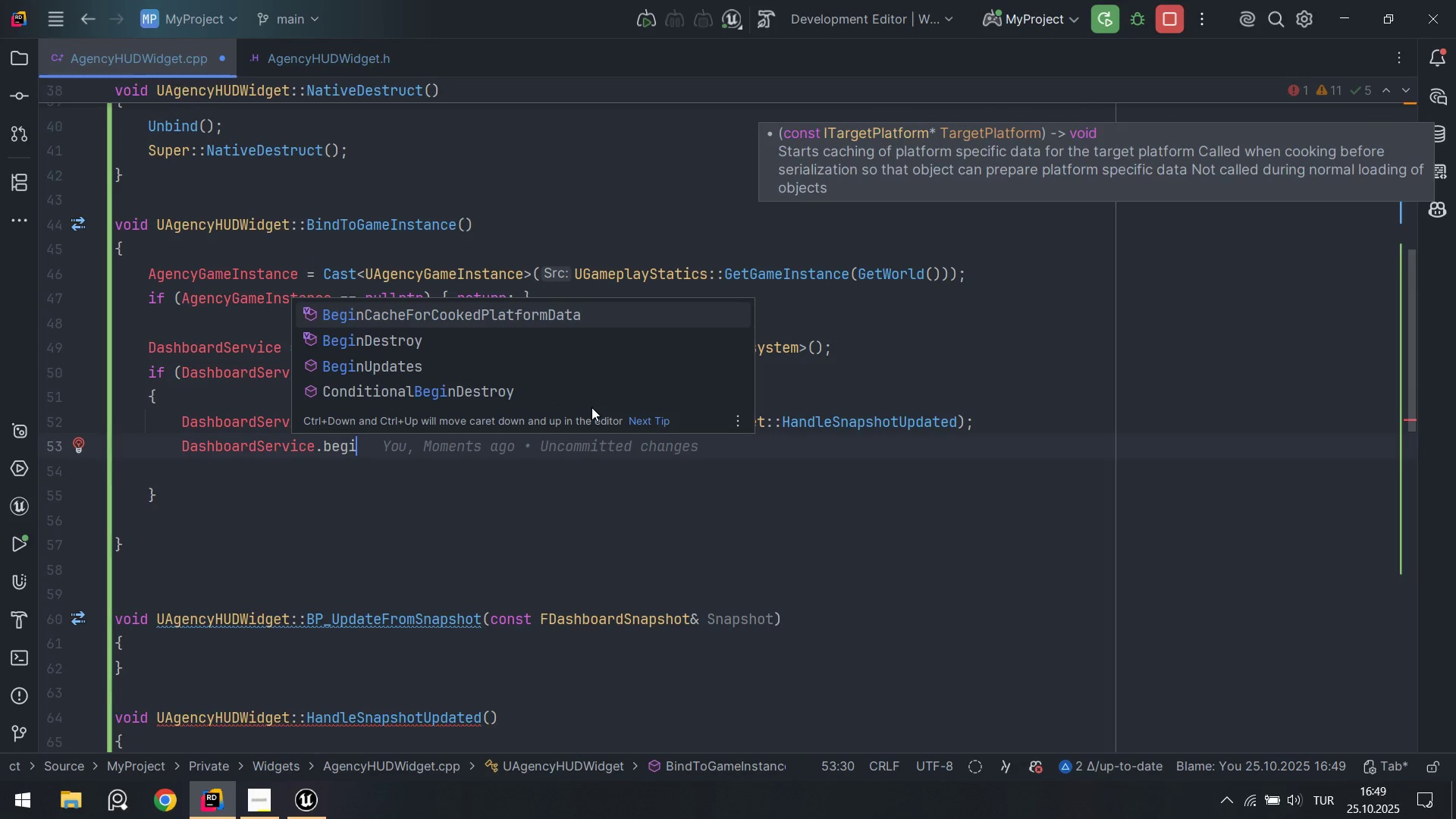 
key(ArrowDown)
 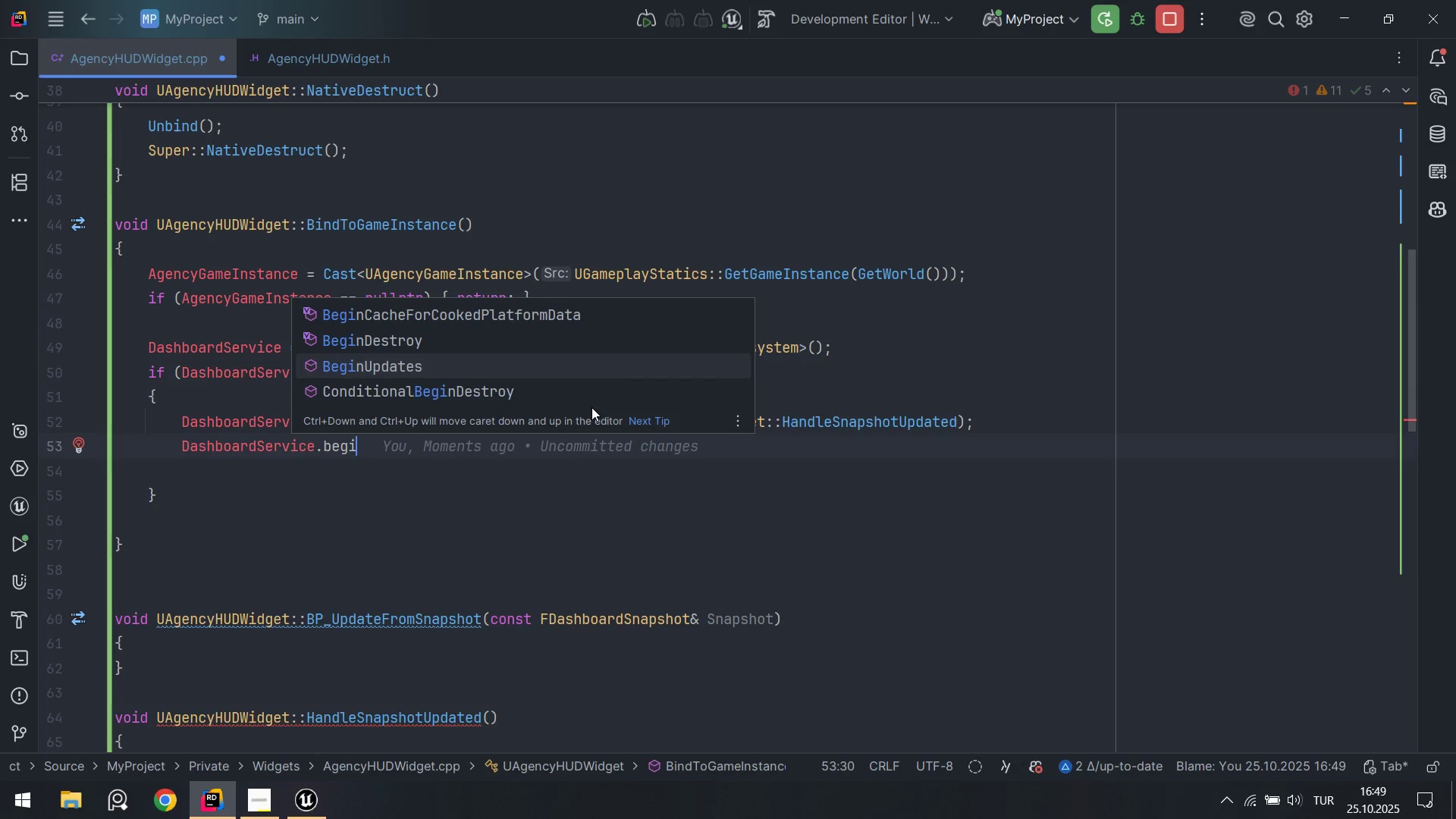 
key(ArrowDown)
 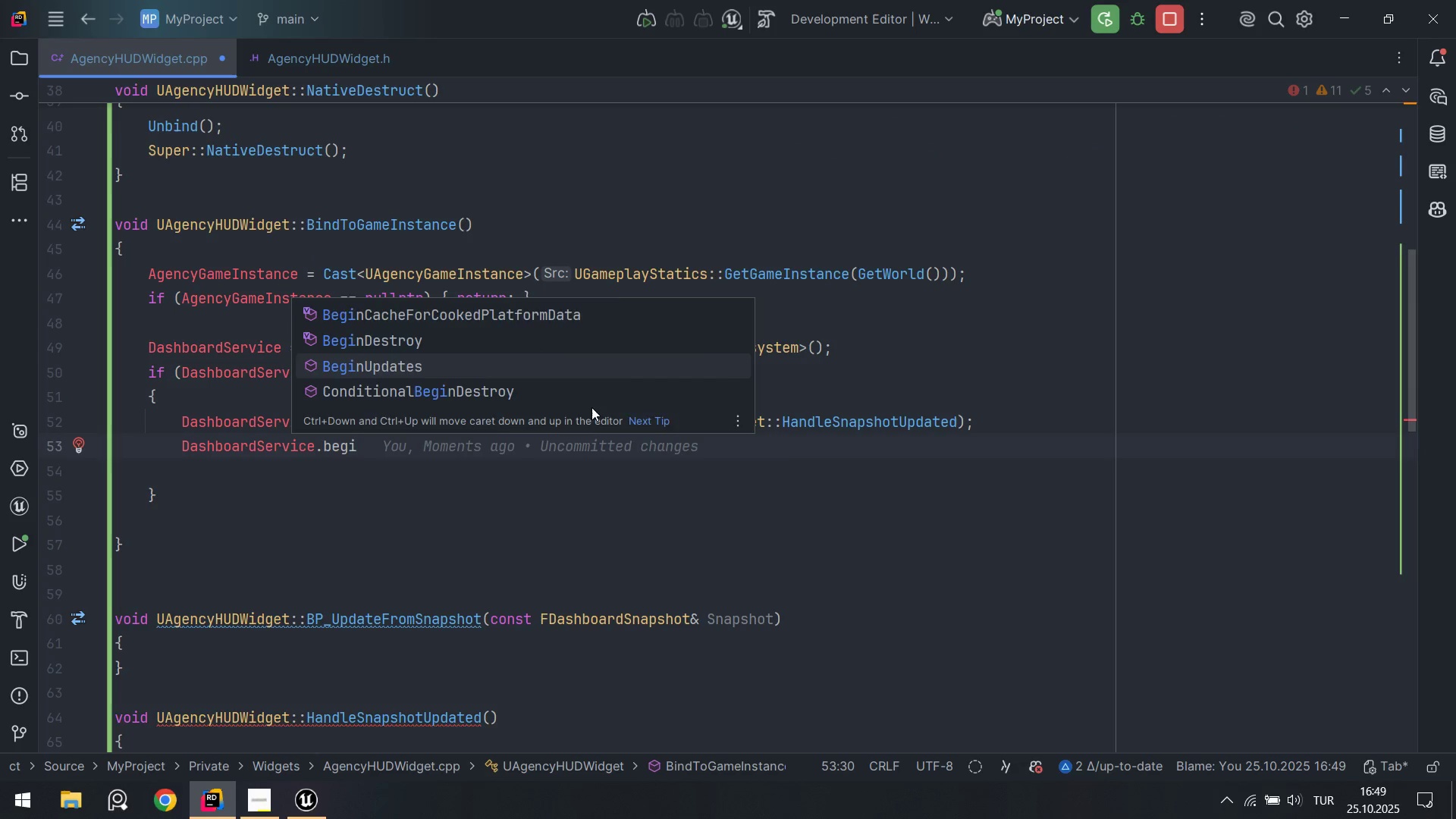 
key(Enter)
 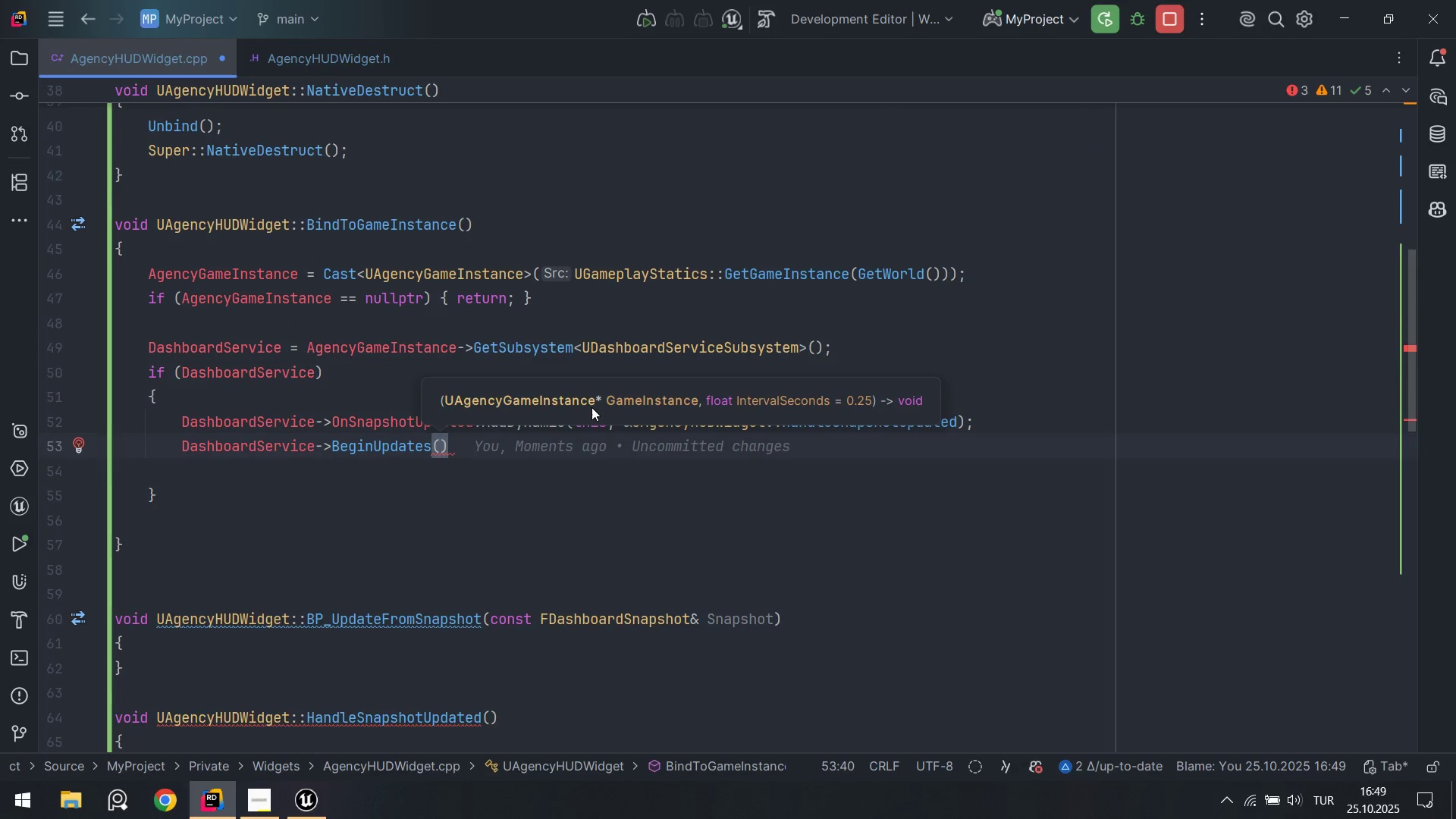 
type(Agen)
key(Tab)
 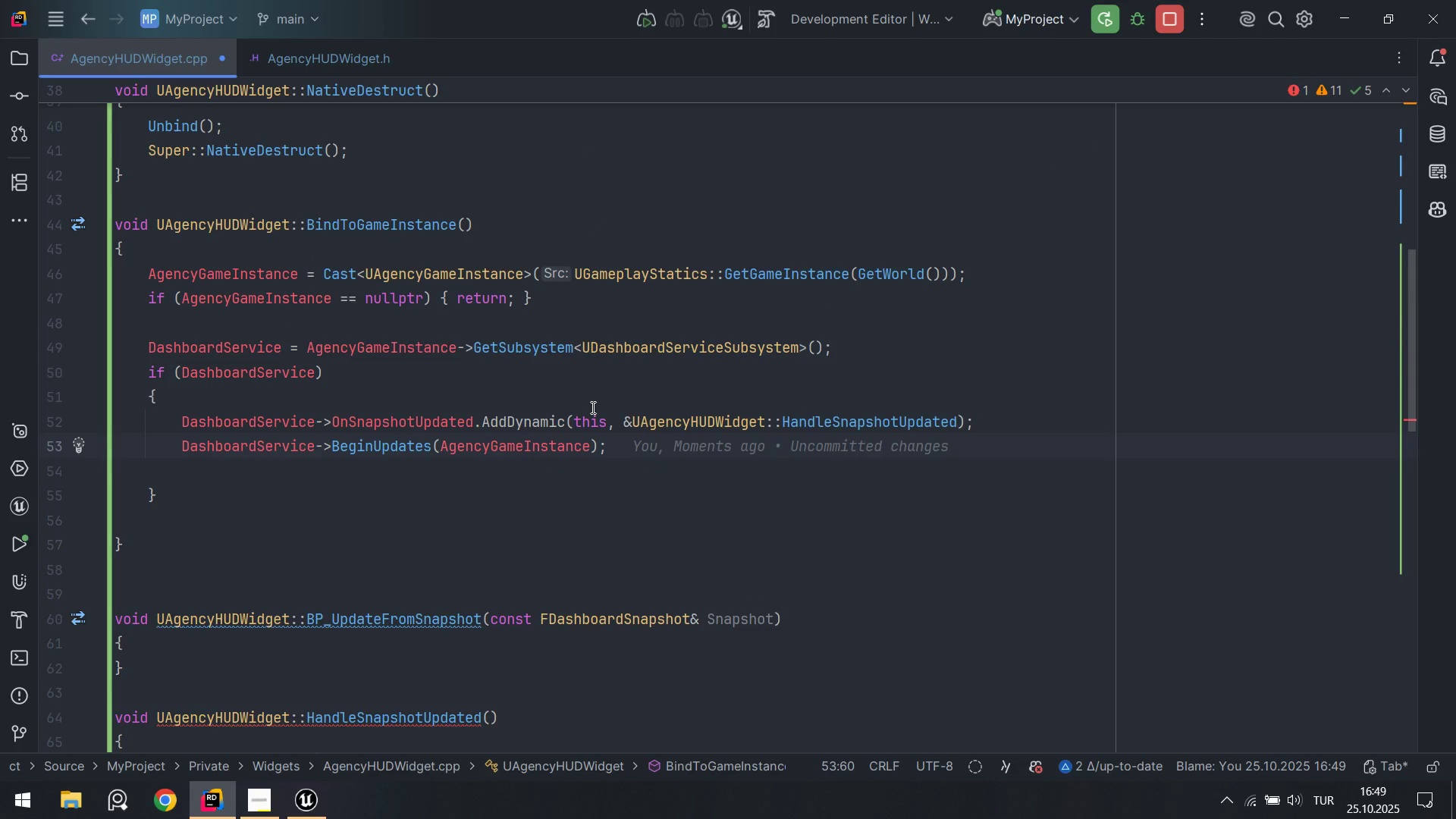 
key(ArrowLeft)
 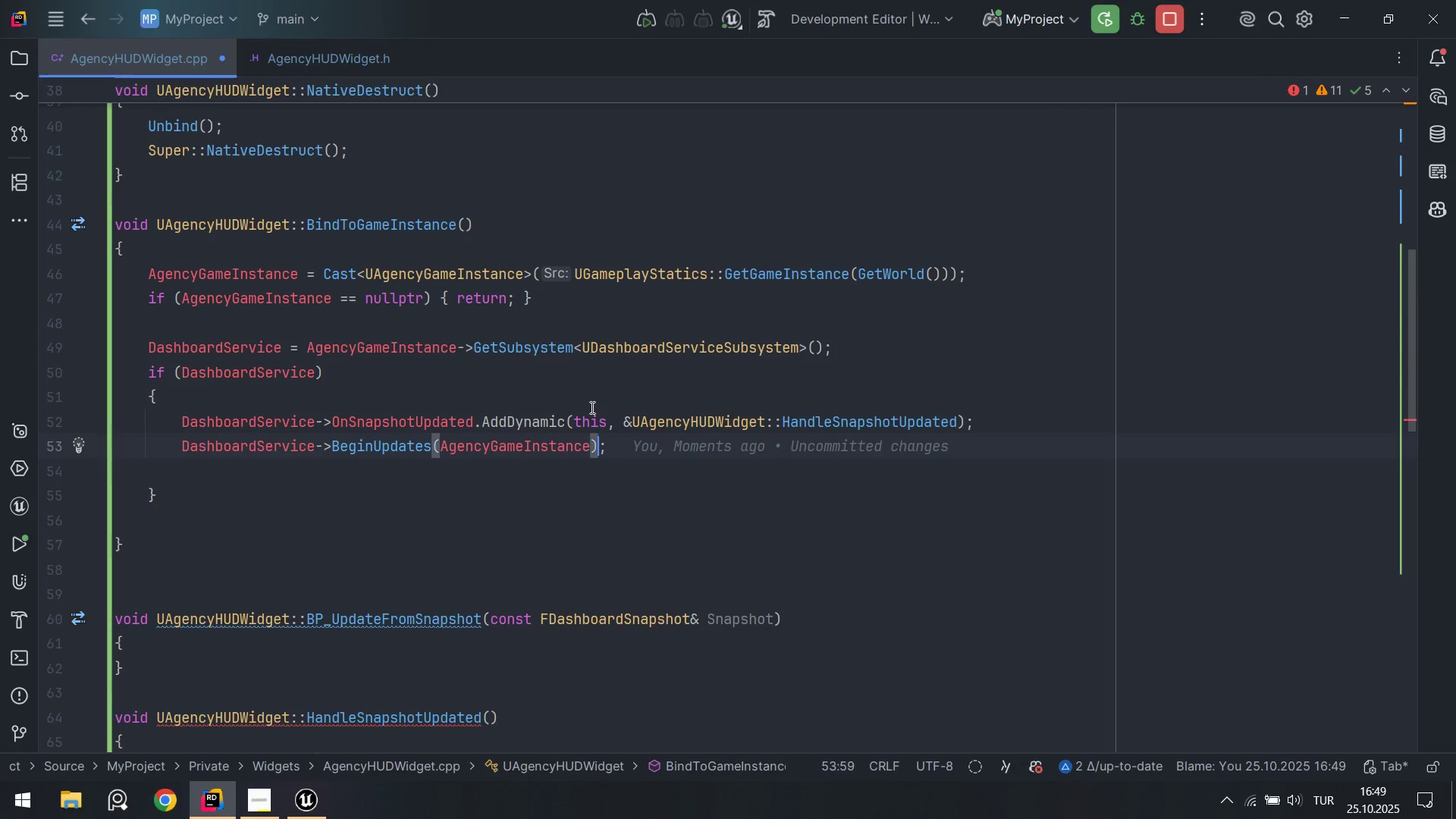 
key(ArrowLeft)
 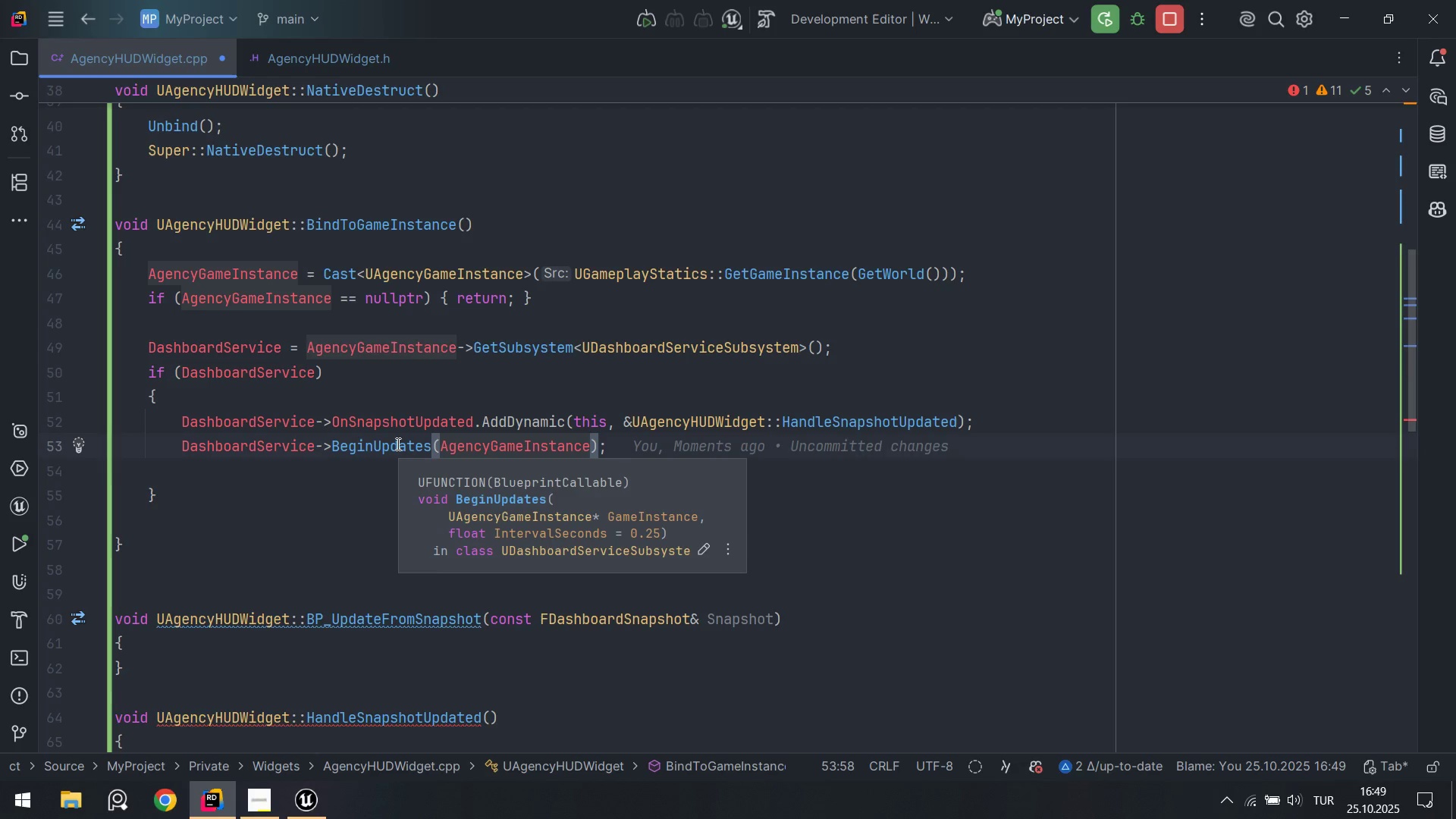 
key(NumpadDecimal)
 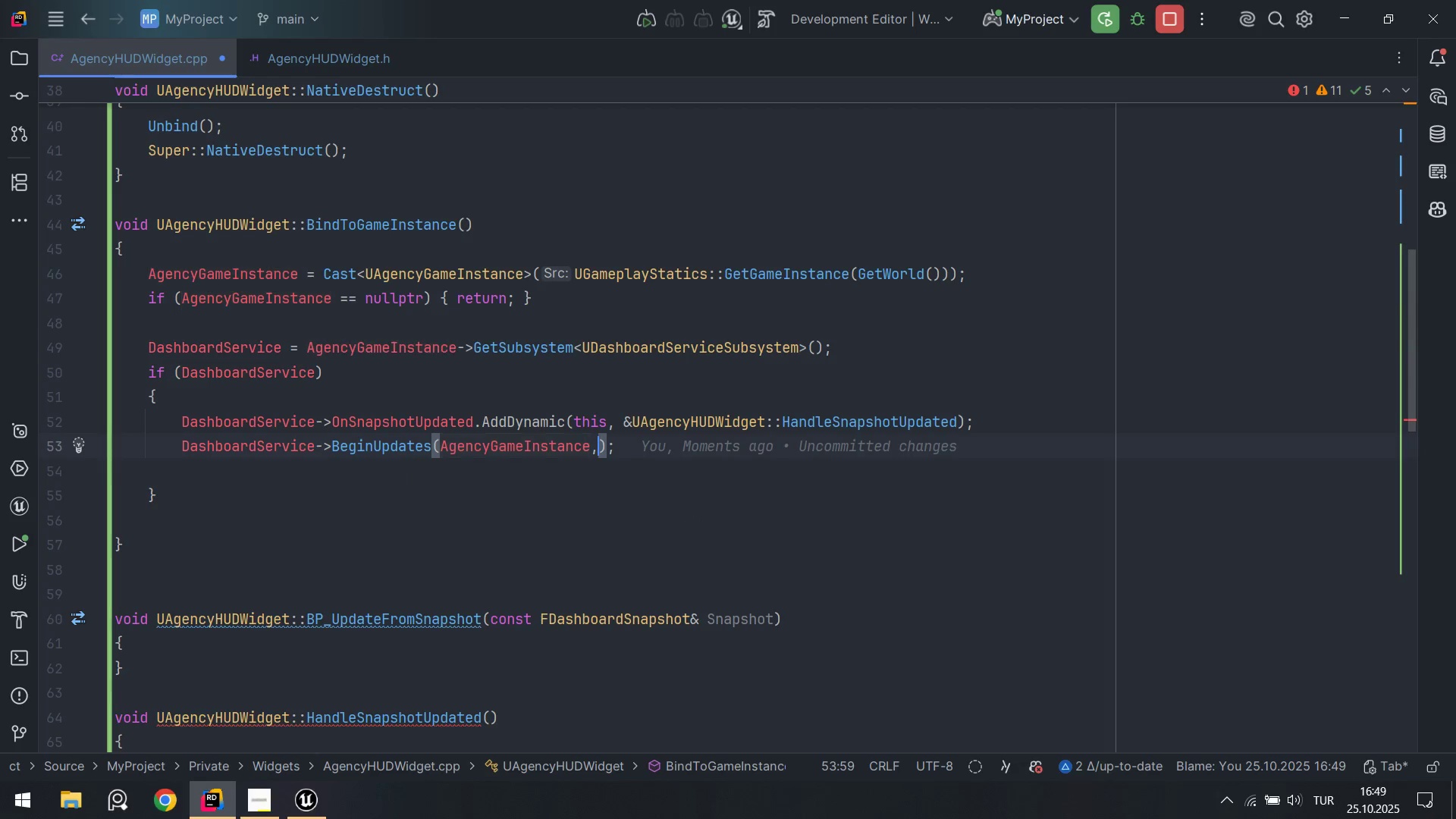 
key(Space)
 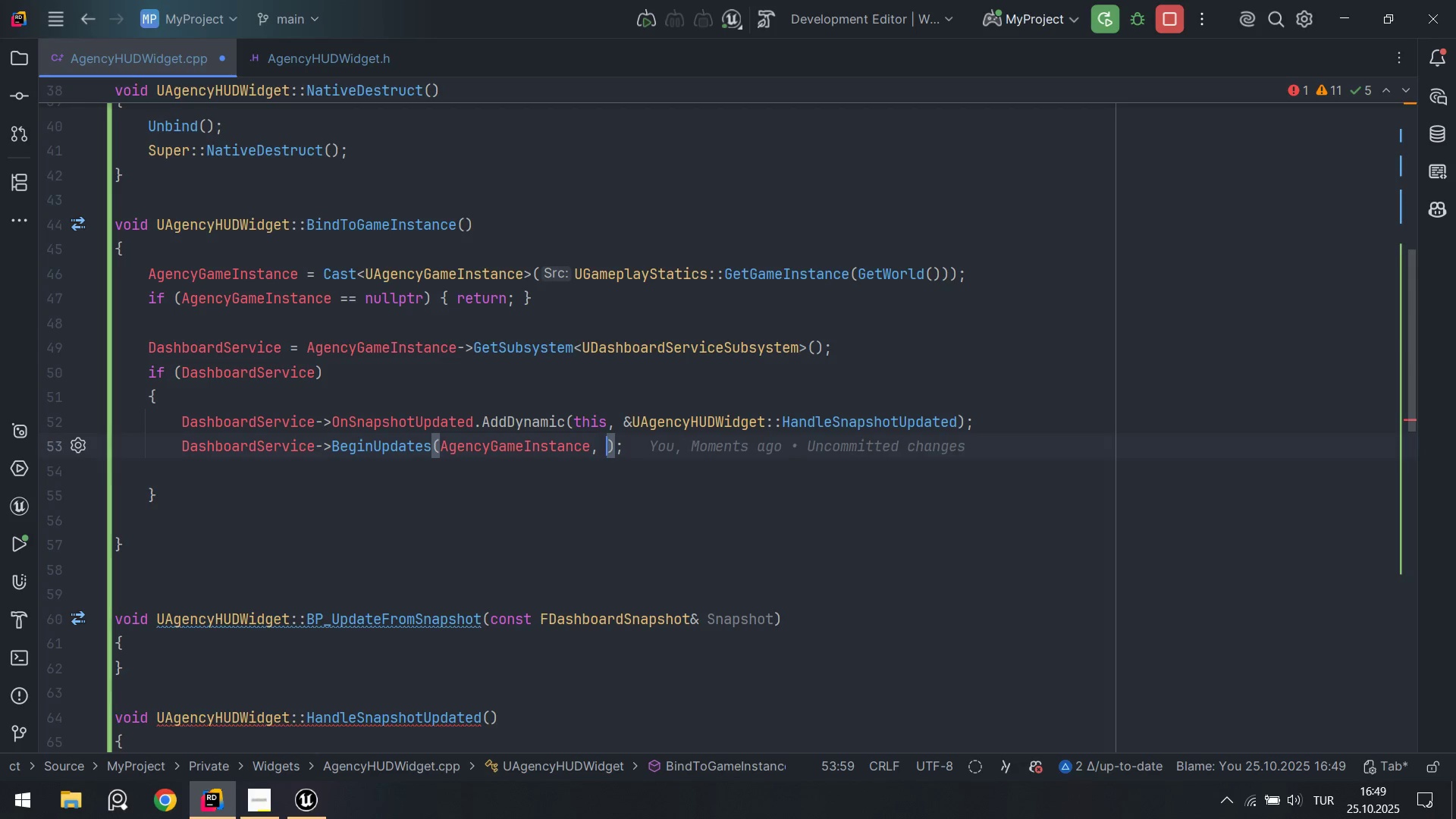 
key(Numpad0)
 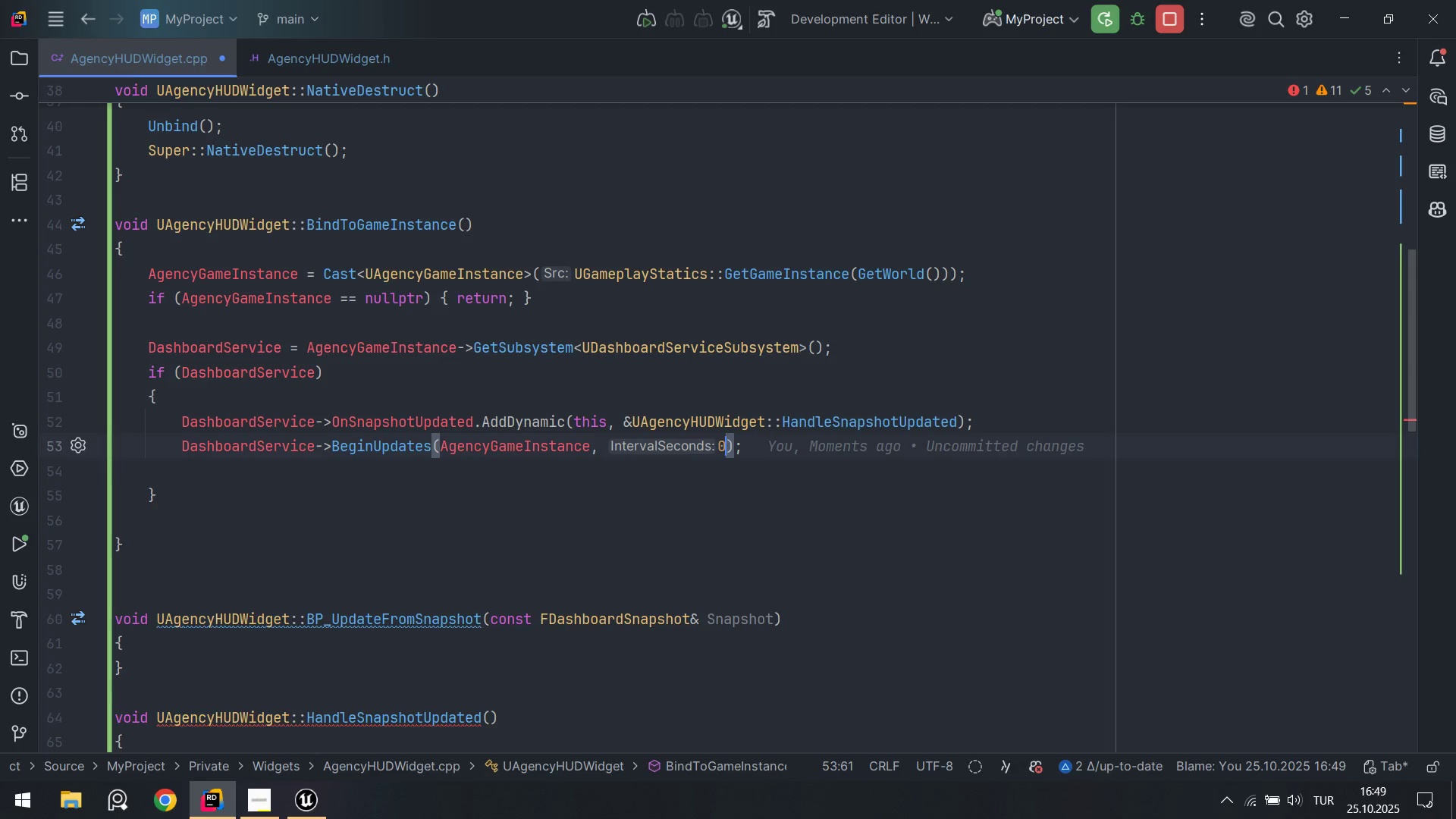 
key(Backslash)
 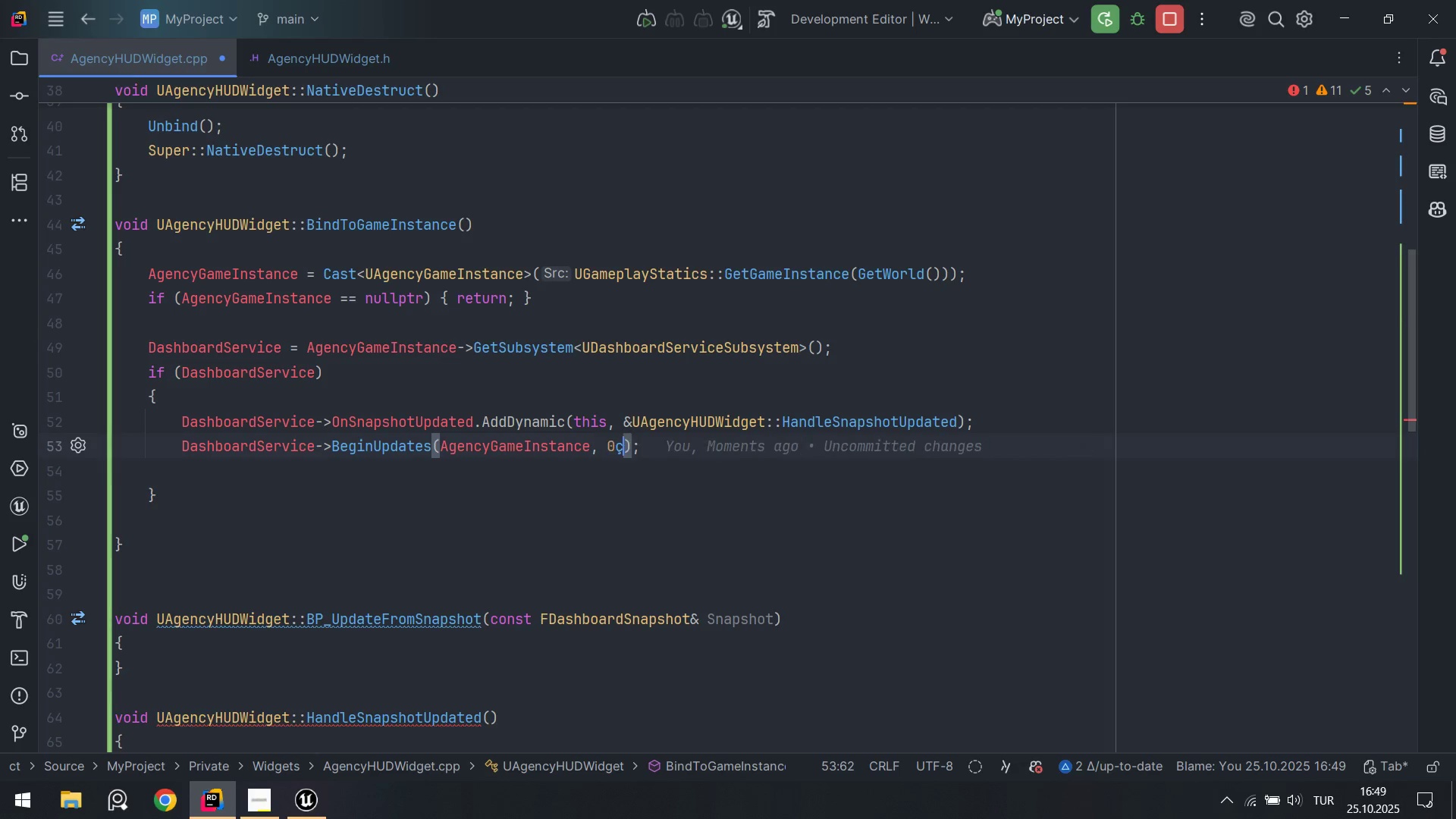 
key(Backspace)
 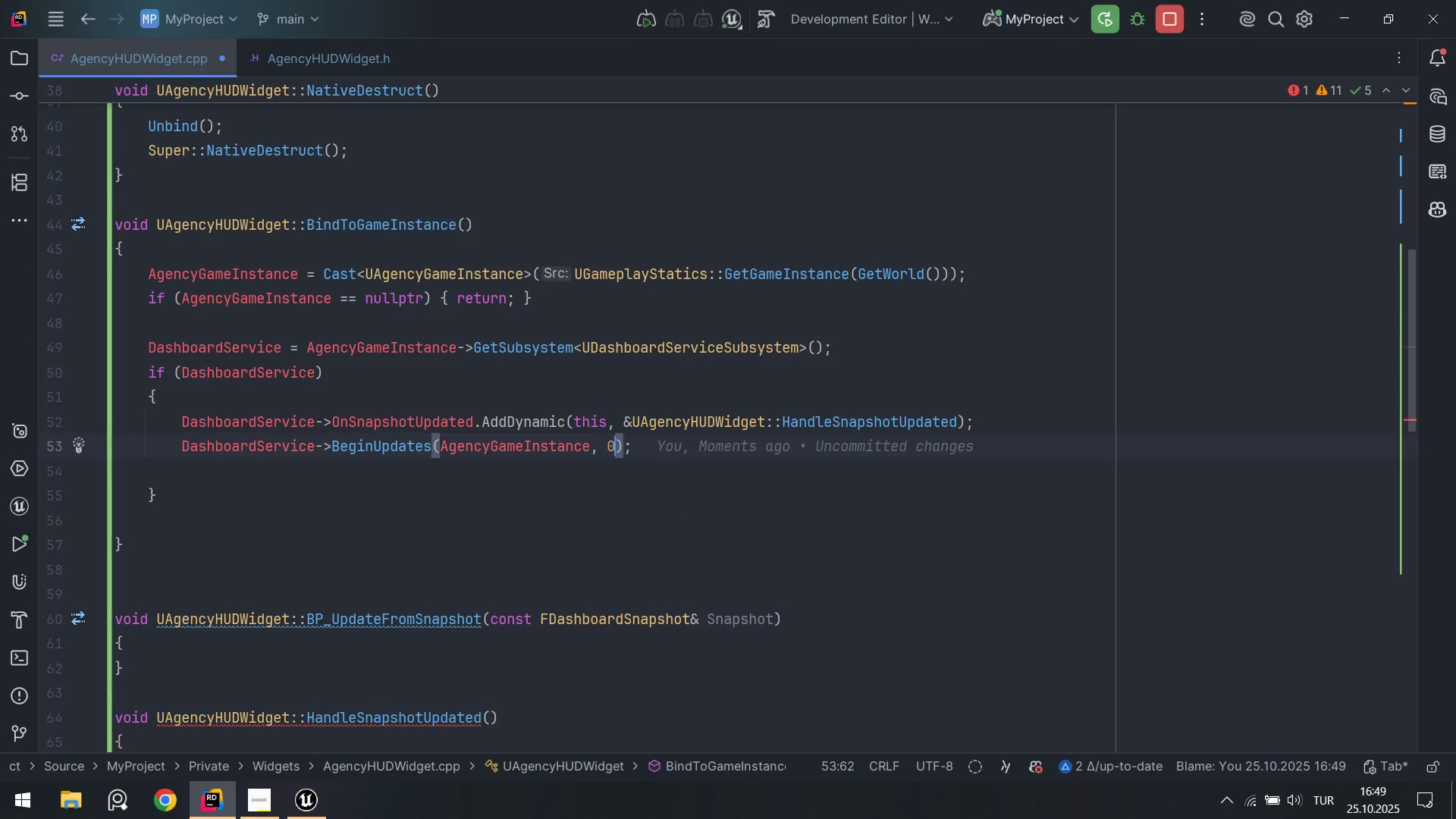 
key(Period)
 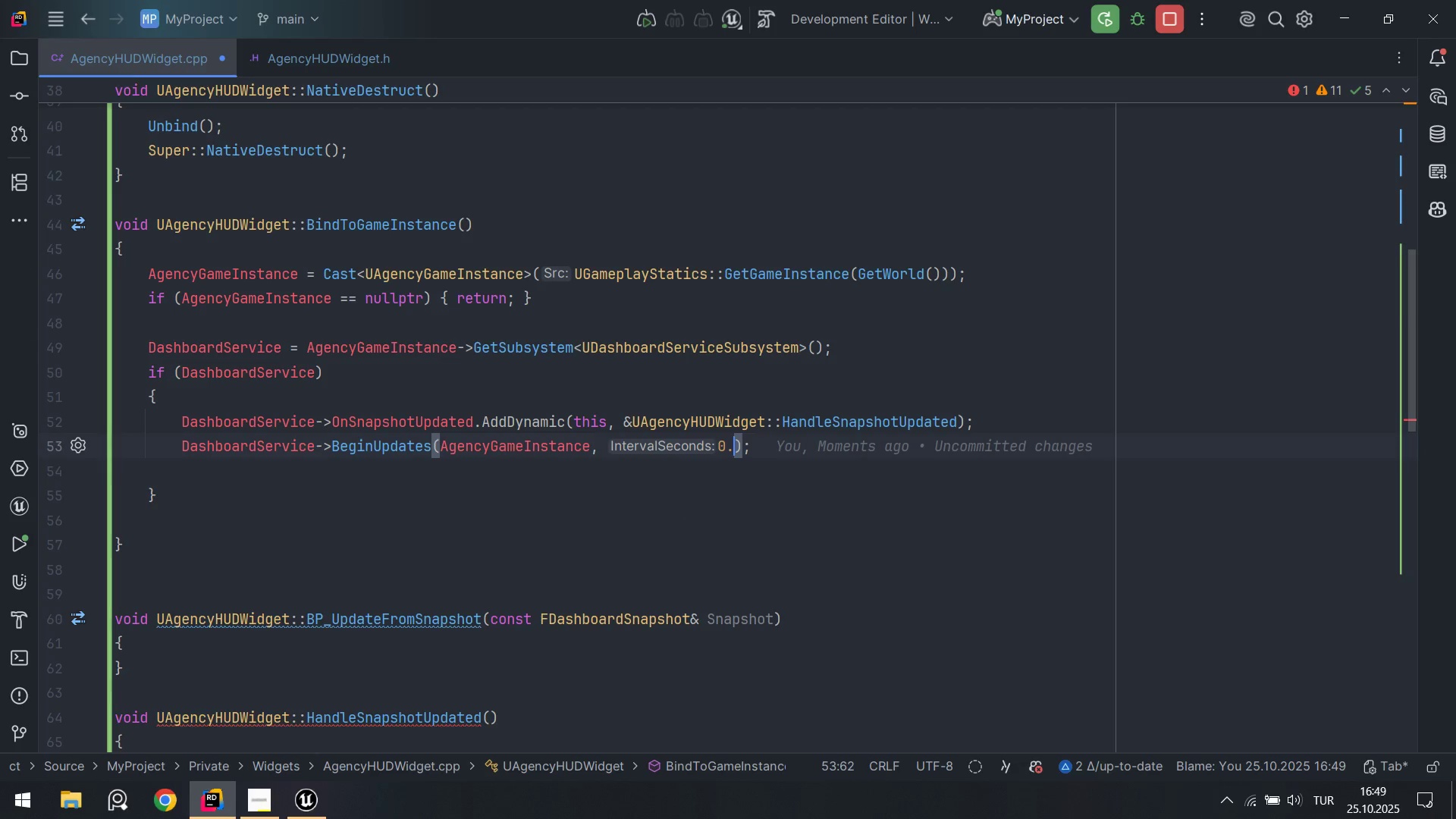 
key(Numpad2)
 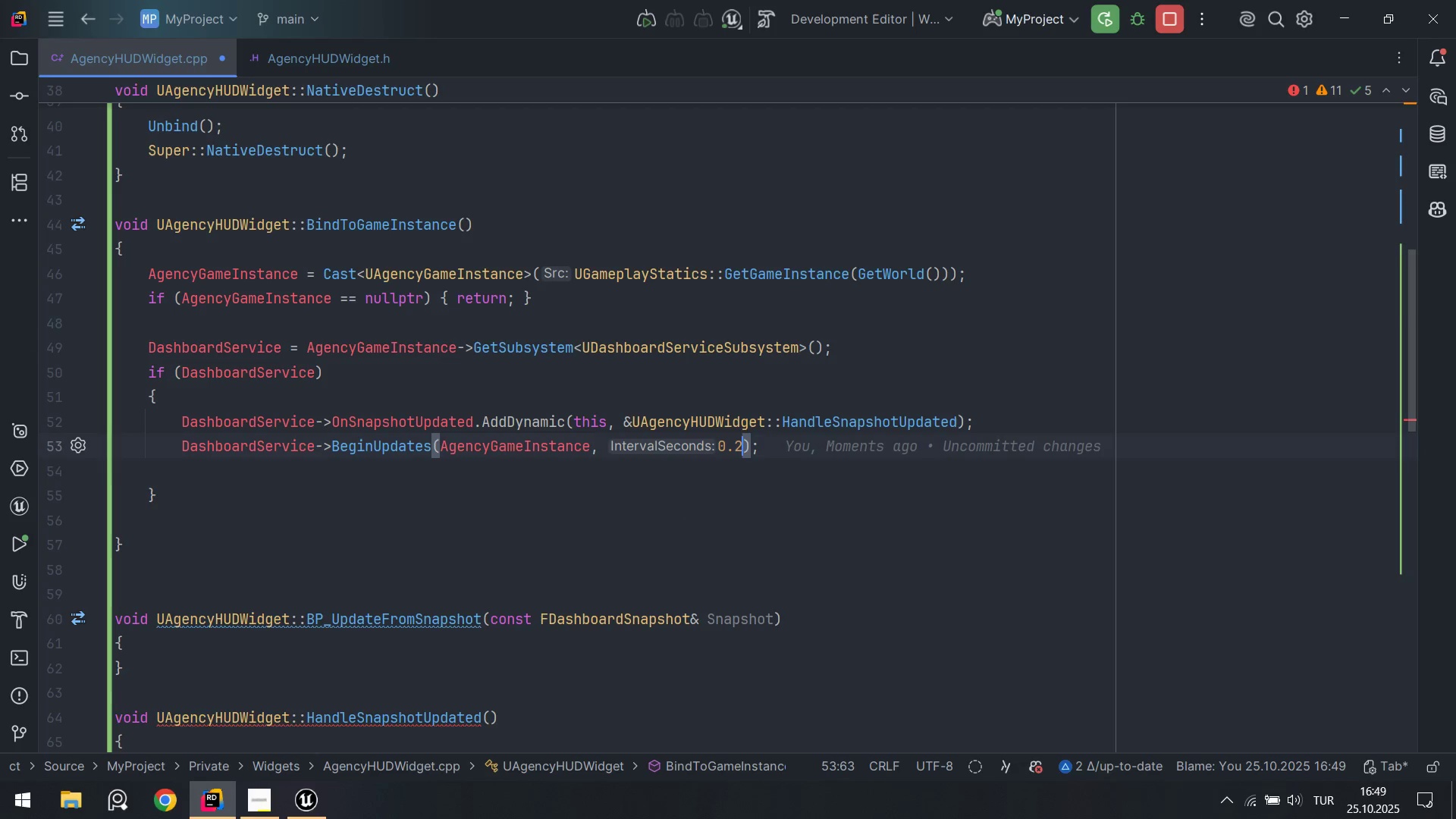 
key(Numpad5)
 